 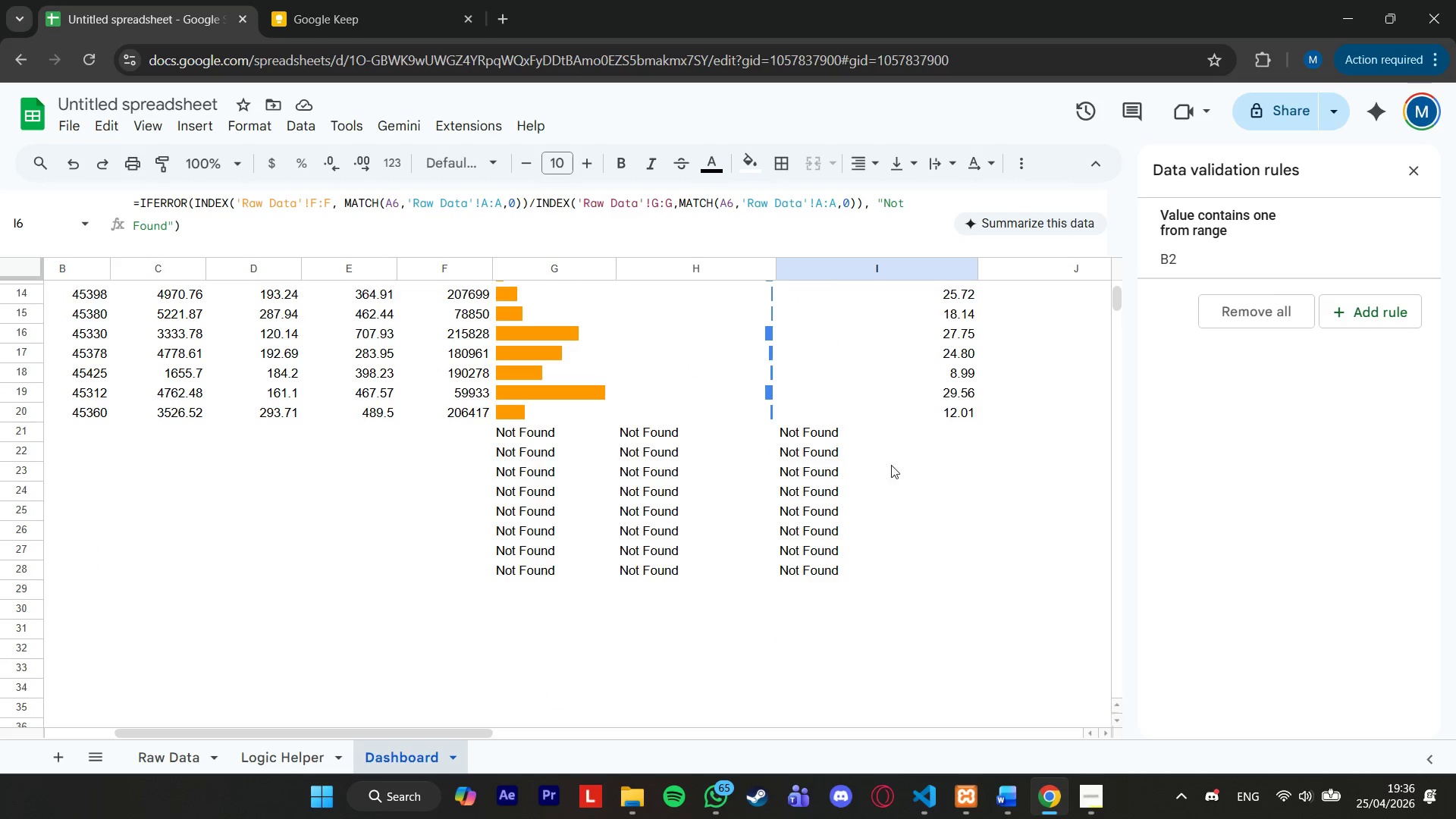 
left_click([836, 569])
 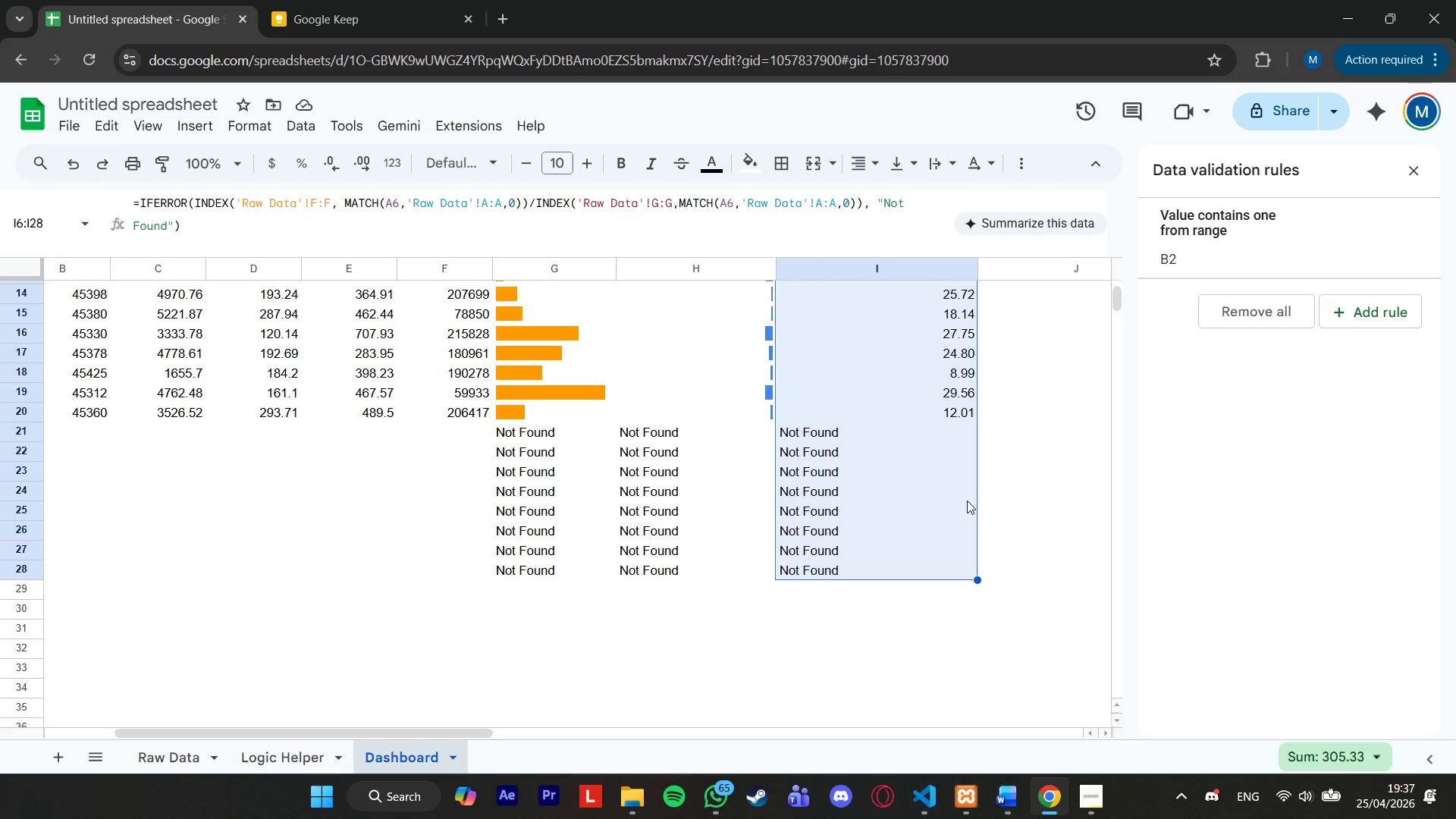 
wait(10.14)
 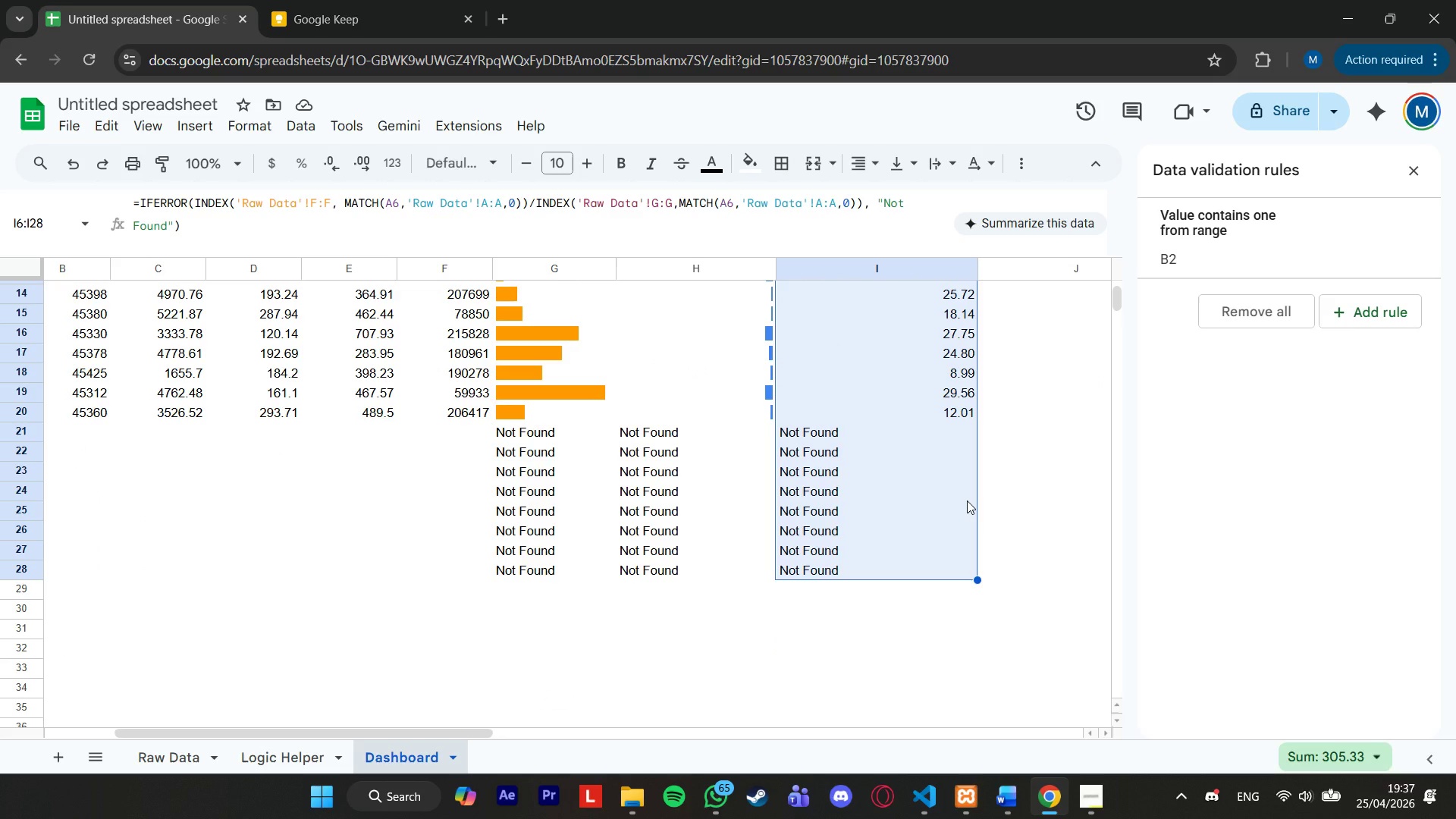 
left_click([306, 135])
 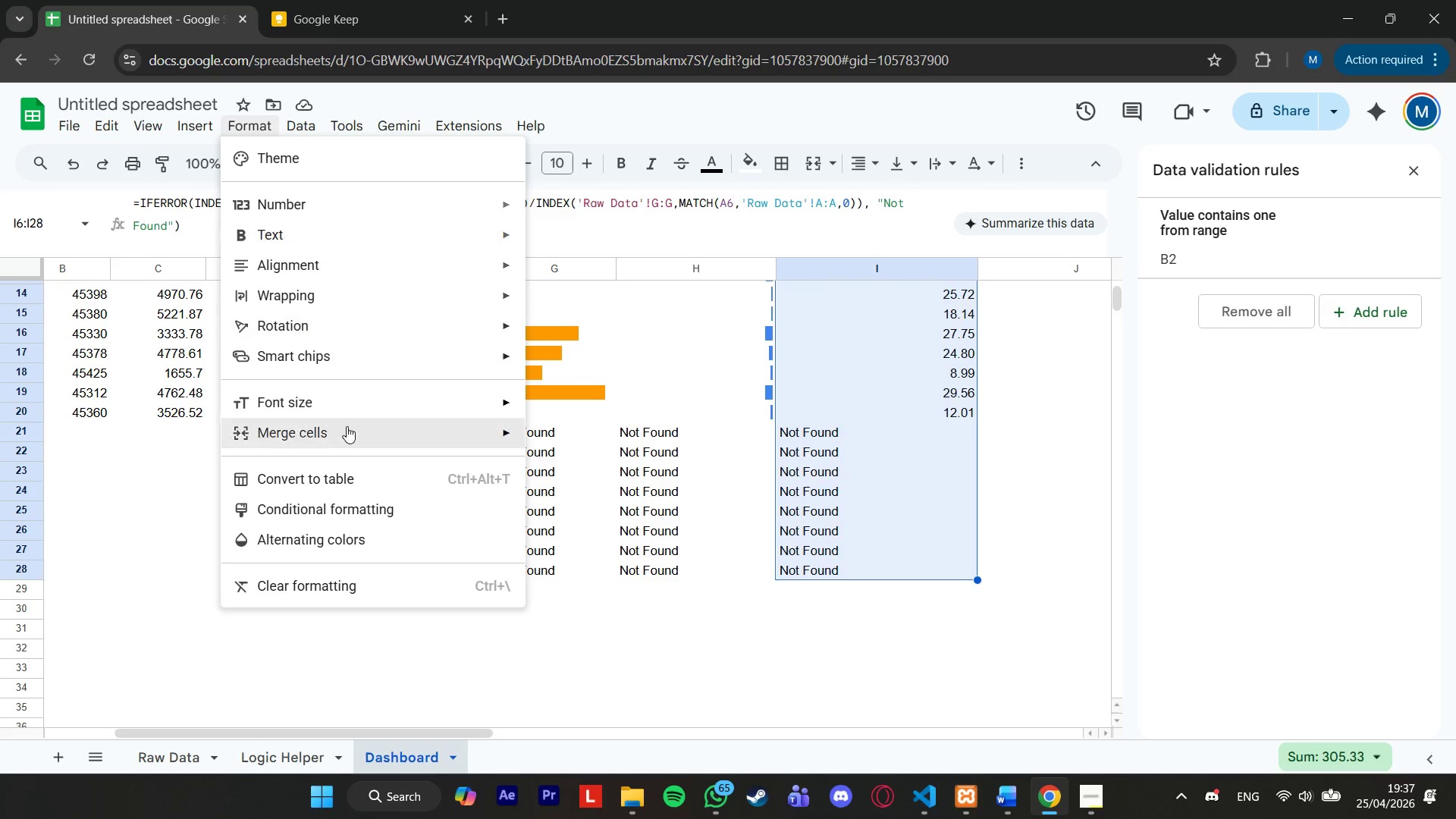 
left_click([351, 506])
 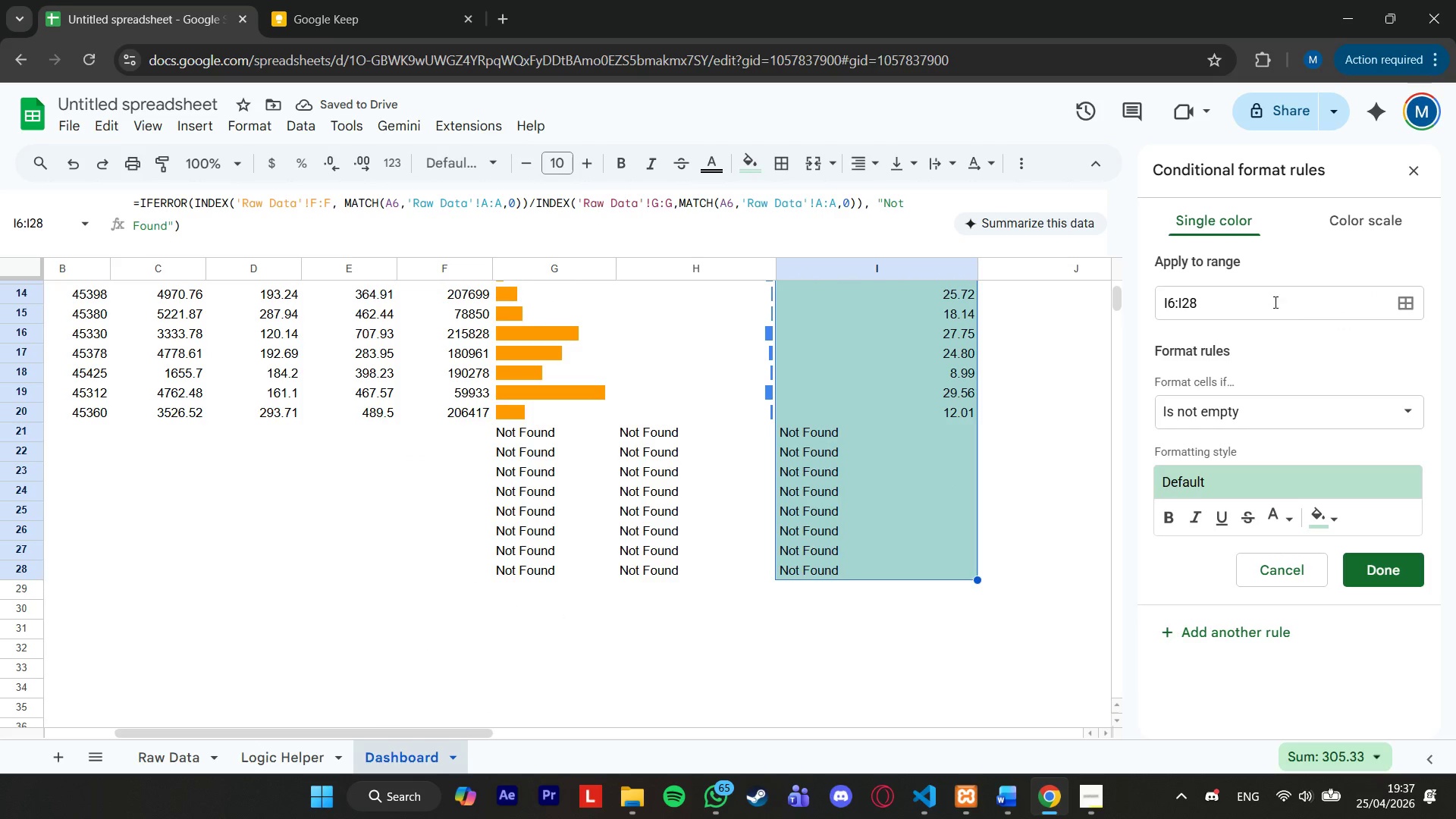 
left_click([1407, 416])
 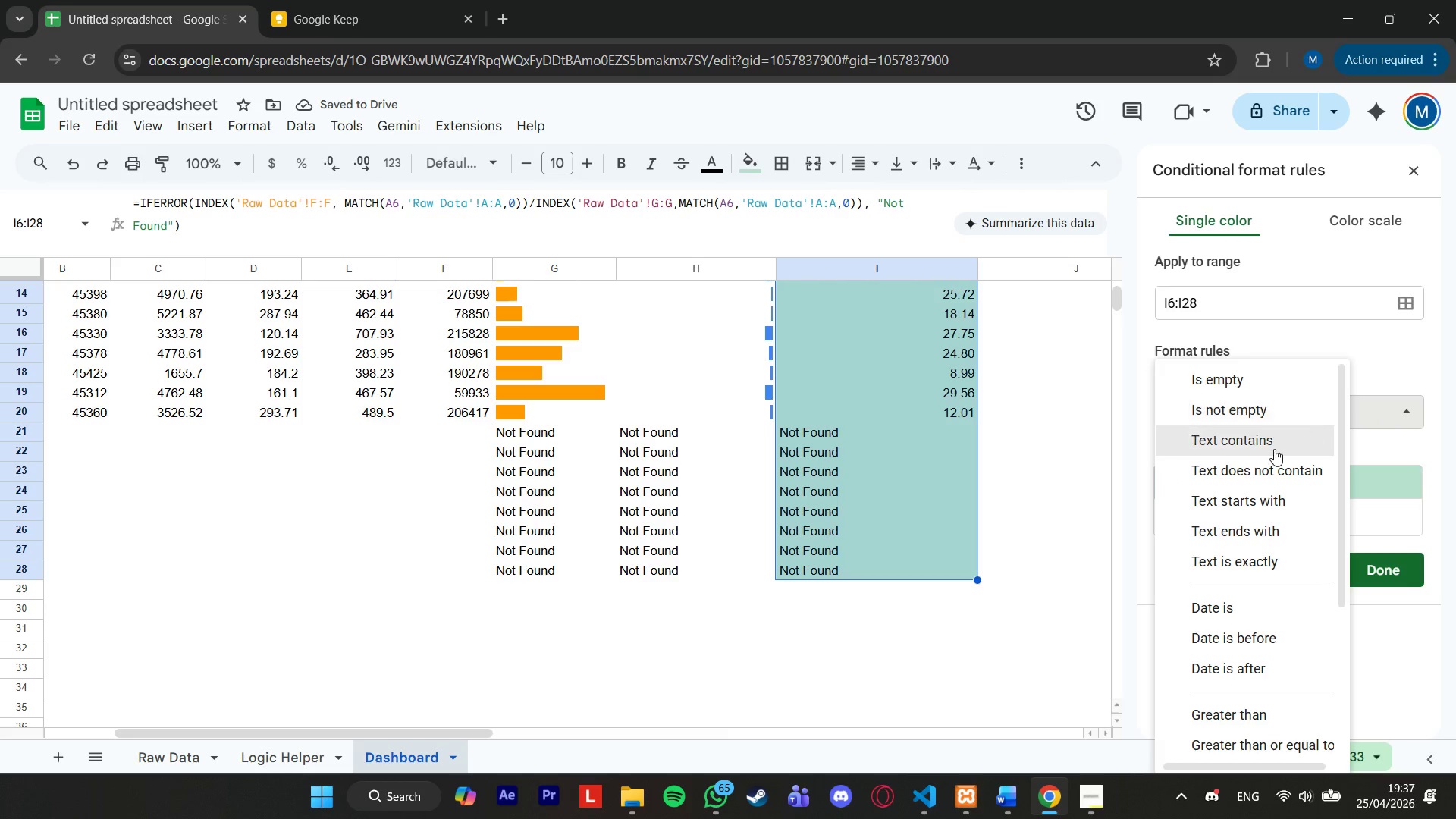 
scroll: coordinate [1270, 460], scroll_direction: down, amount: 4.0
 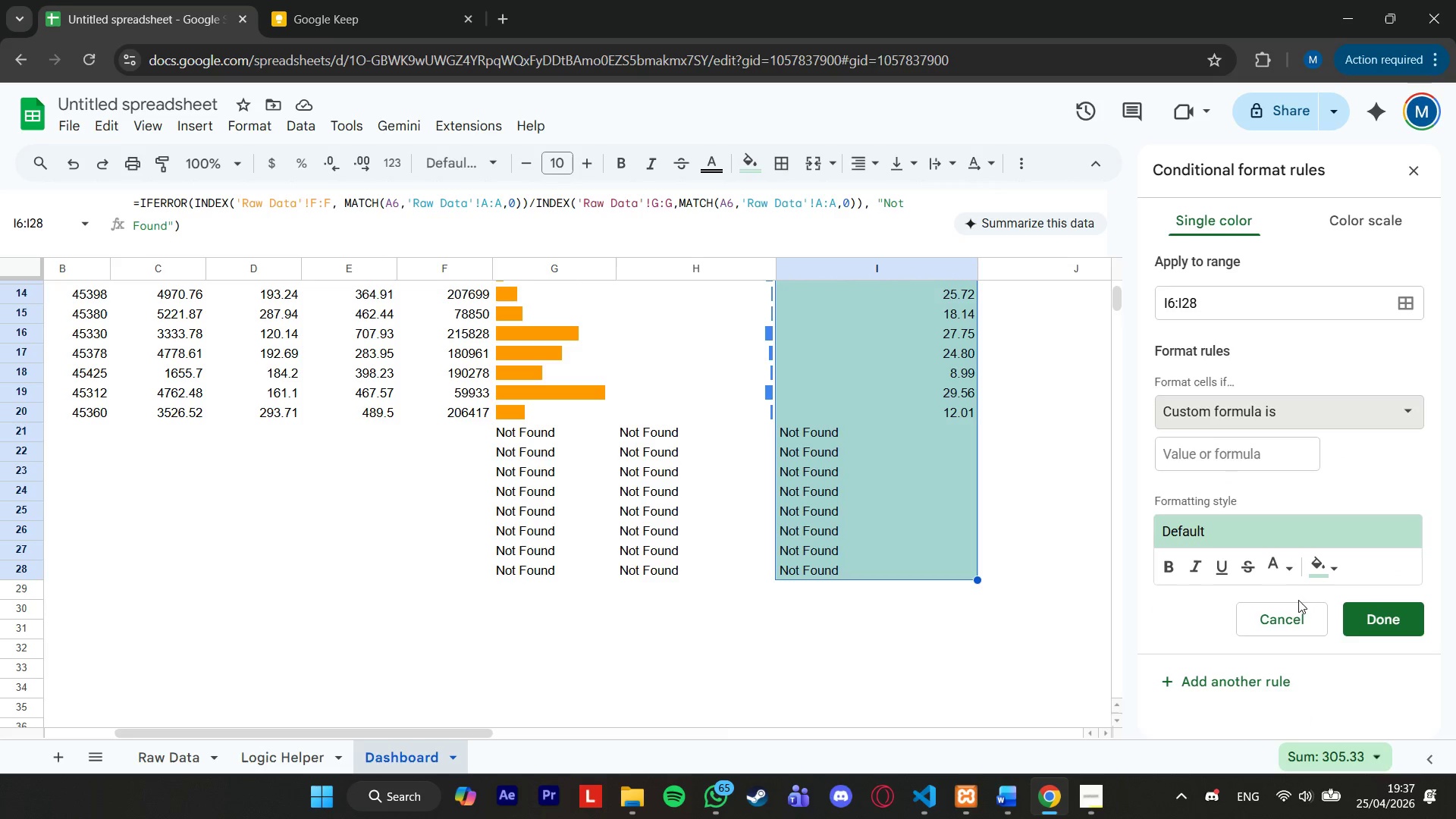 
left_click([1322, 557])
 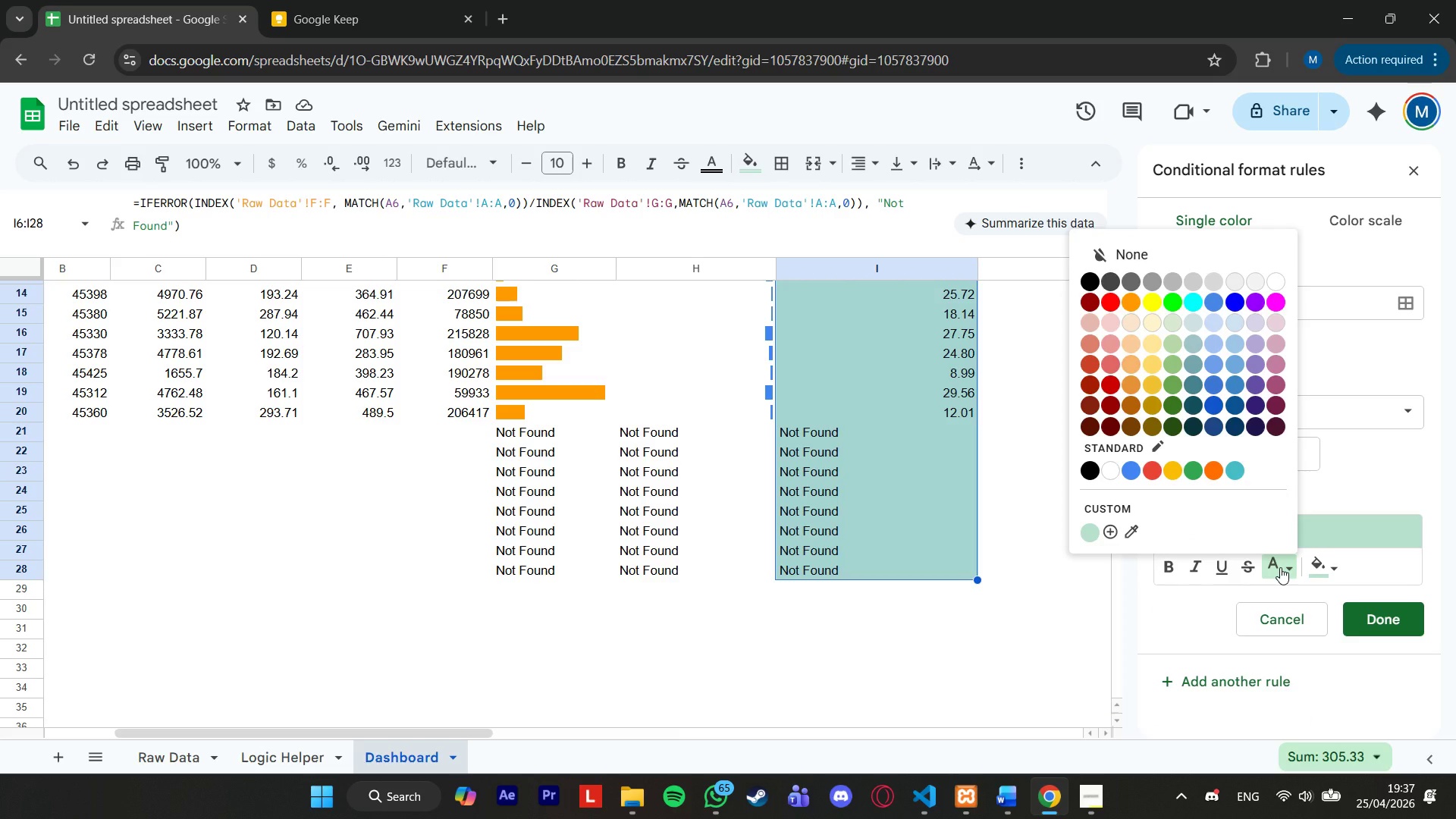 
left_click([1280, 566])
 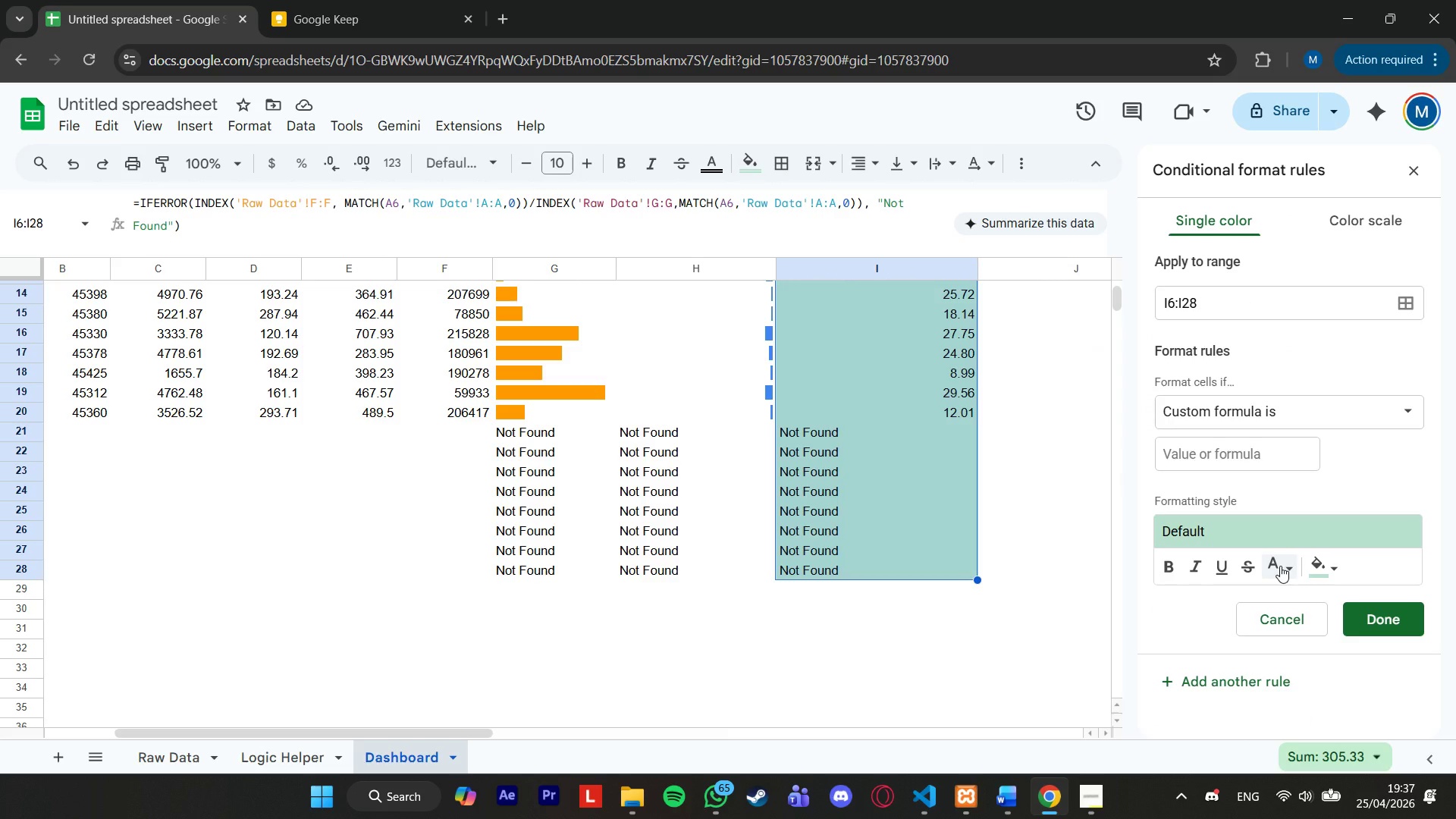 
left_click([1280, 566])
 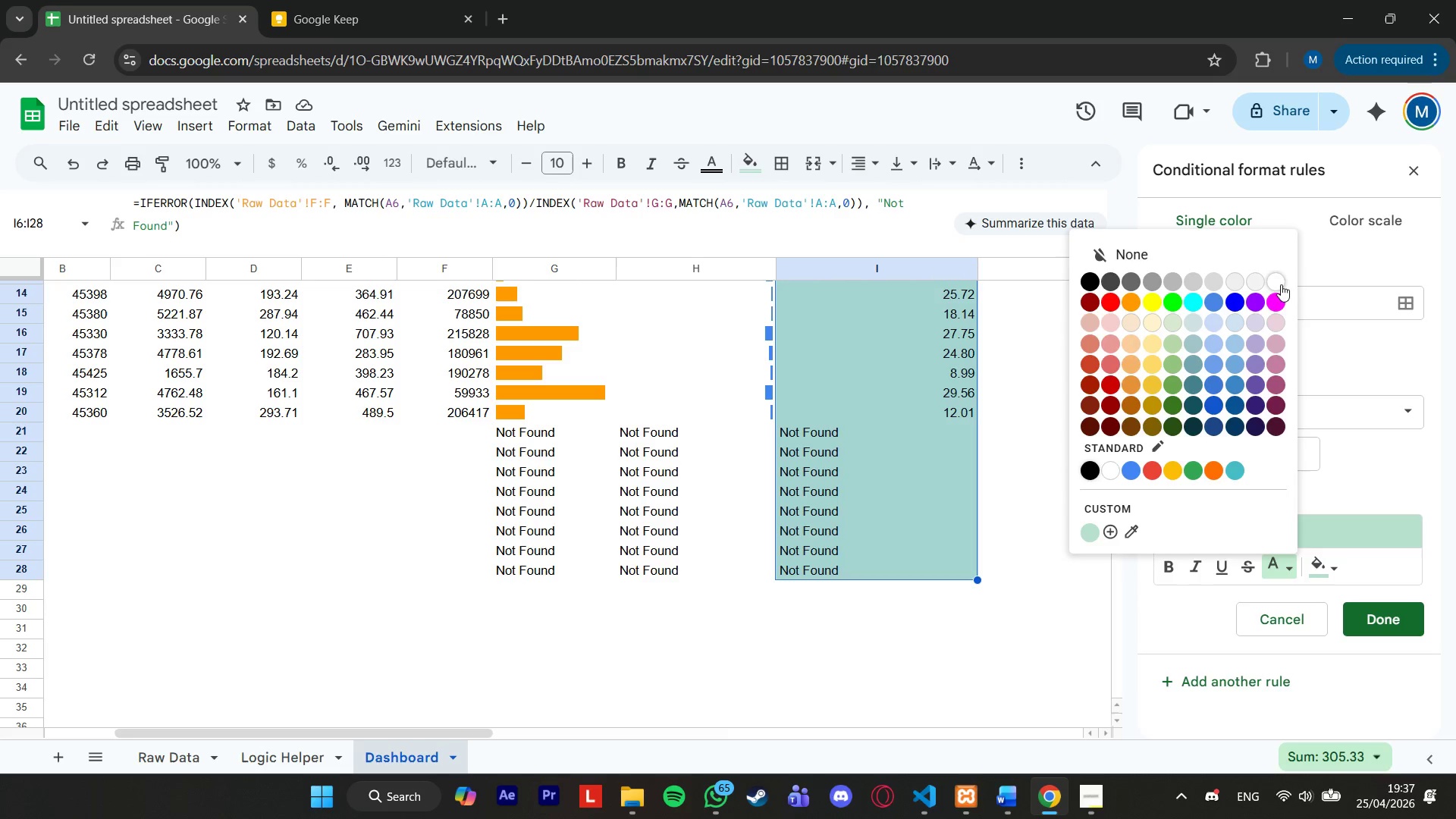 
left_click([1282, 281])
 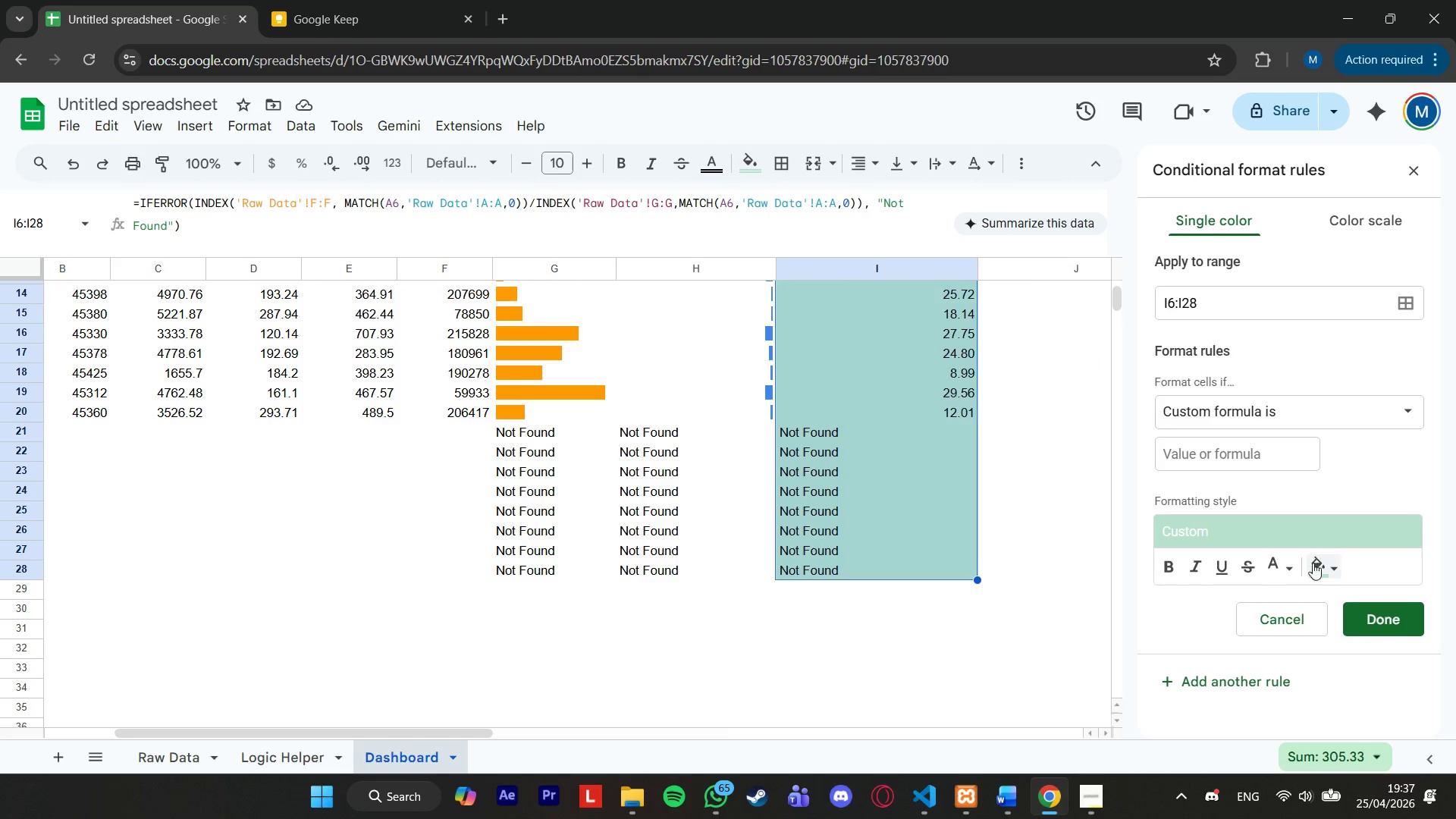 
left_click([1315, 571])
 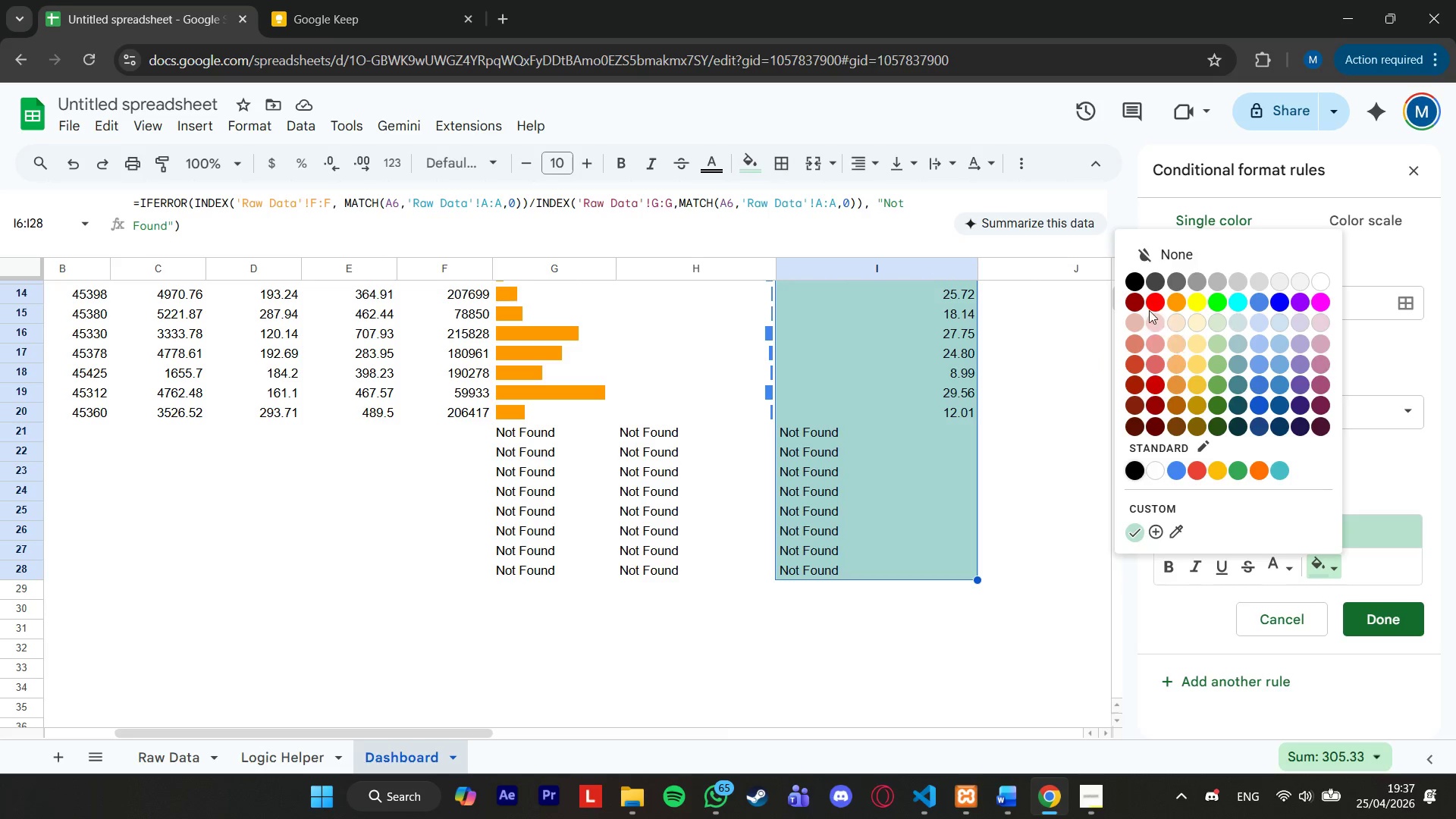 
left_click([1148, 302])
 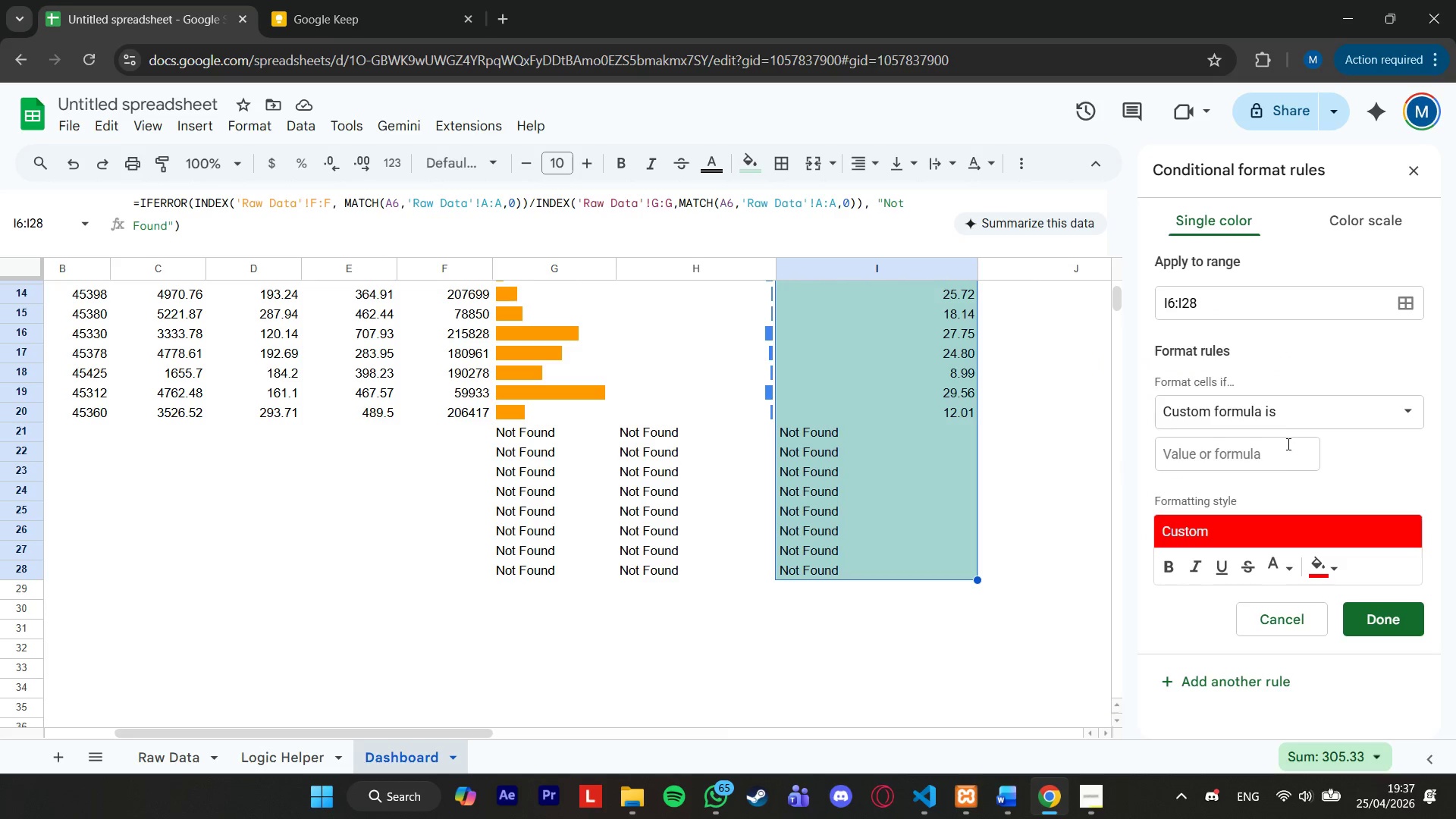 
left_click([1282, 447])
 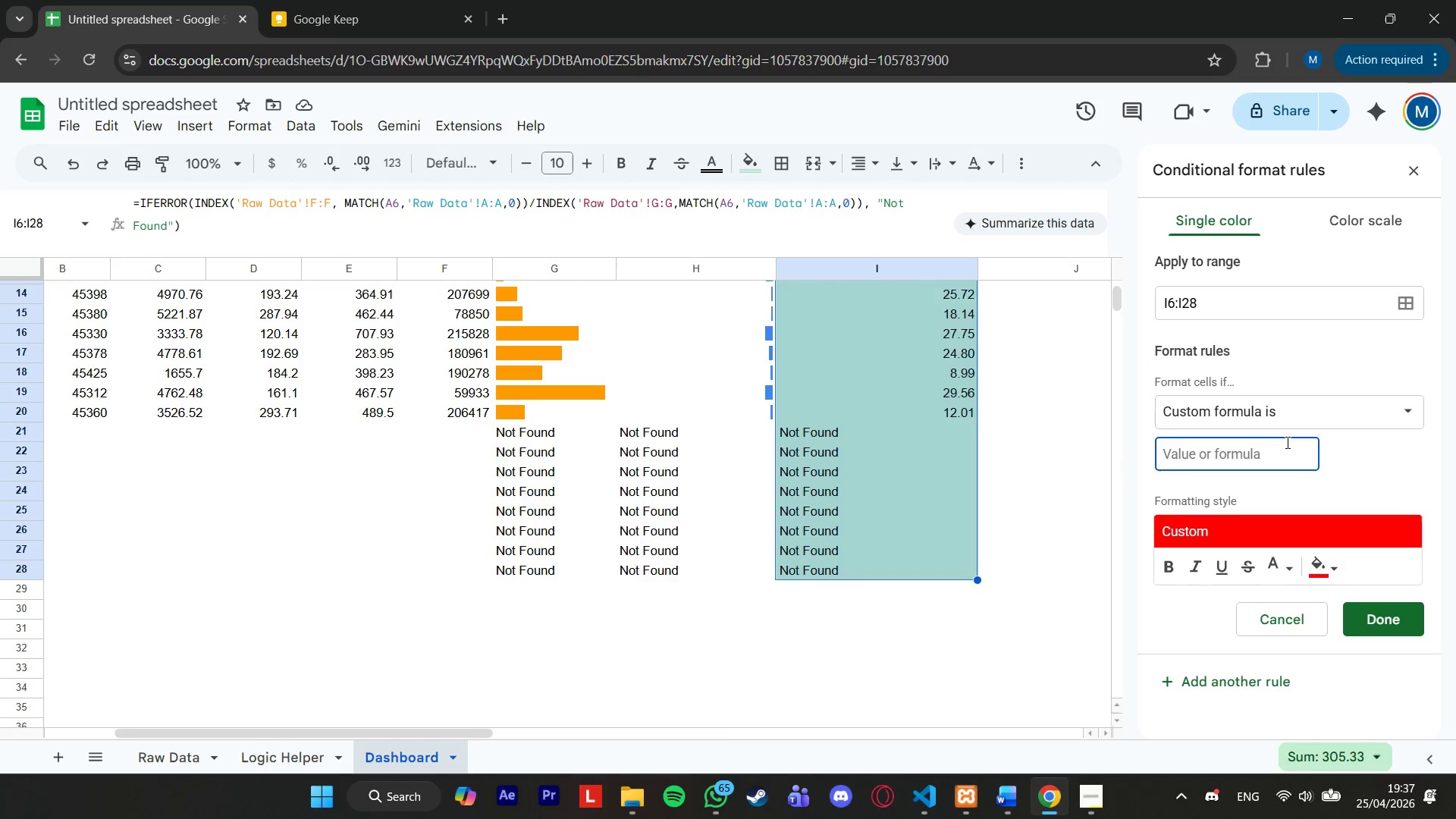 
type(=AND($id)
key(Backspace)
type(6<>"",$I)
 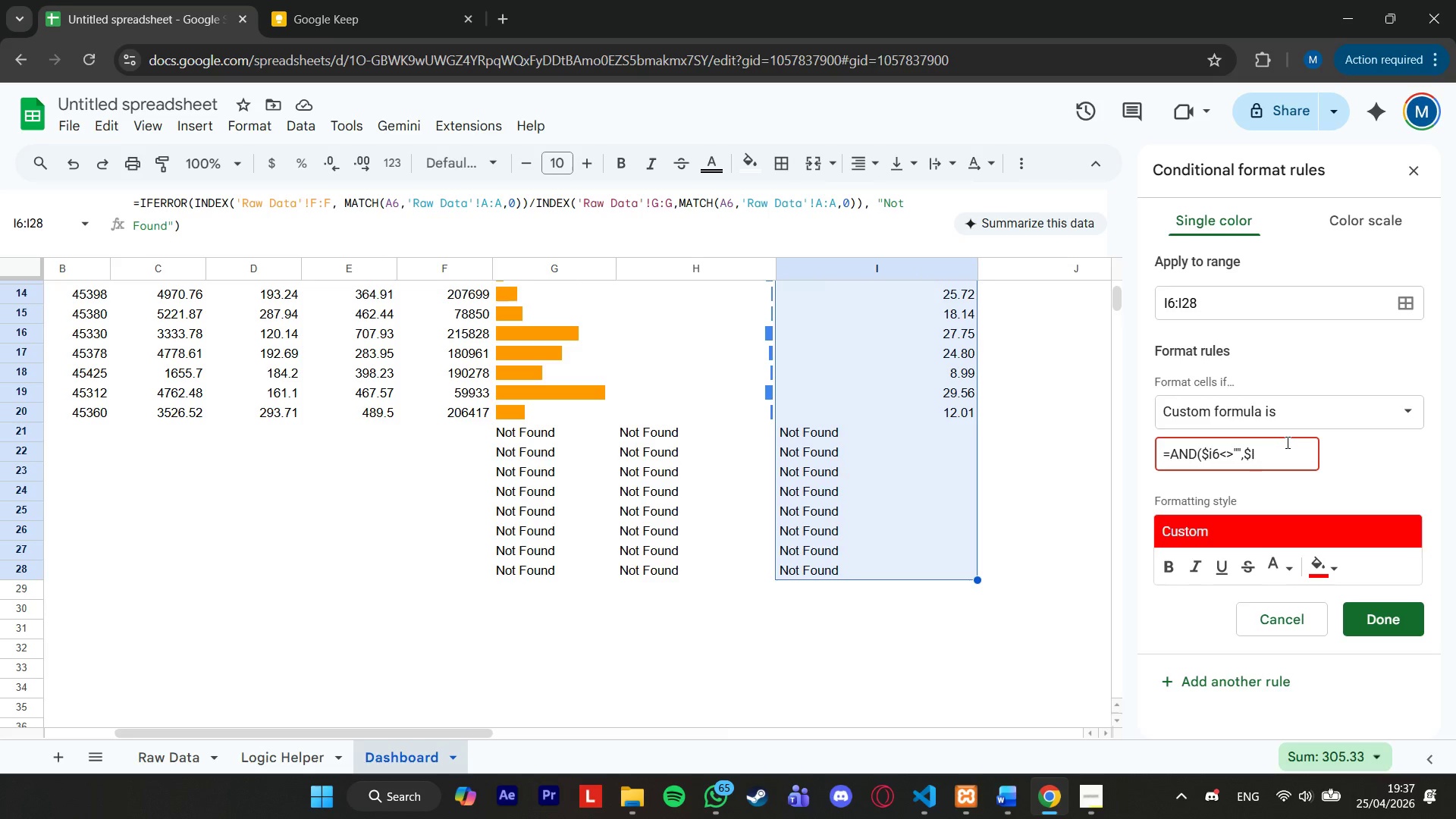 
key(ArrowLeft)
 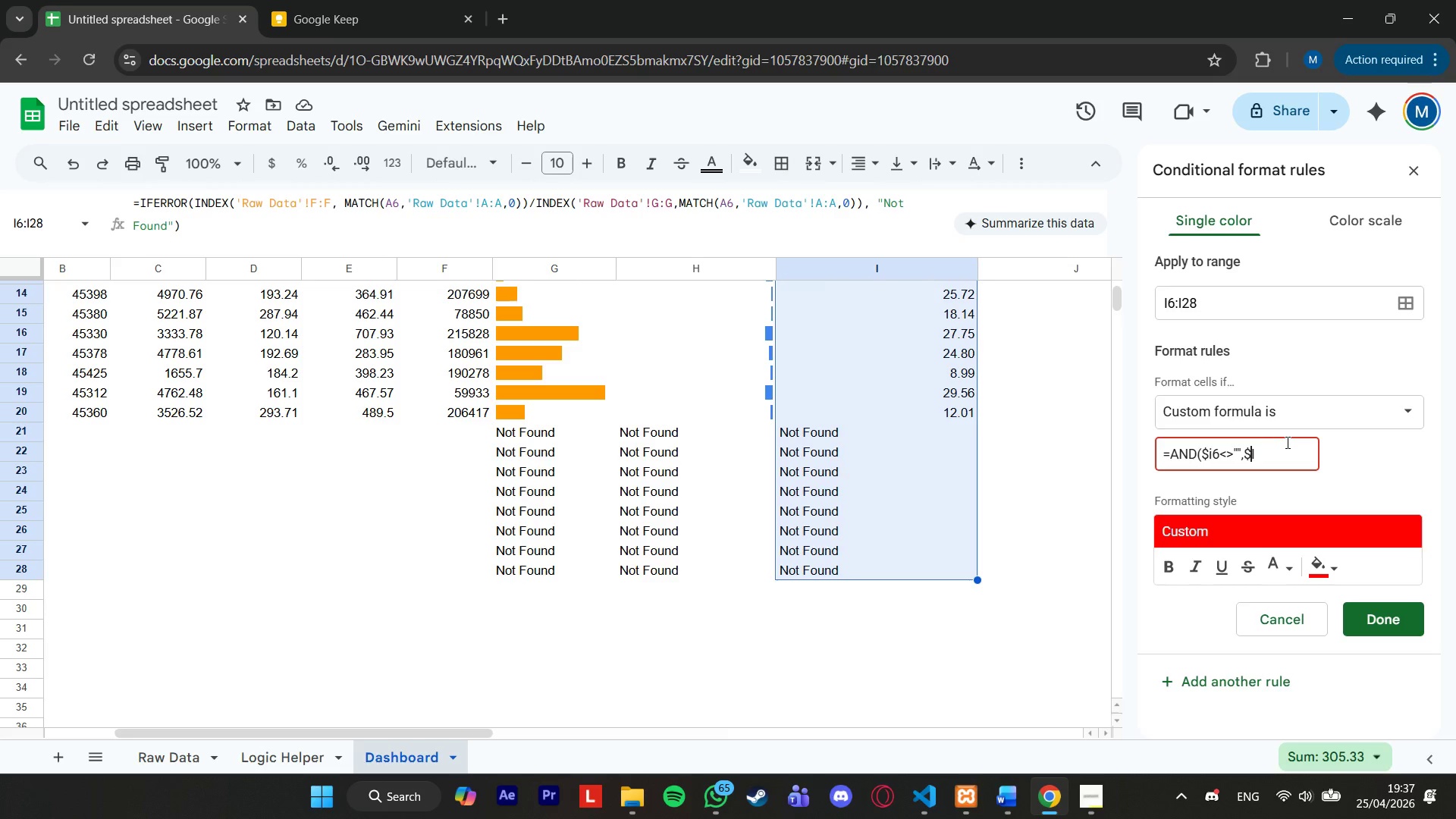 
key(ArrowLeft)
 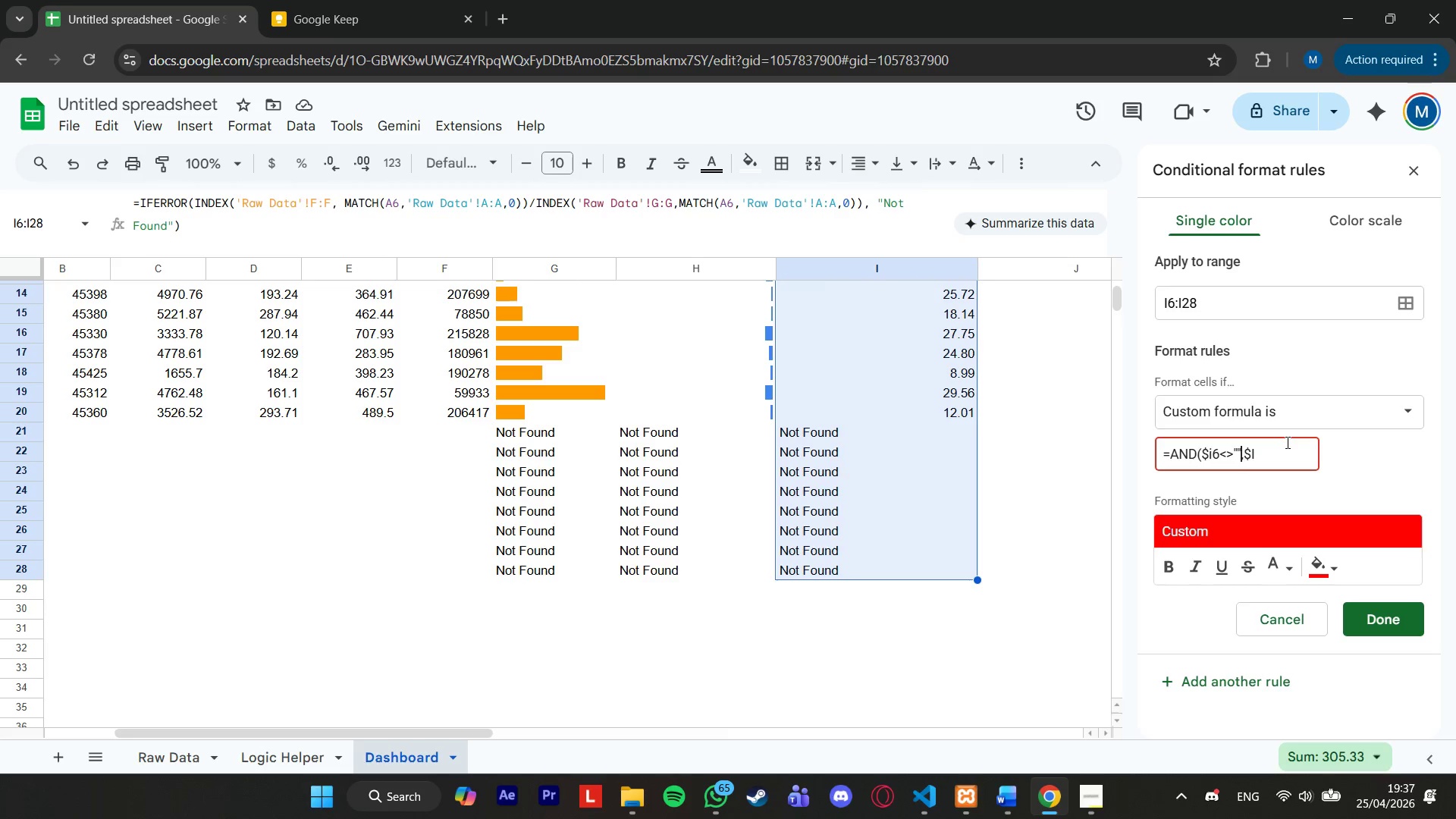 
key(ArrowLeft)
 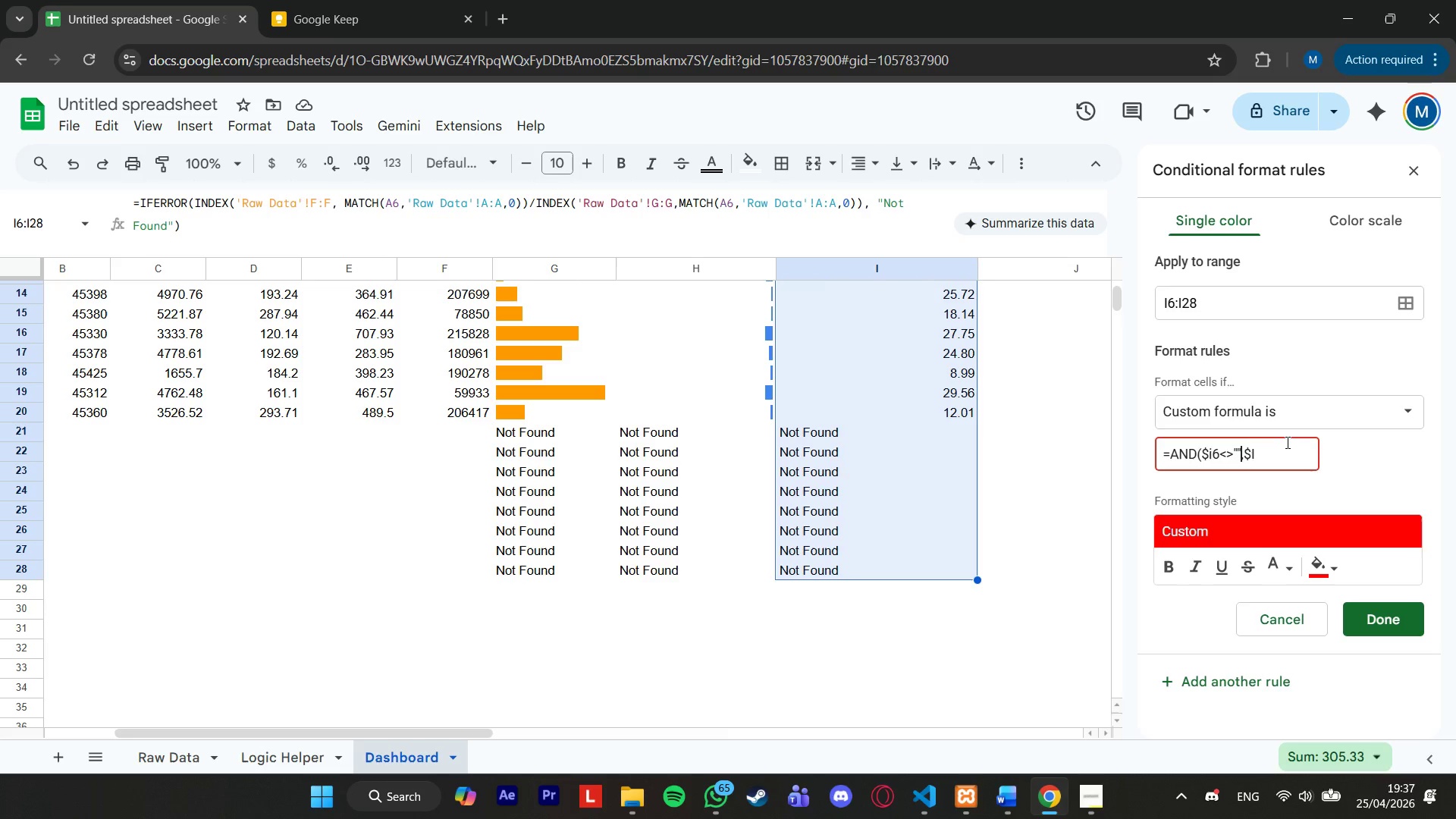 
key(ArrowLeft)
 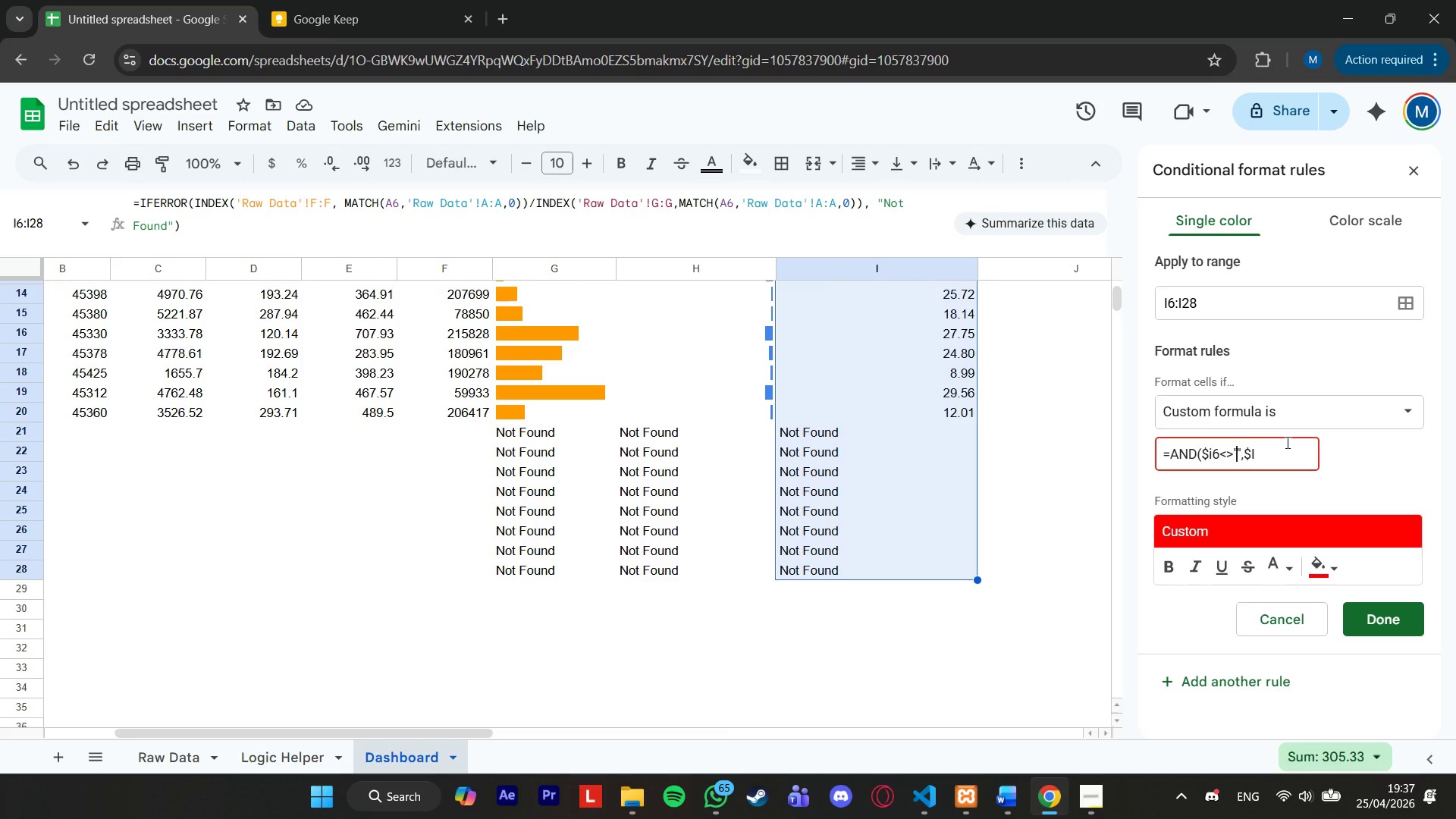 
key(ArrowLeft)
 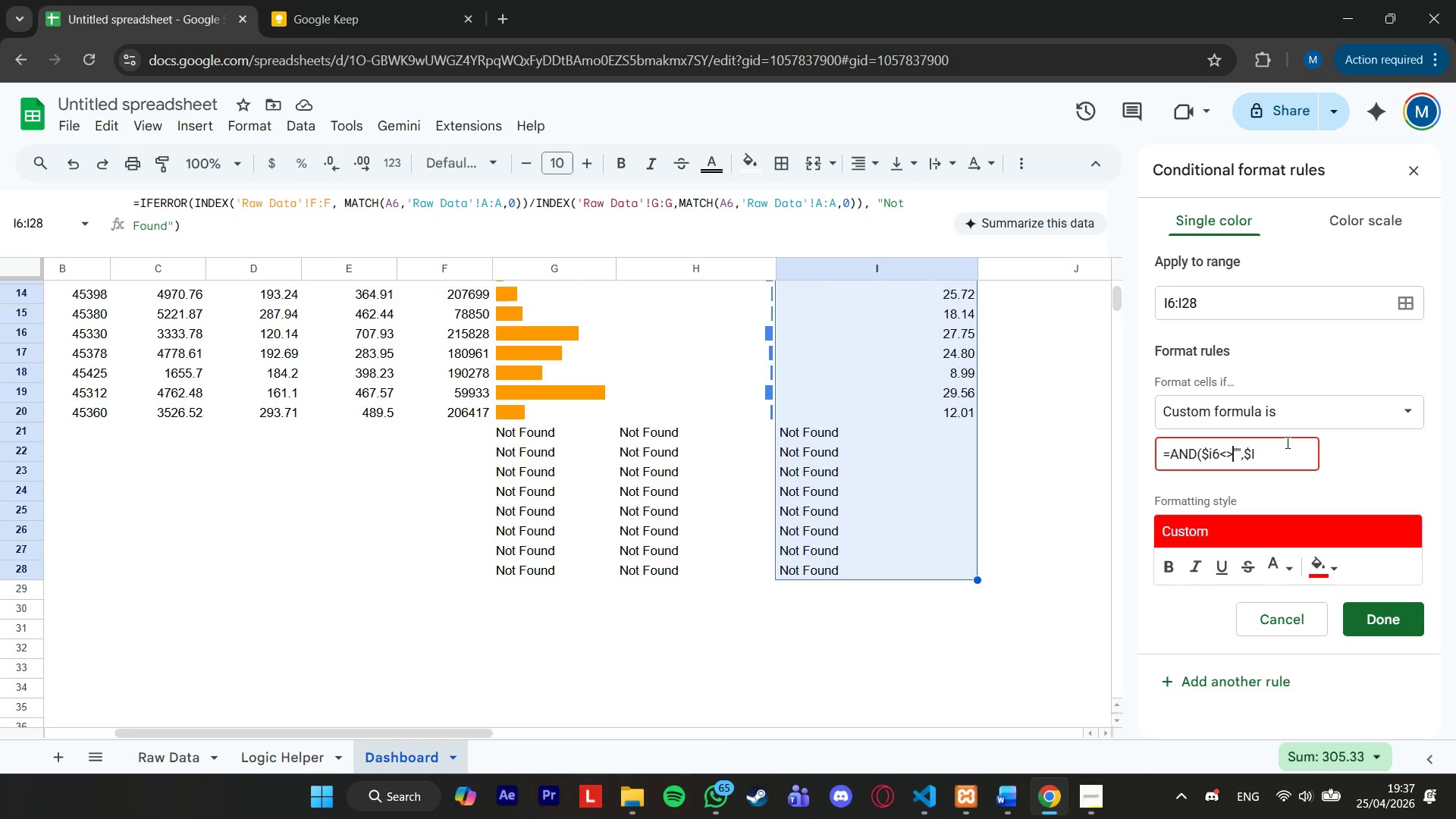 
key(ArrowLeft)
 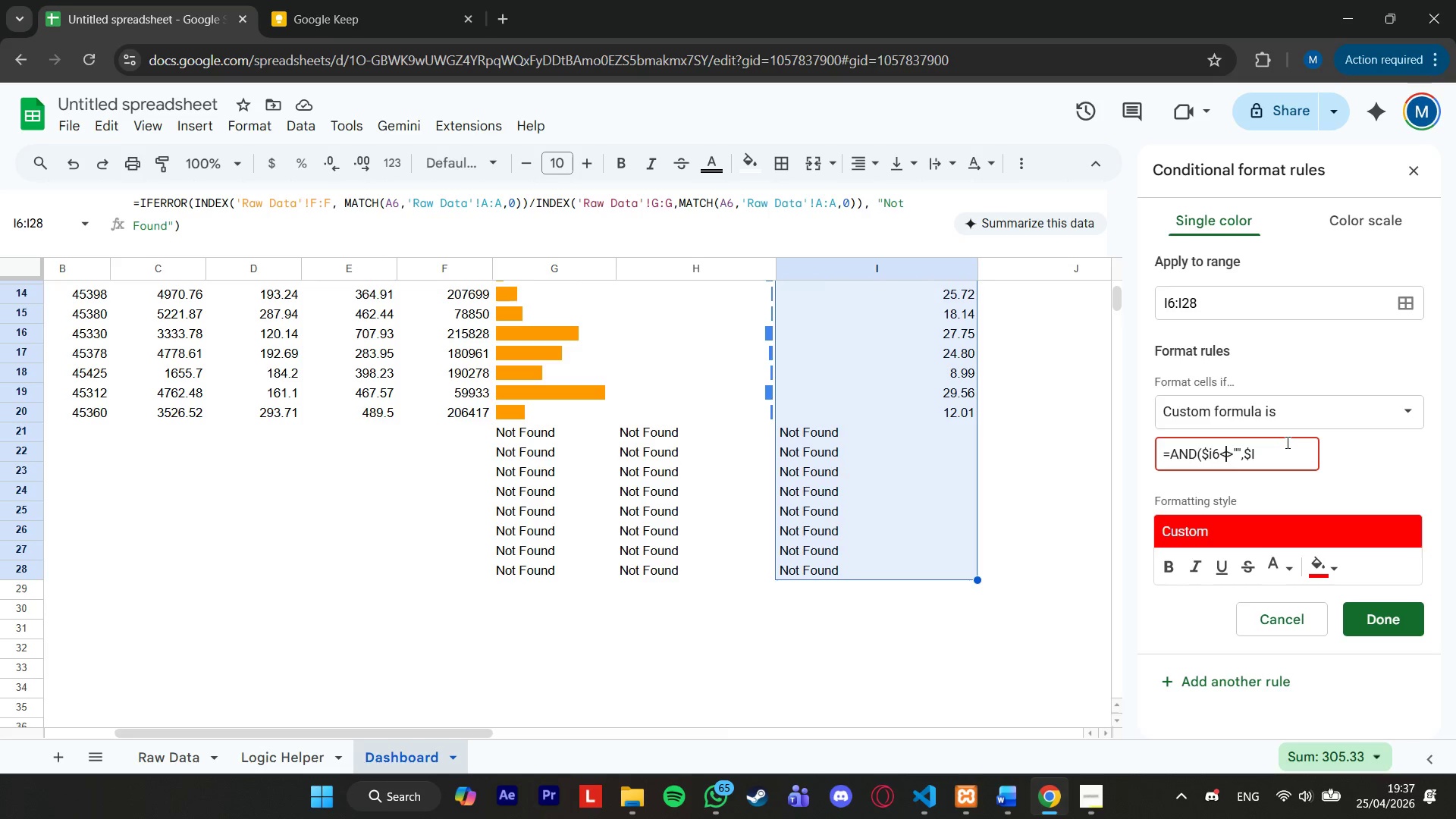 
key(ArrowLeft)
 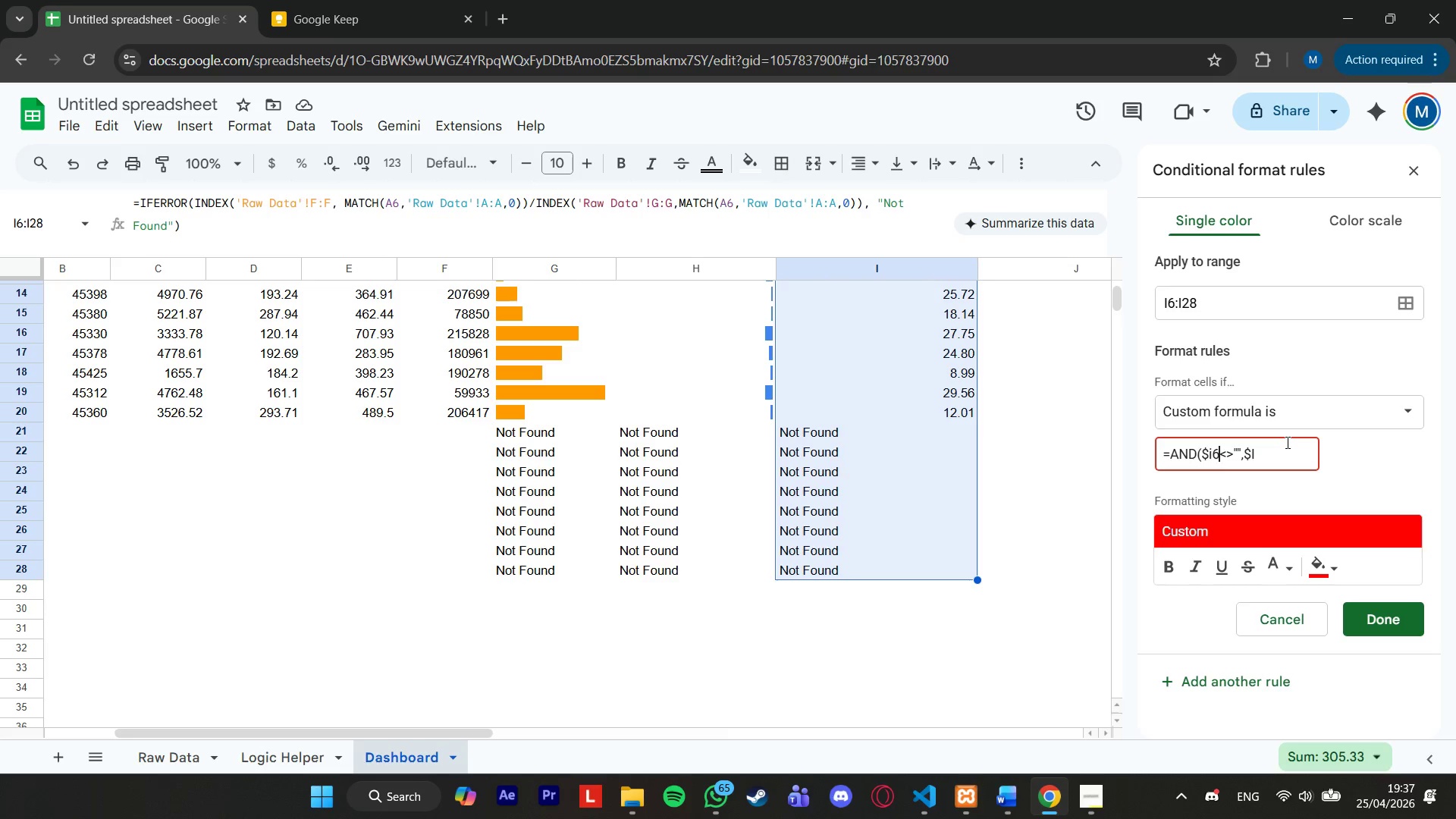 
key(ArrowLeft)
 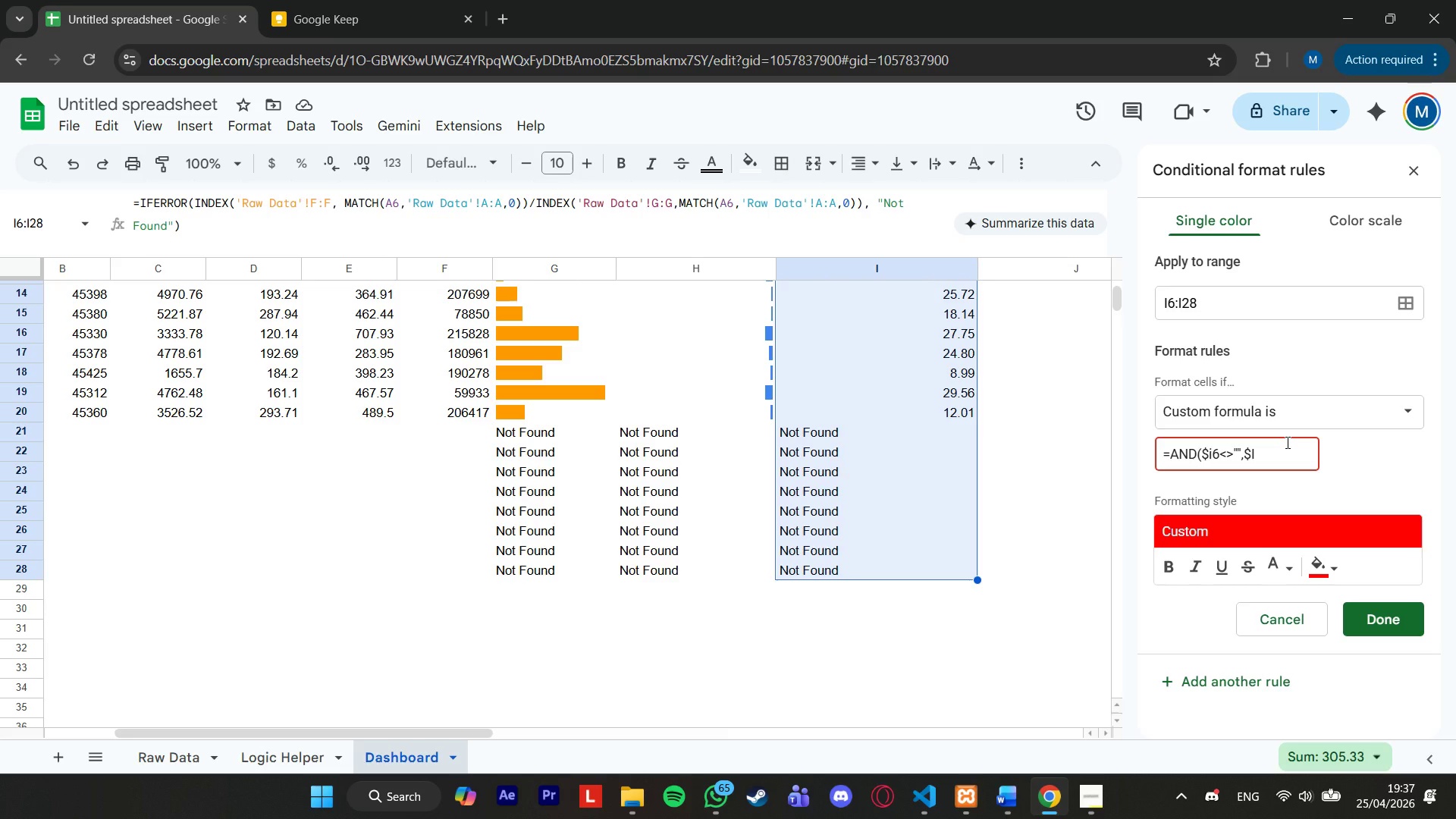 
key(Backspace)
type(I6>AVERAGE(FILTER('RA)
key(Backspace)
type(aw Data')
 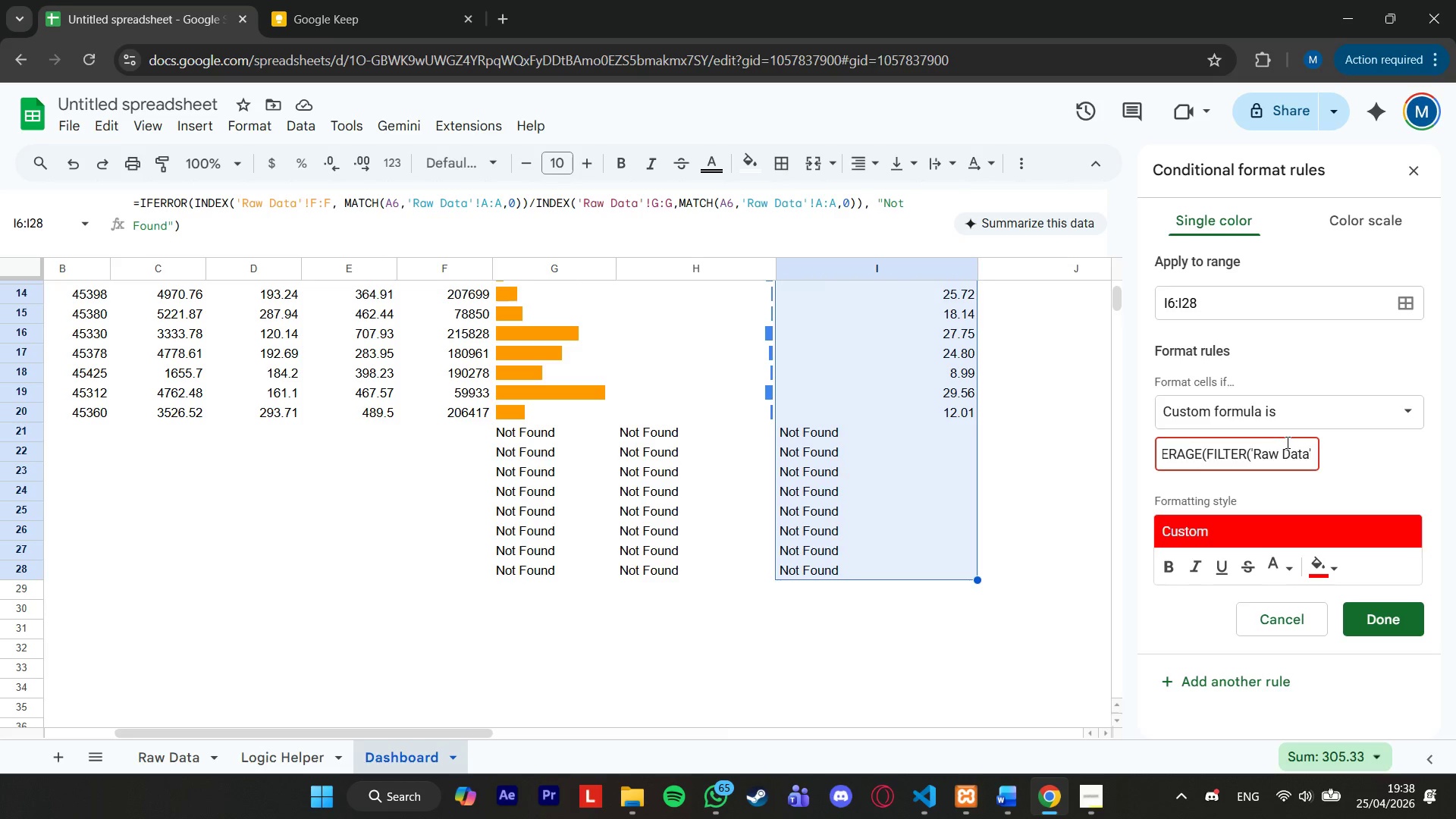 
hold_key(key=ArrowRight, duration=0.75)
 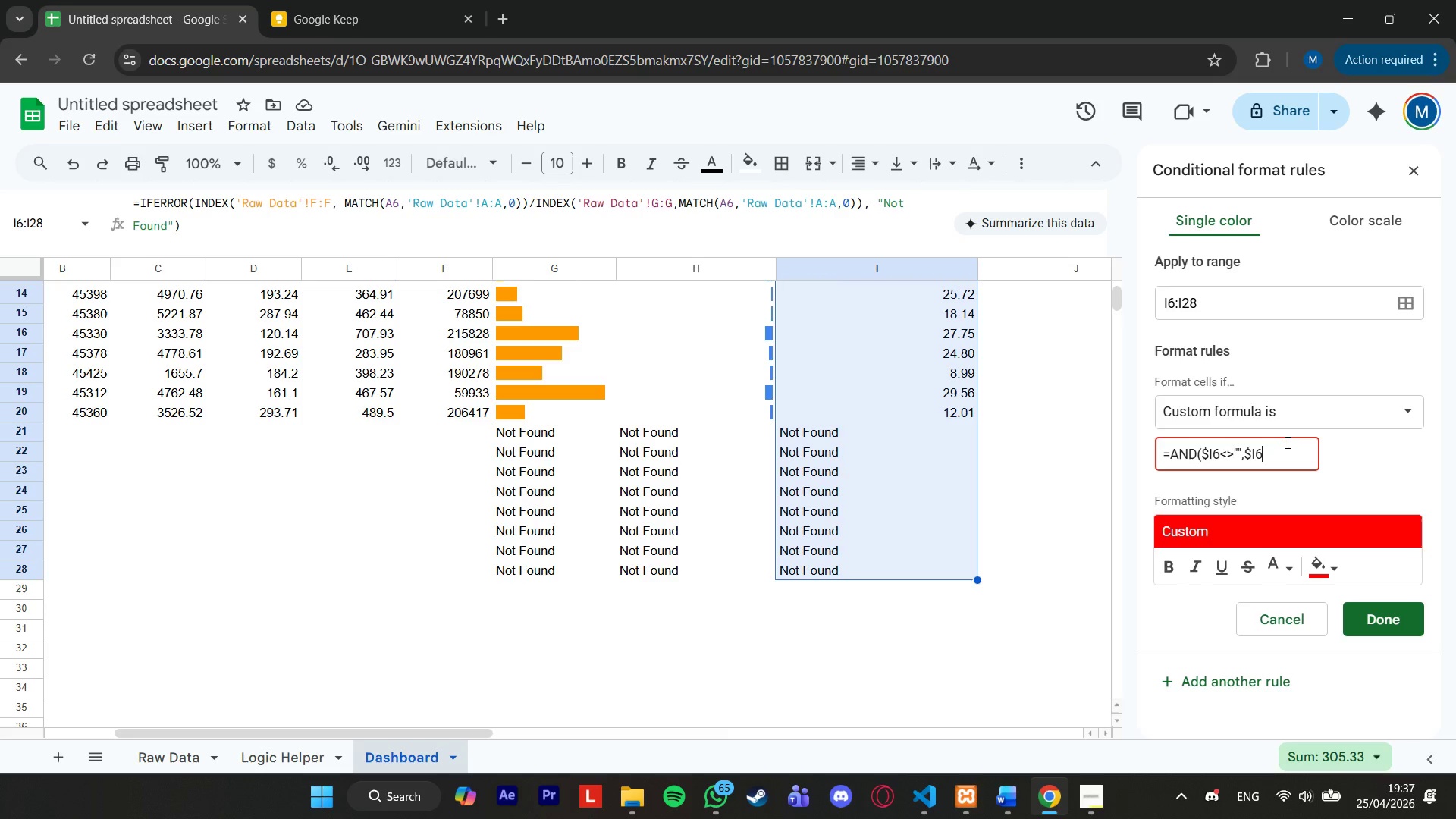 
wait(5.17)
 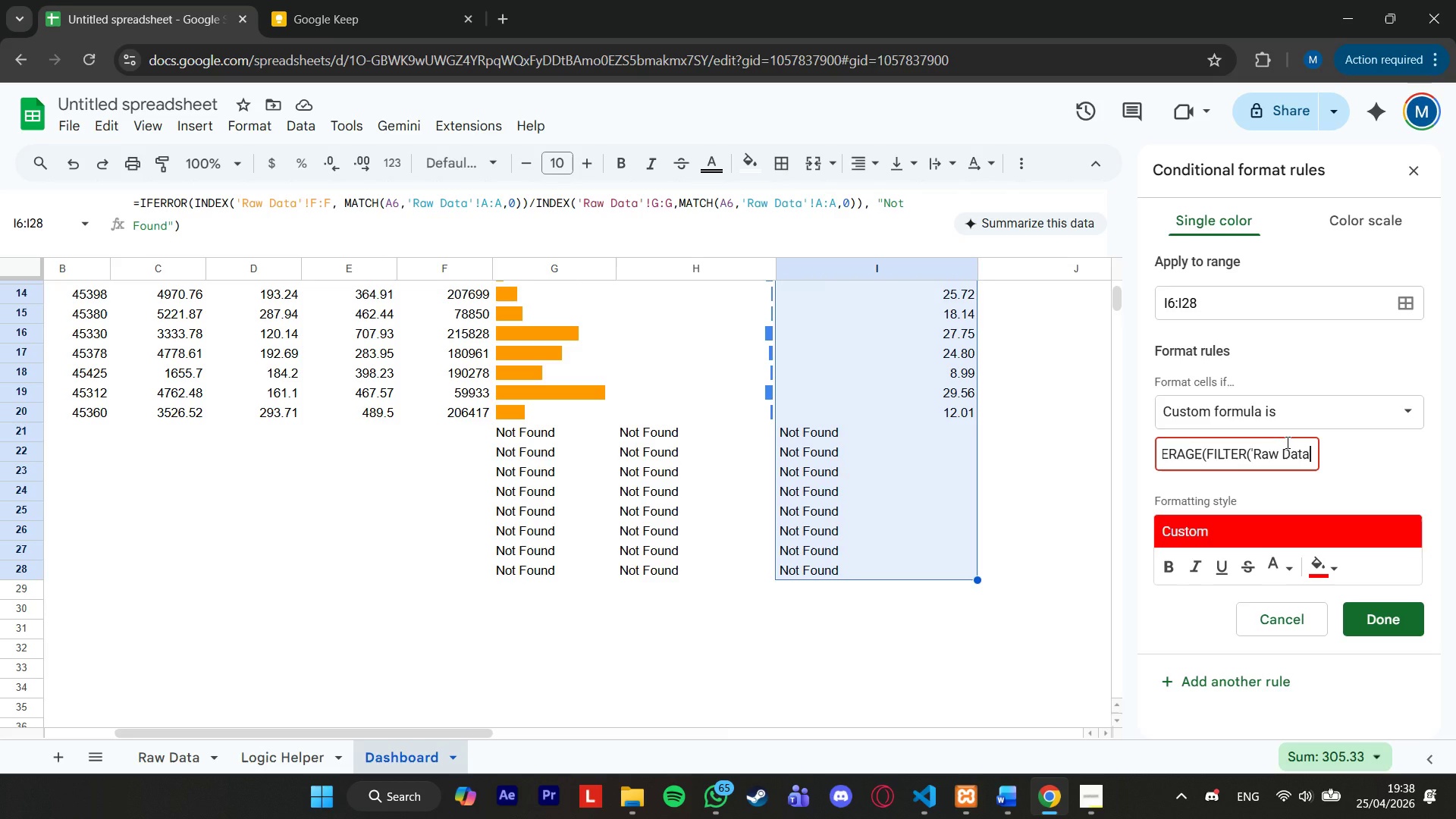 
hold_key(key=ArrowLeft, duration=0.64)
 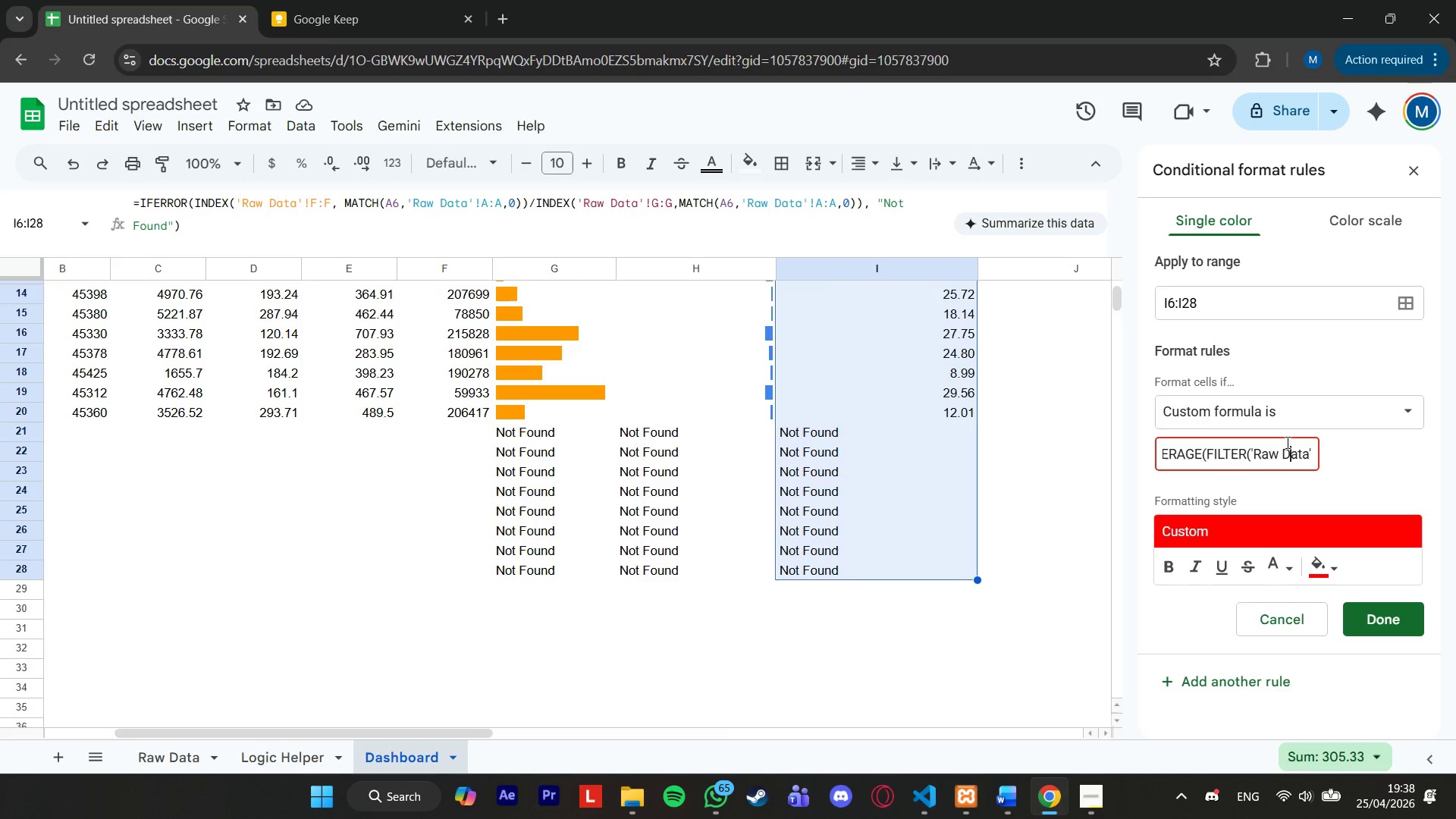 
hold_key(key=ArrowRight, duration=1.01)
 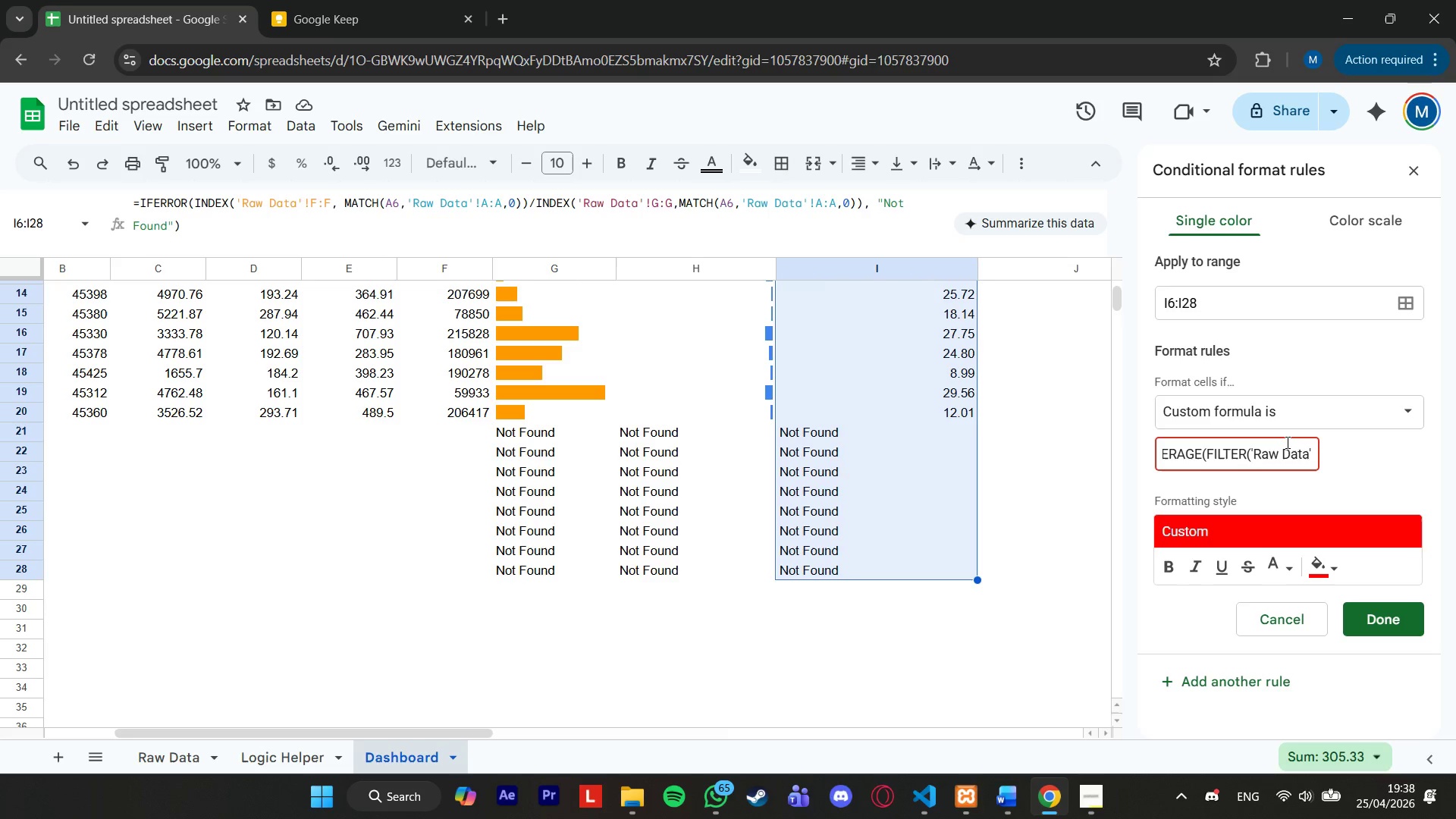 
hold_key(key=ArrowLeft, duration=1.36)
 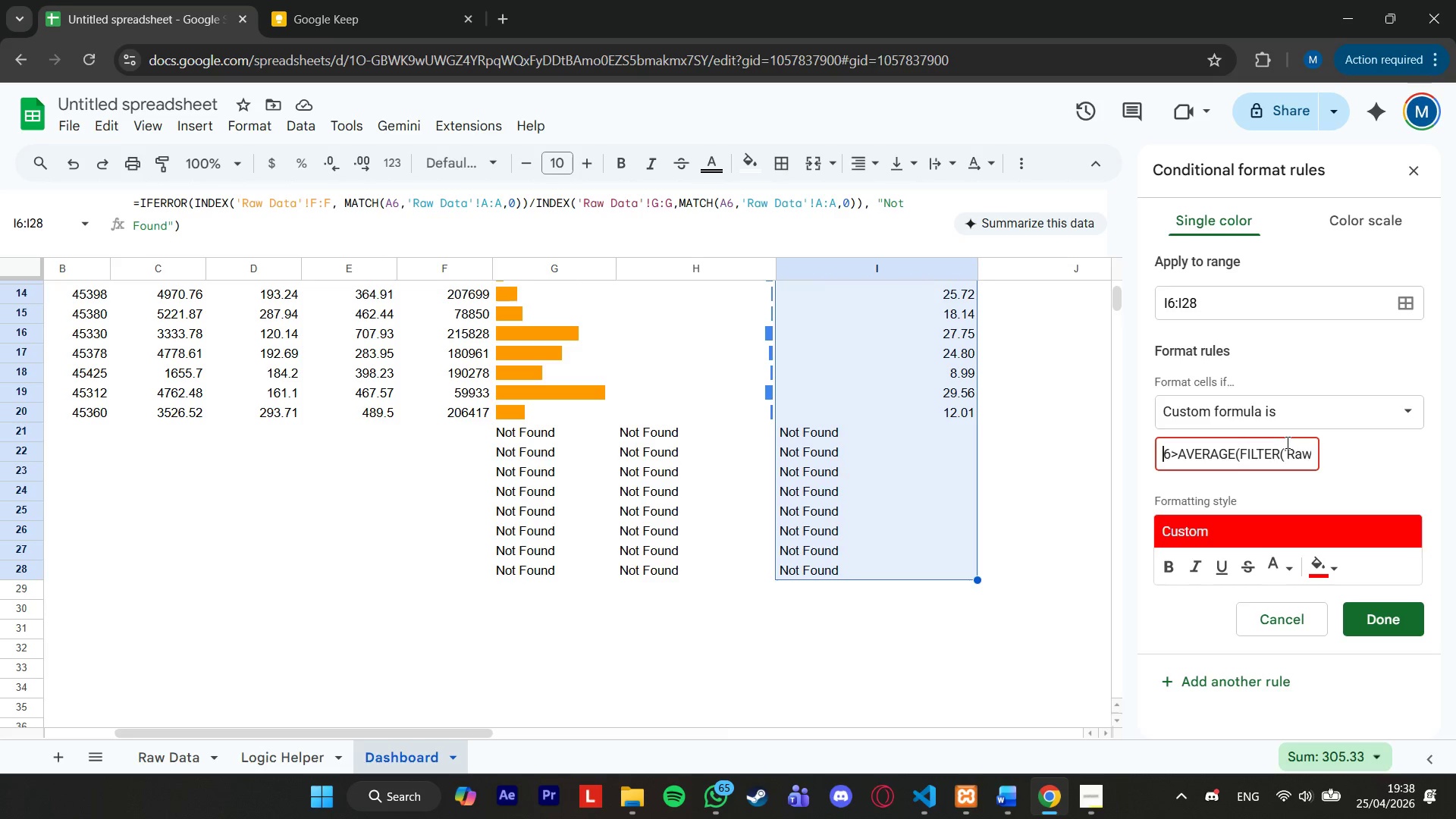 
hold_key(key=ArrowRight, duration=1.5)
 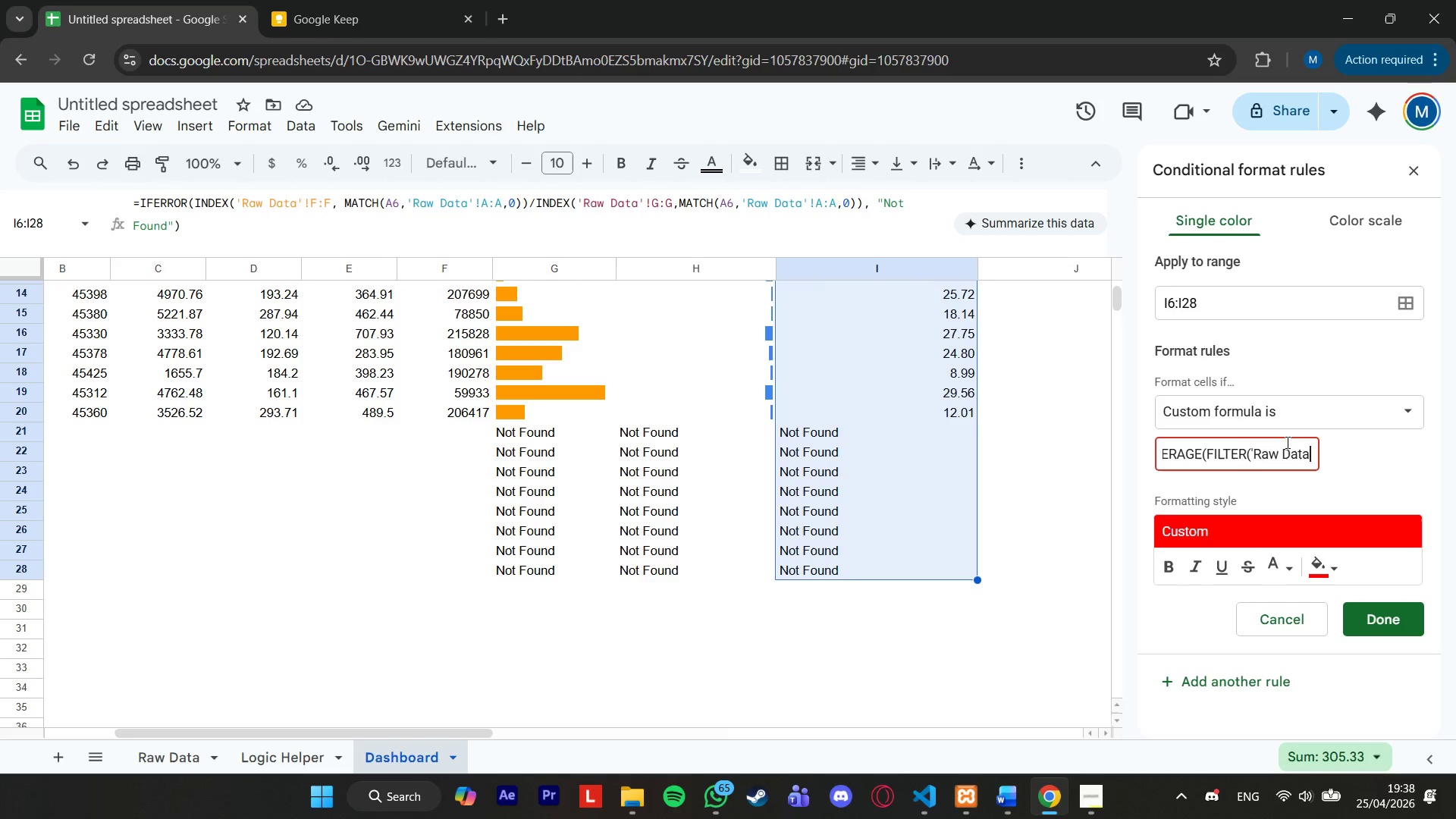 
key(ArrowRight)
 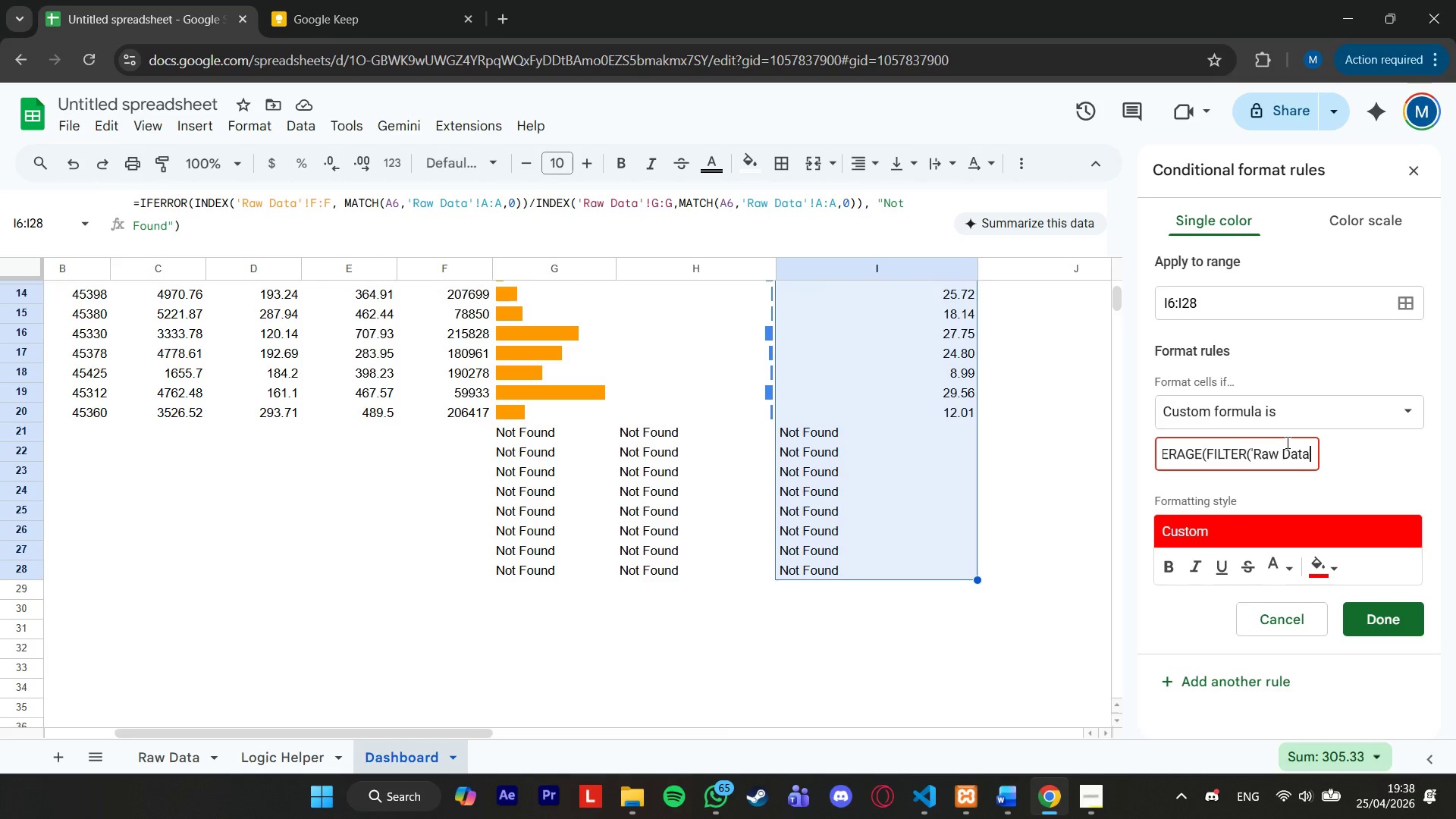 
key(ArrowRight)
 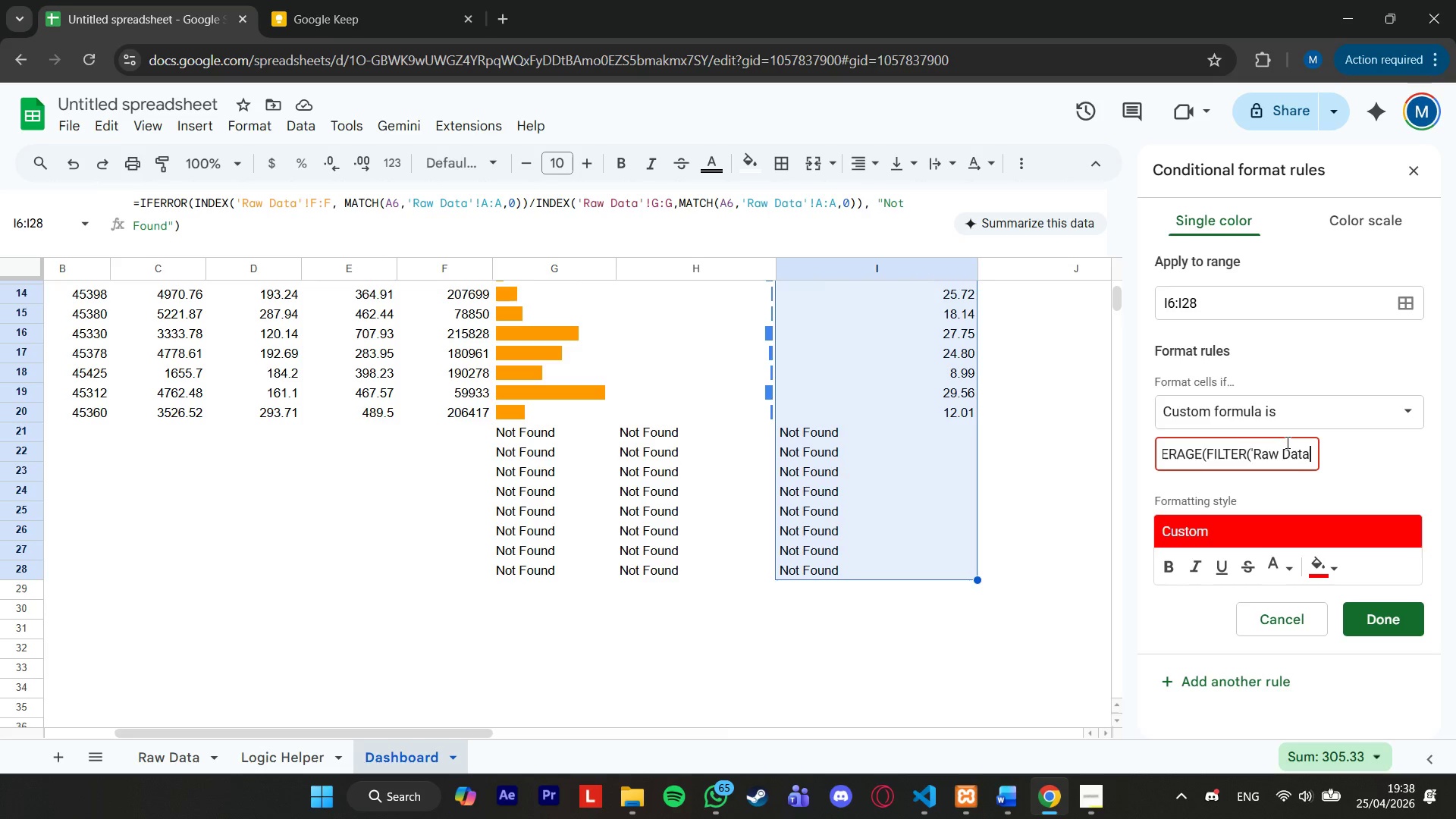 
key(ArrowRight)
 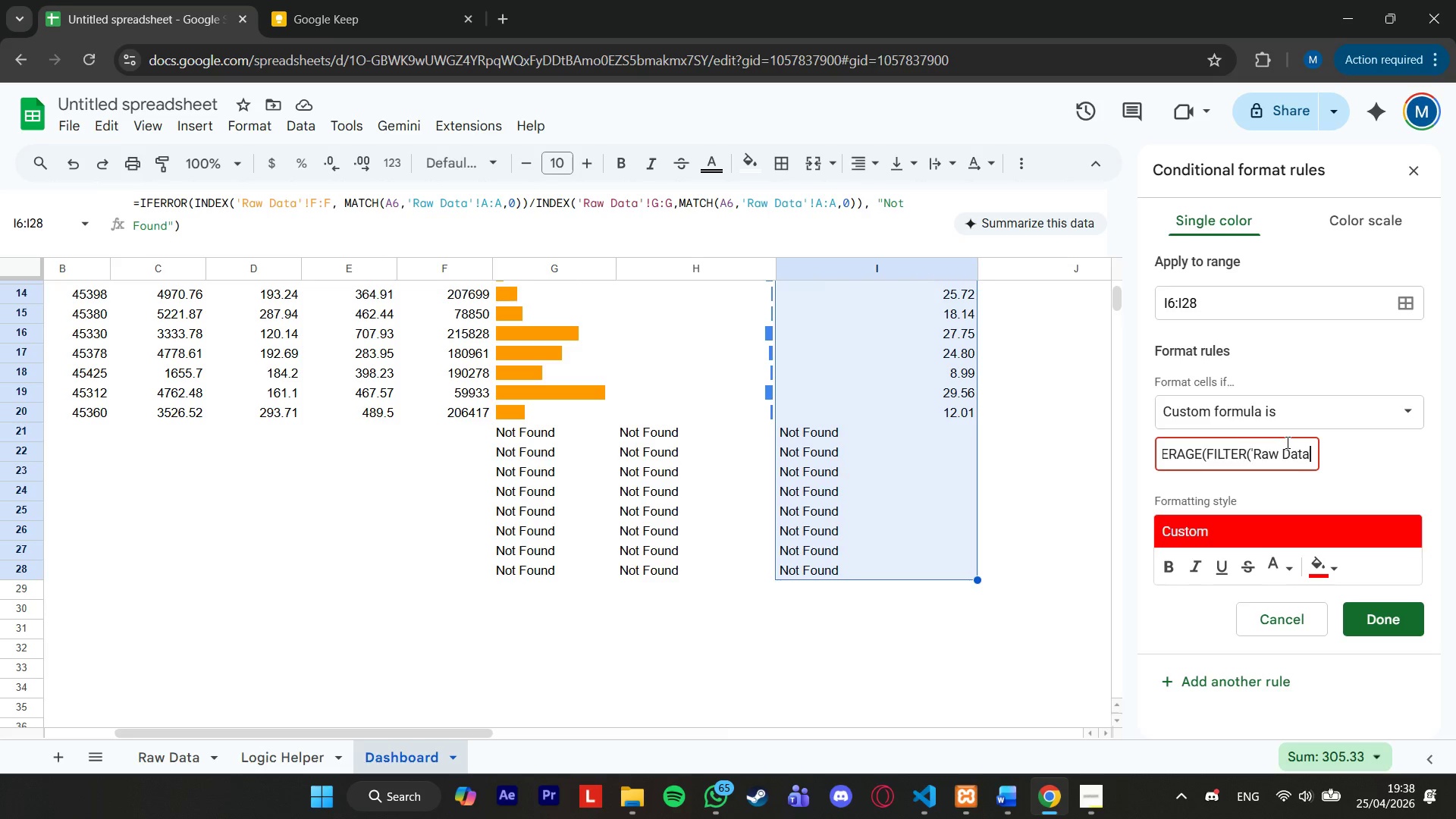 
key(ArrowRight)
 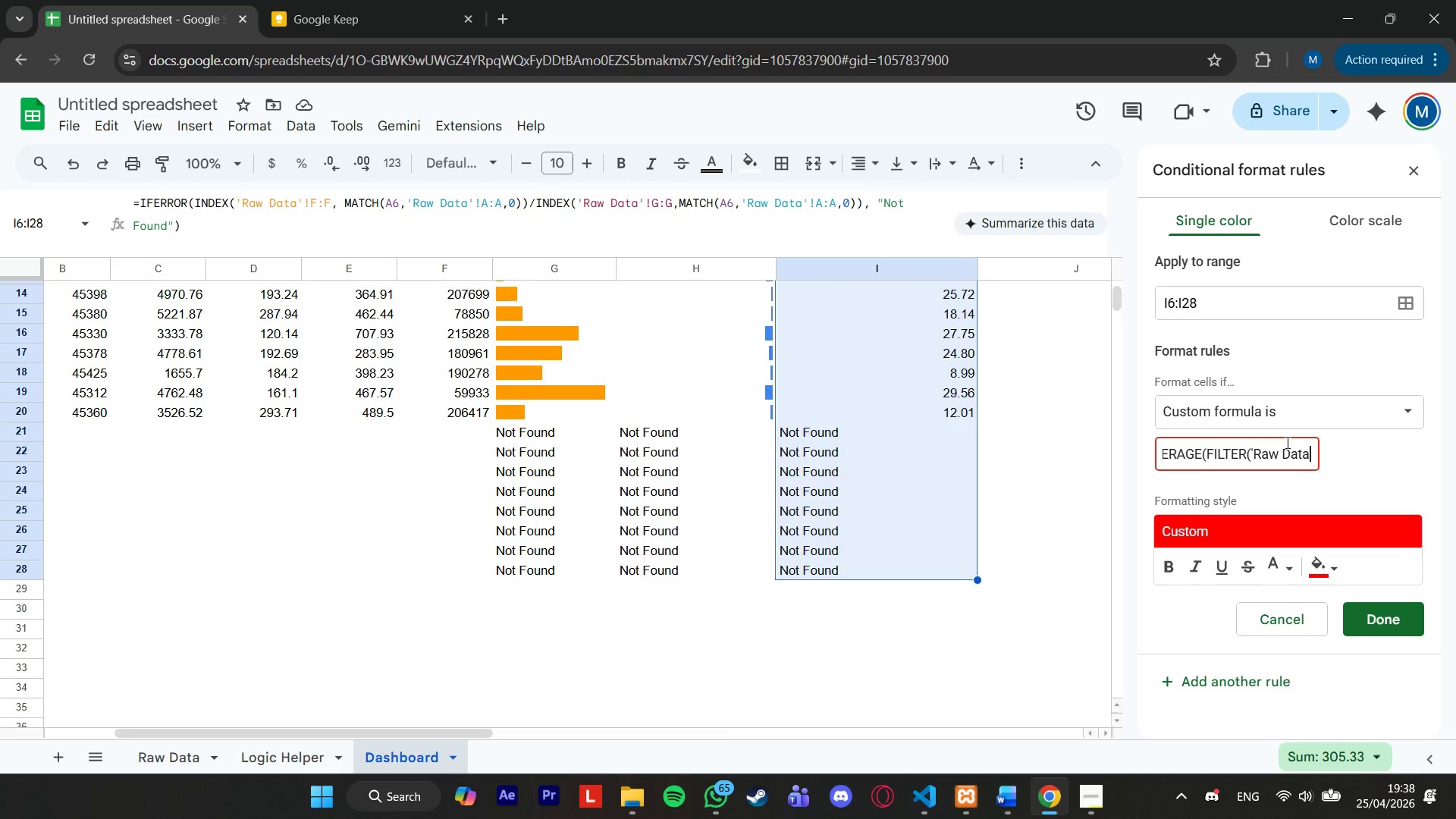 
key(ArrowRight)
 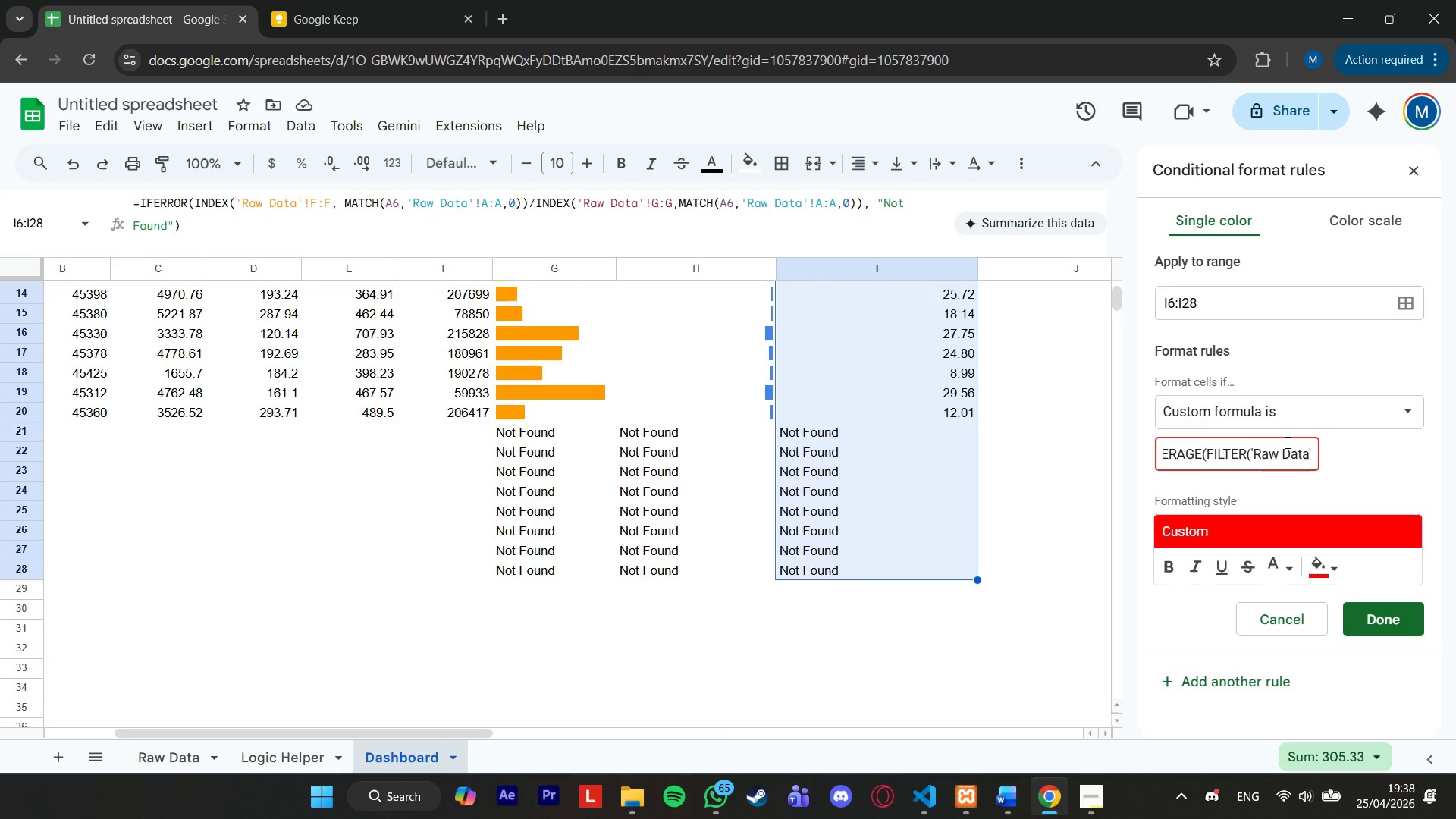 
type('!f:f, 'Raw Data)
 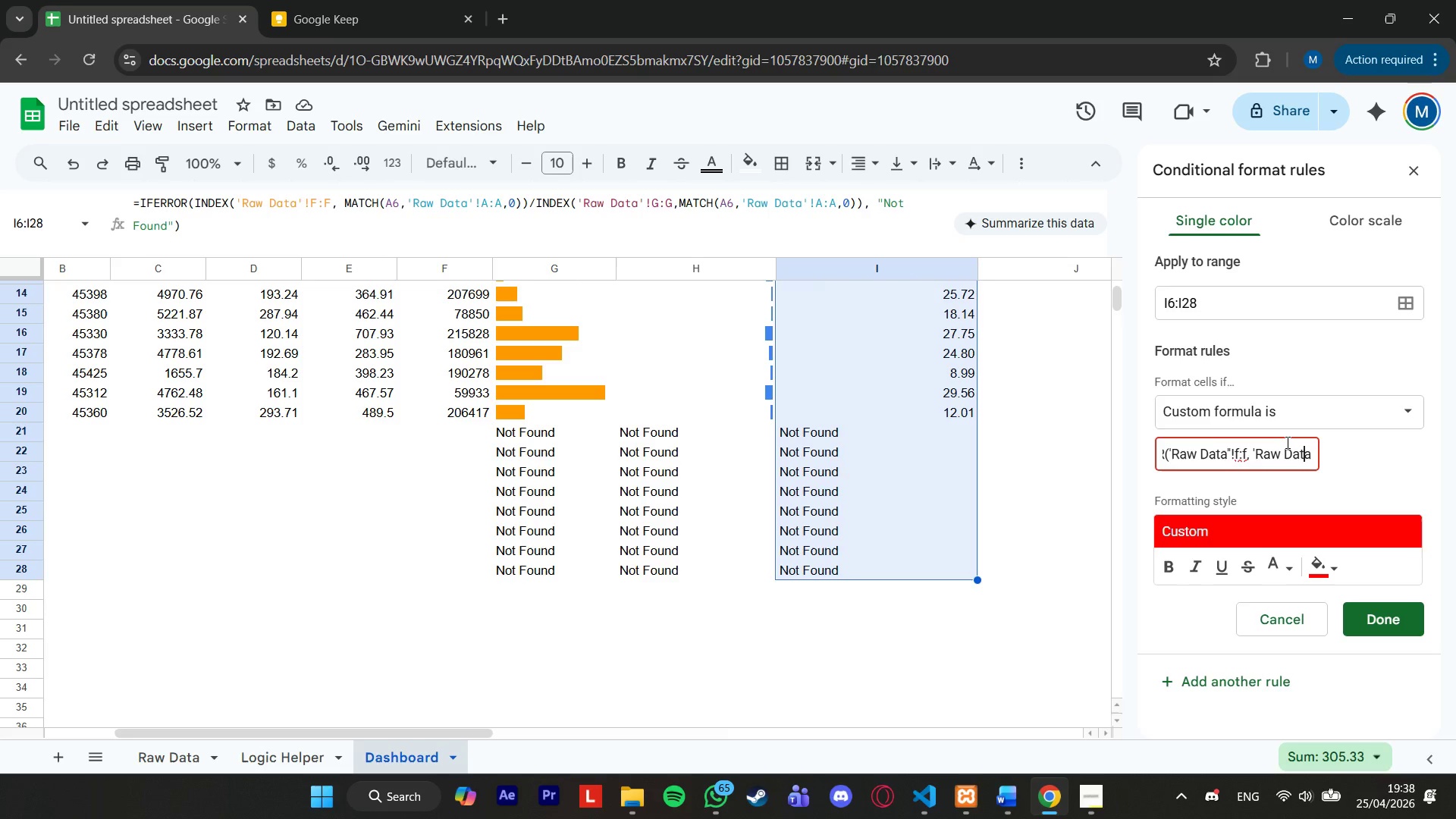 
hold_key(key=ArrowLeft, duration=0.75)
 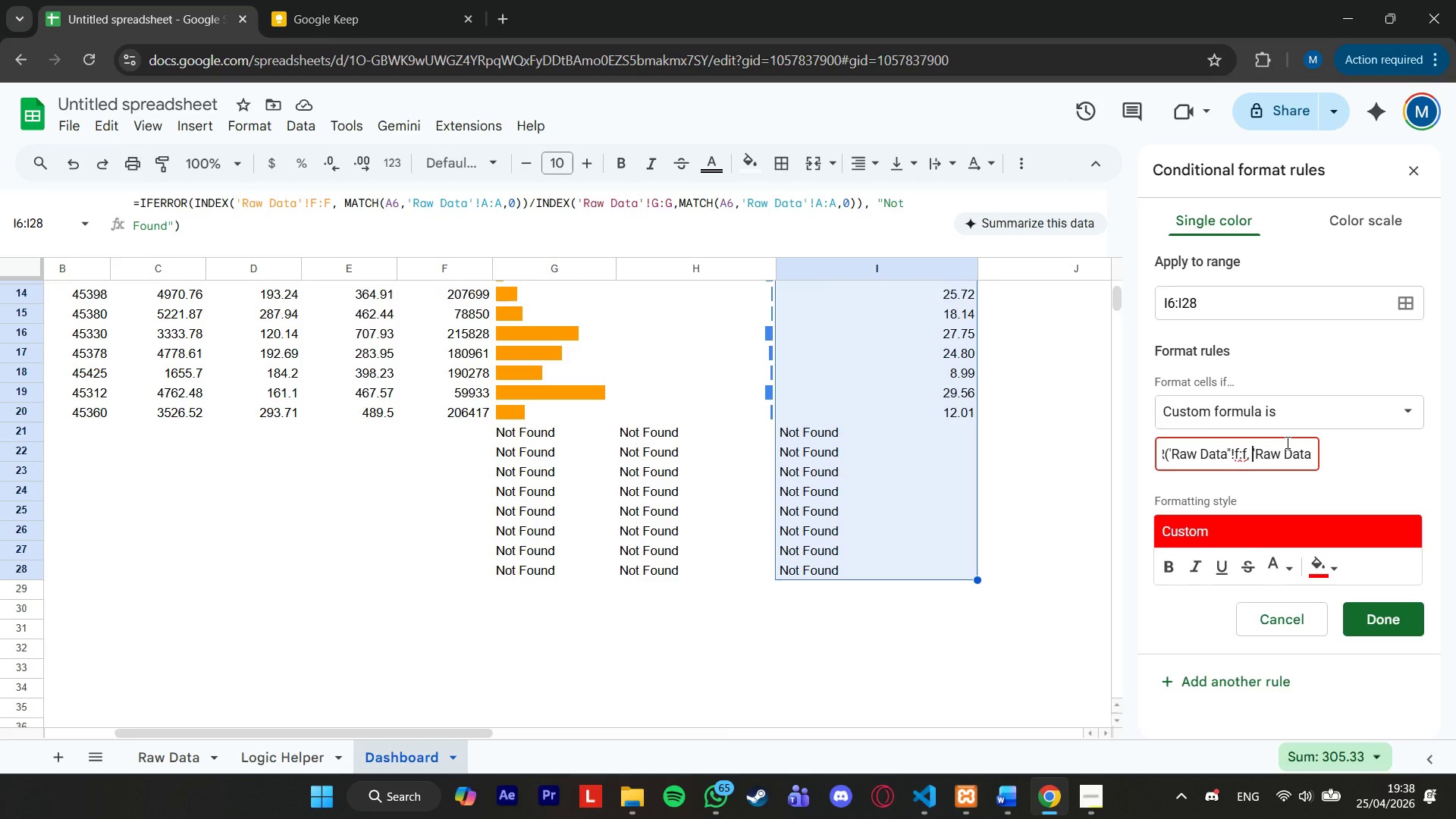 
key(ArrowLeft)
 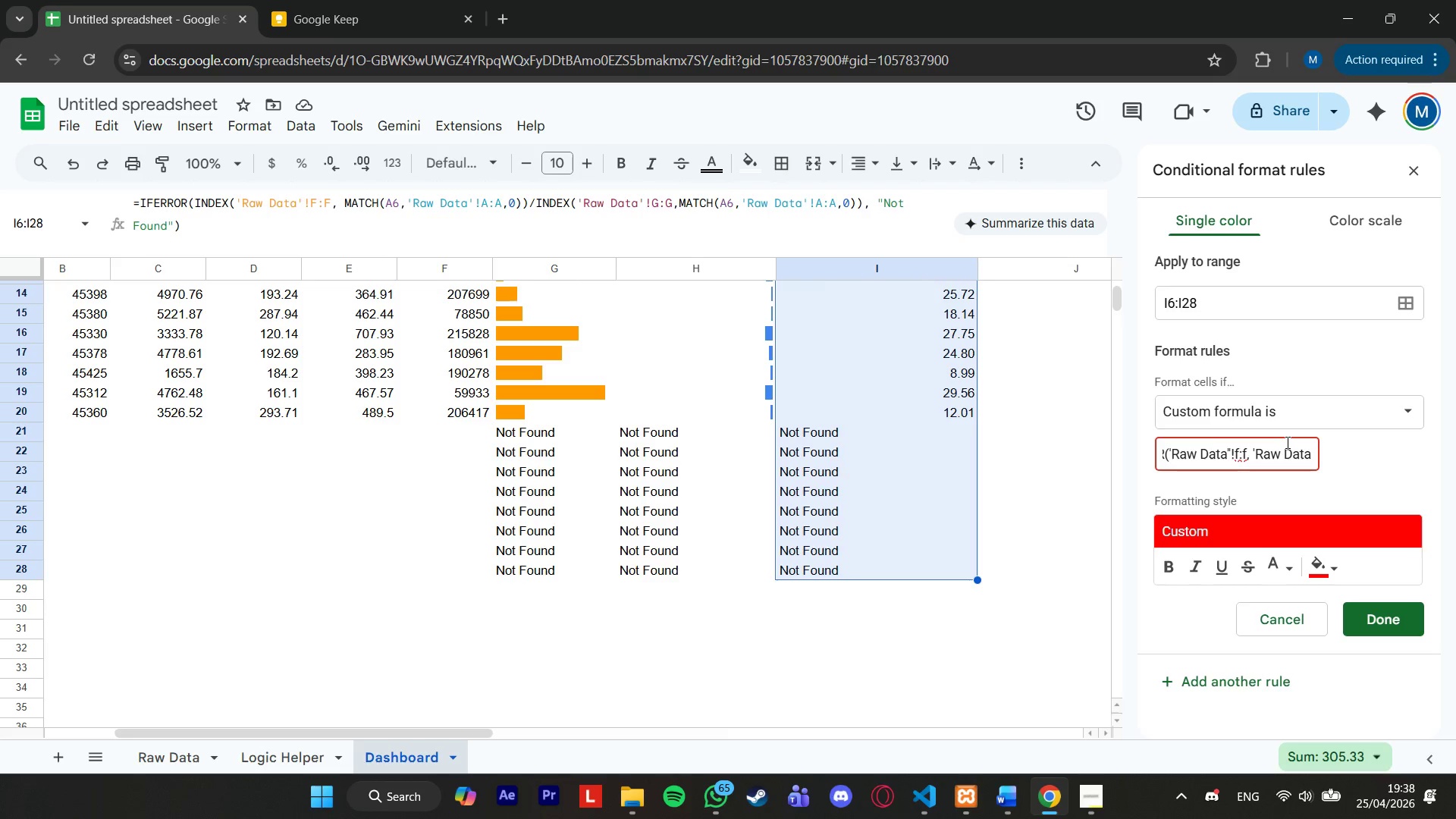 
key(ArrowLeft)
 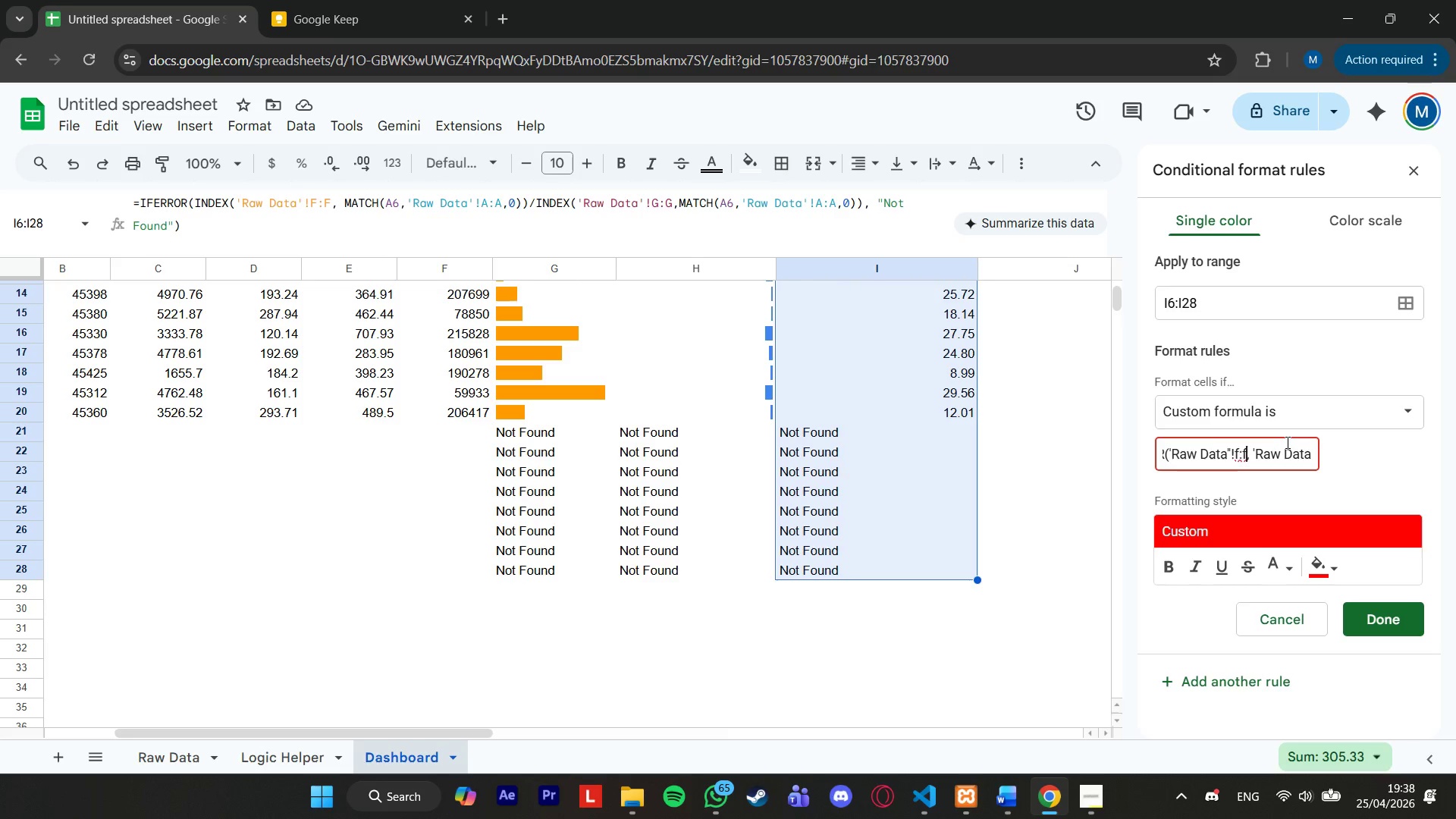 
key(ArrowLeft)
 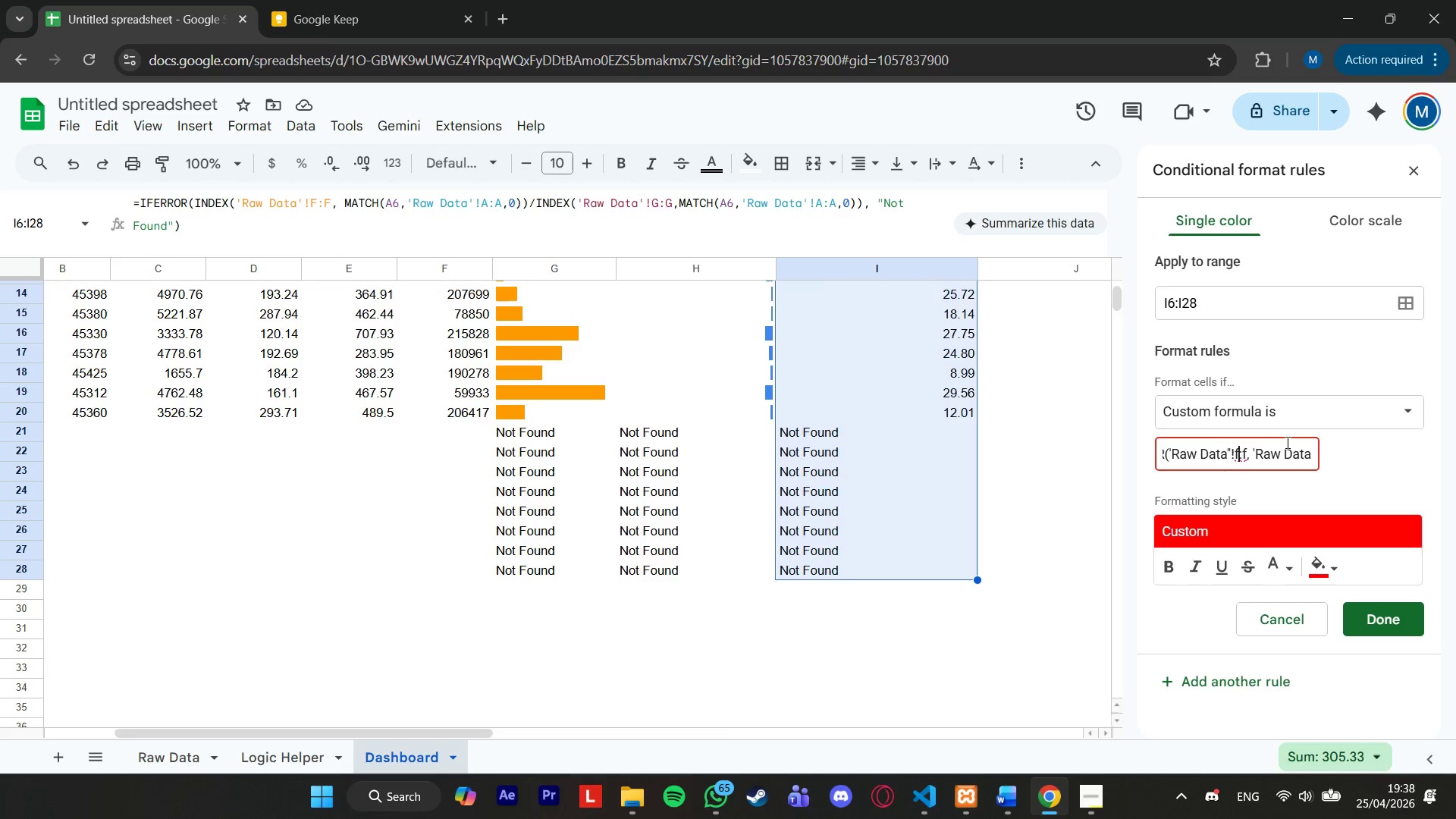 
key(ArrowLeft)
 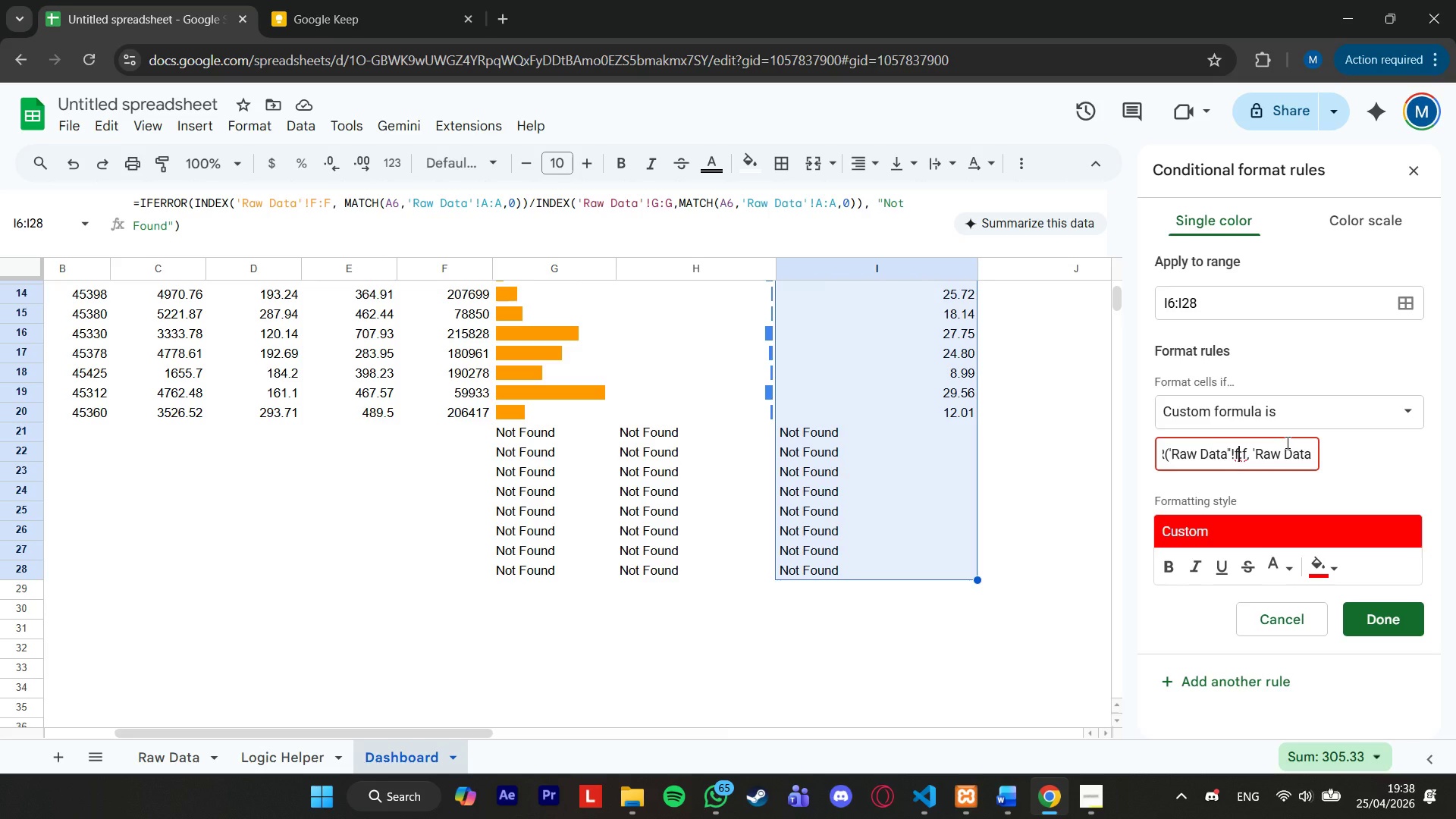 
key(ArrowLeft)
 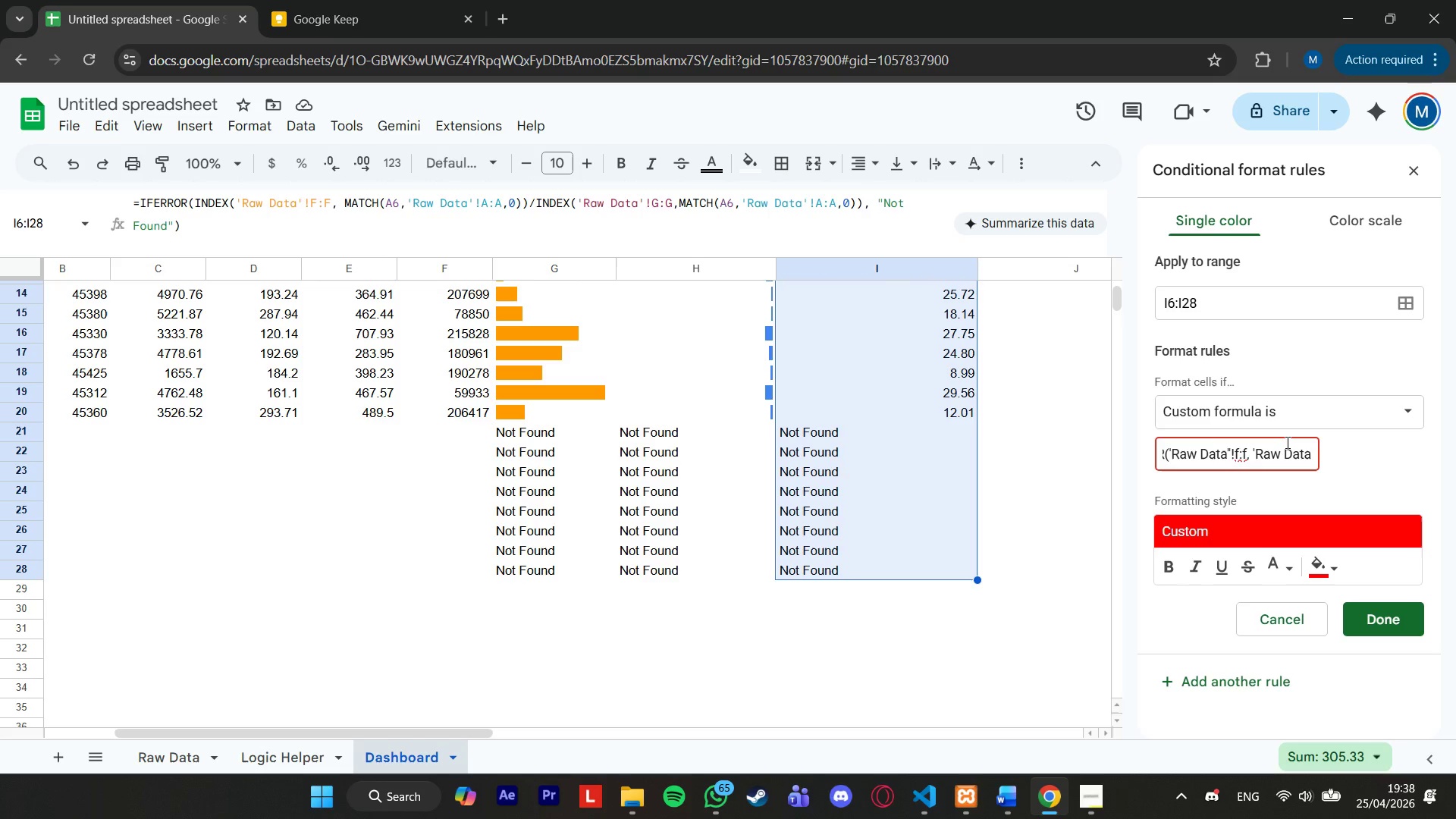 
key(Backspace)
type(')
key(Backspace)
key(Backspace)
key(Backspace)
type(''!a:a<>"")/FILTER('Raw Data'G)
 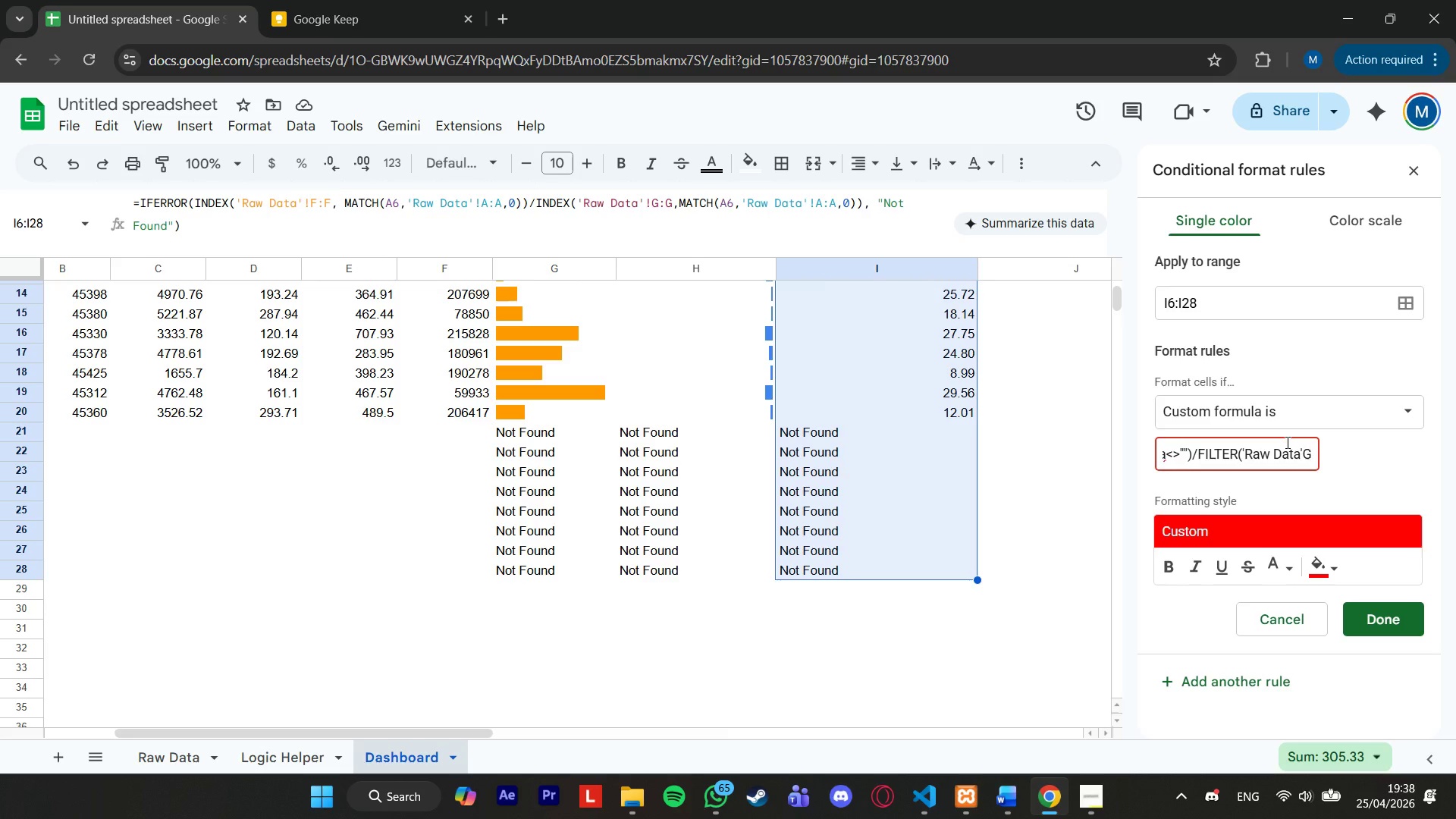 
hold_key(key=ArrowRight, duration=1.45)
 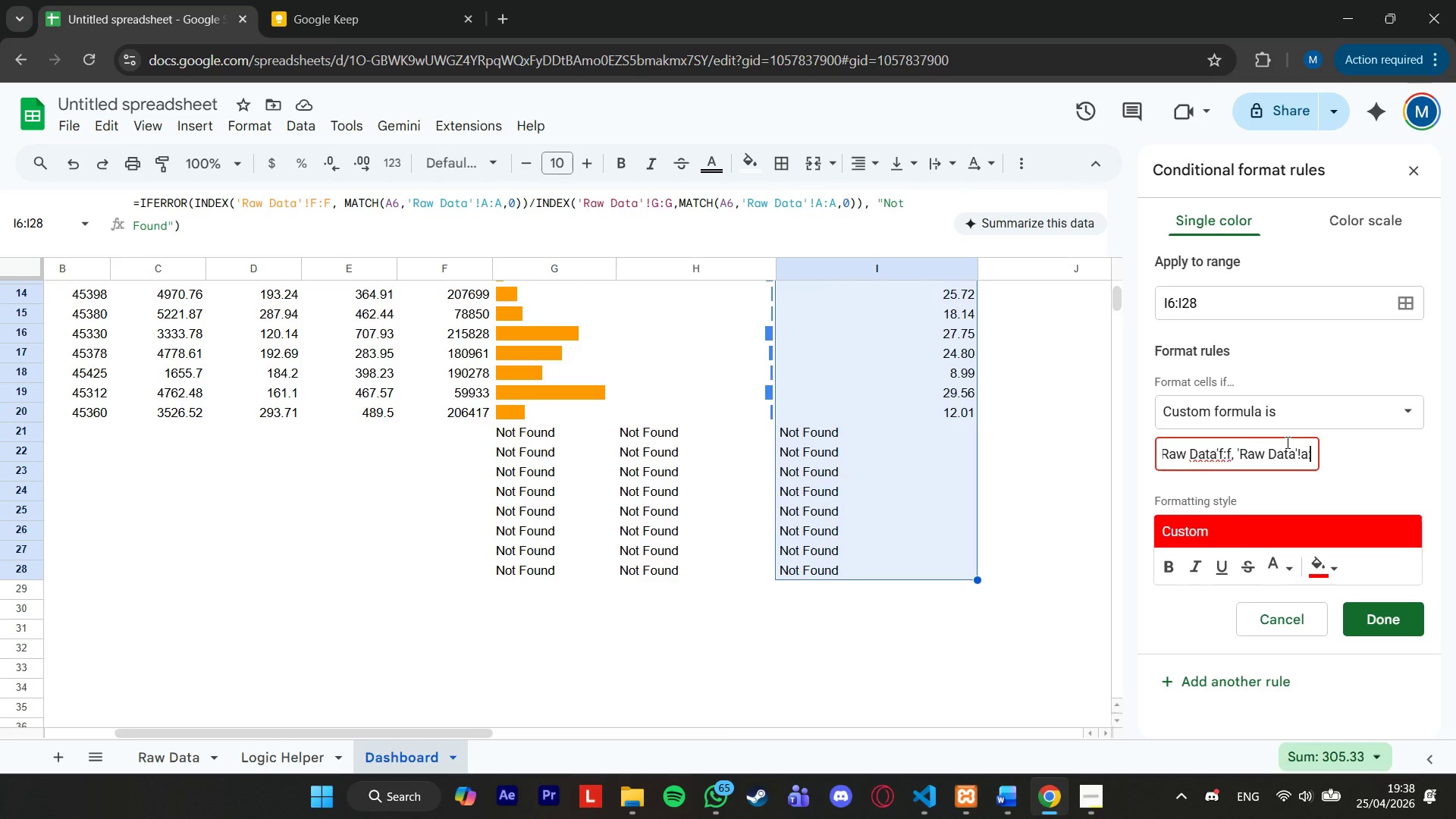 
key(ArrowLeft)
 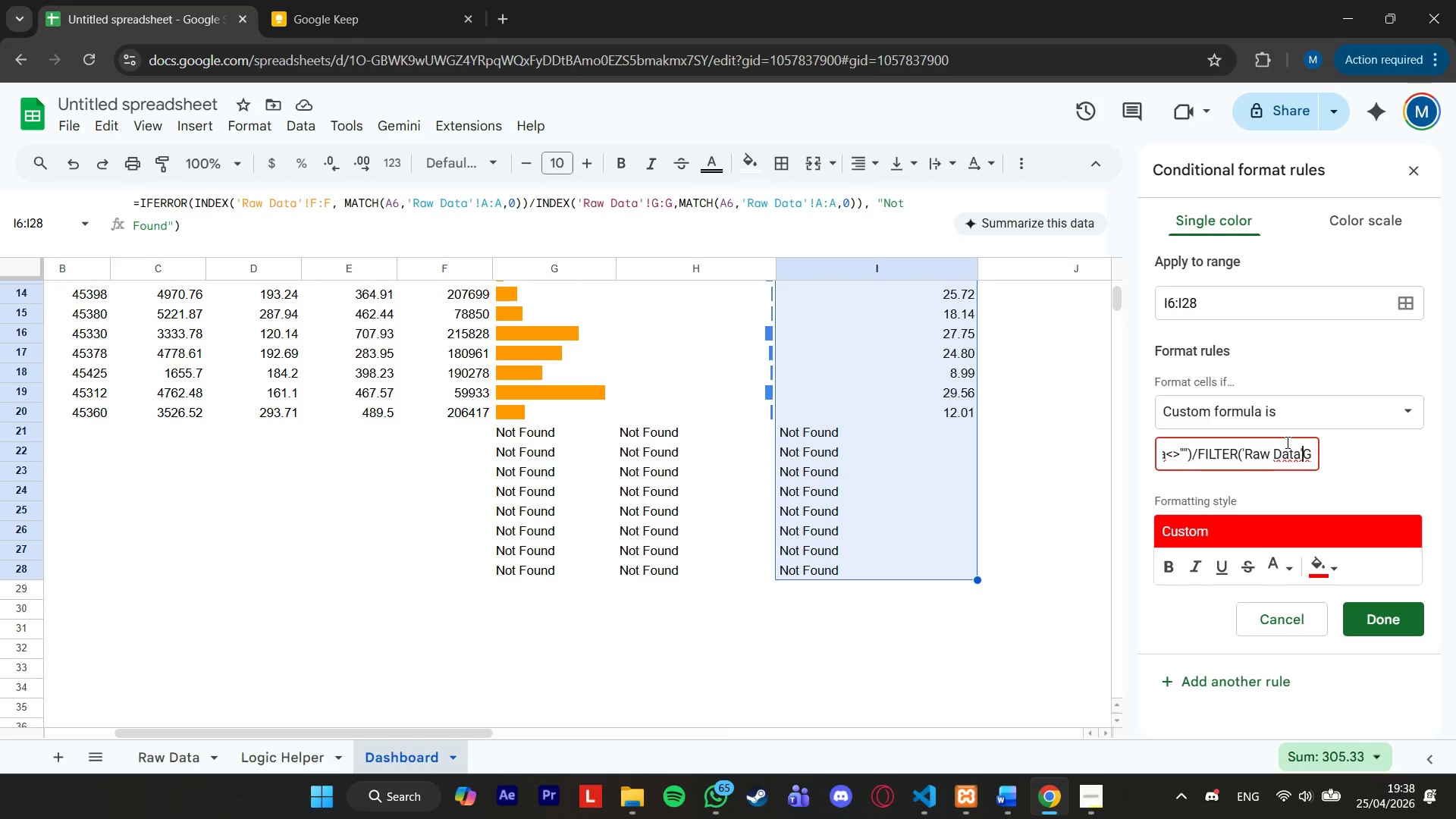 
key(Shift+ShiftRight)
 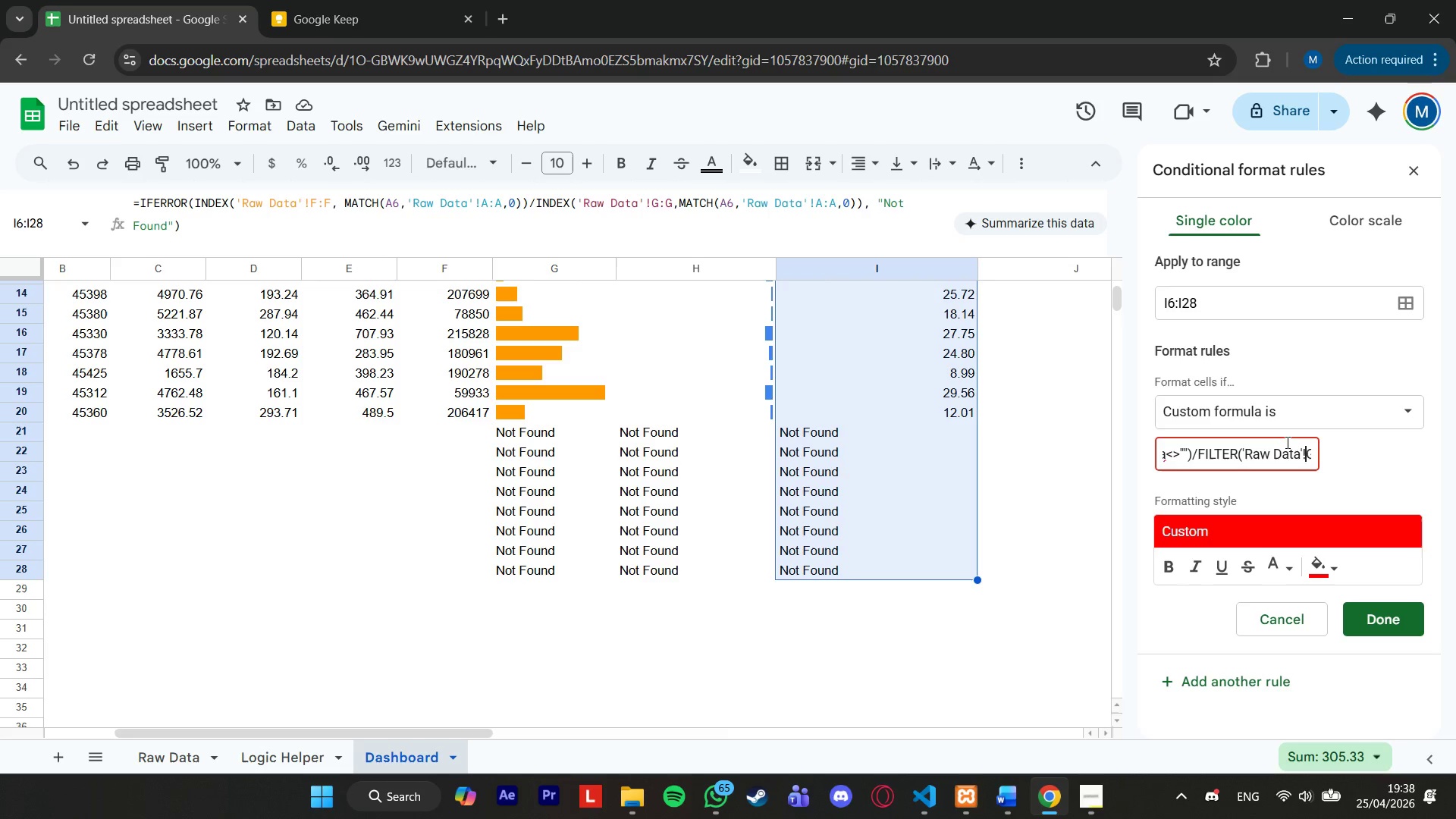 
key(Shift+1)
 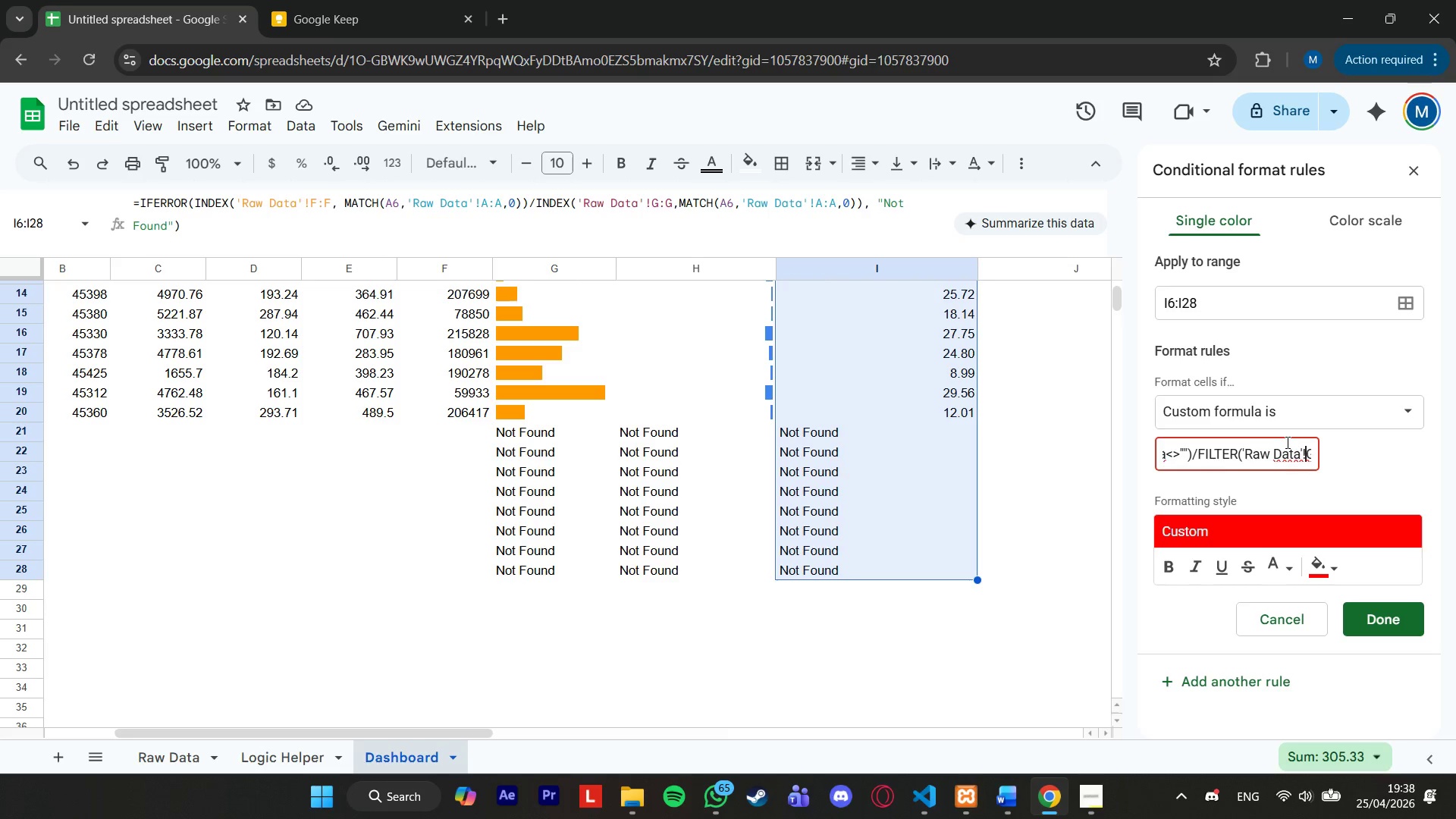 
key(ArrowRight)
 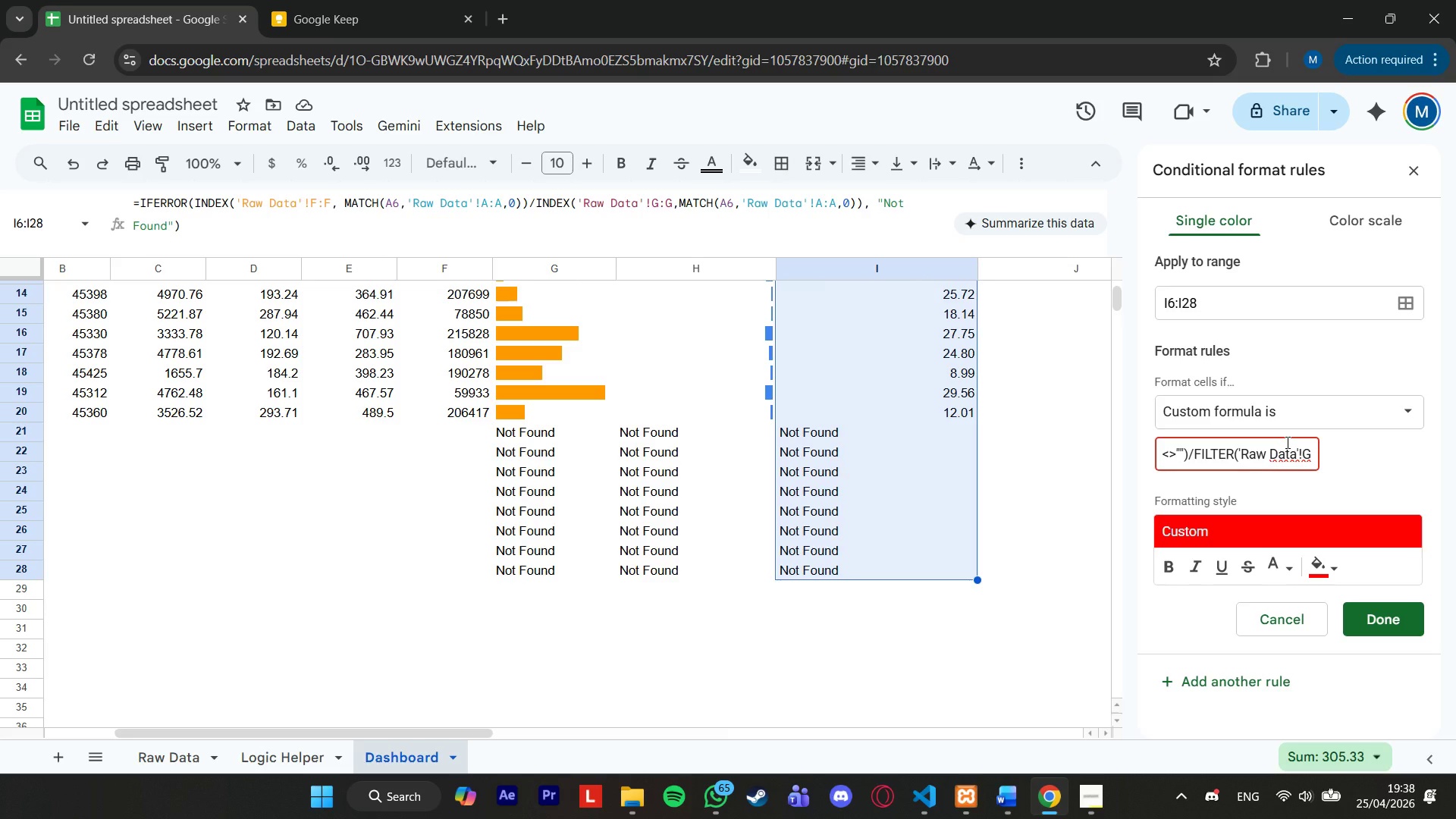 
key(Shift+Semicolon)
 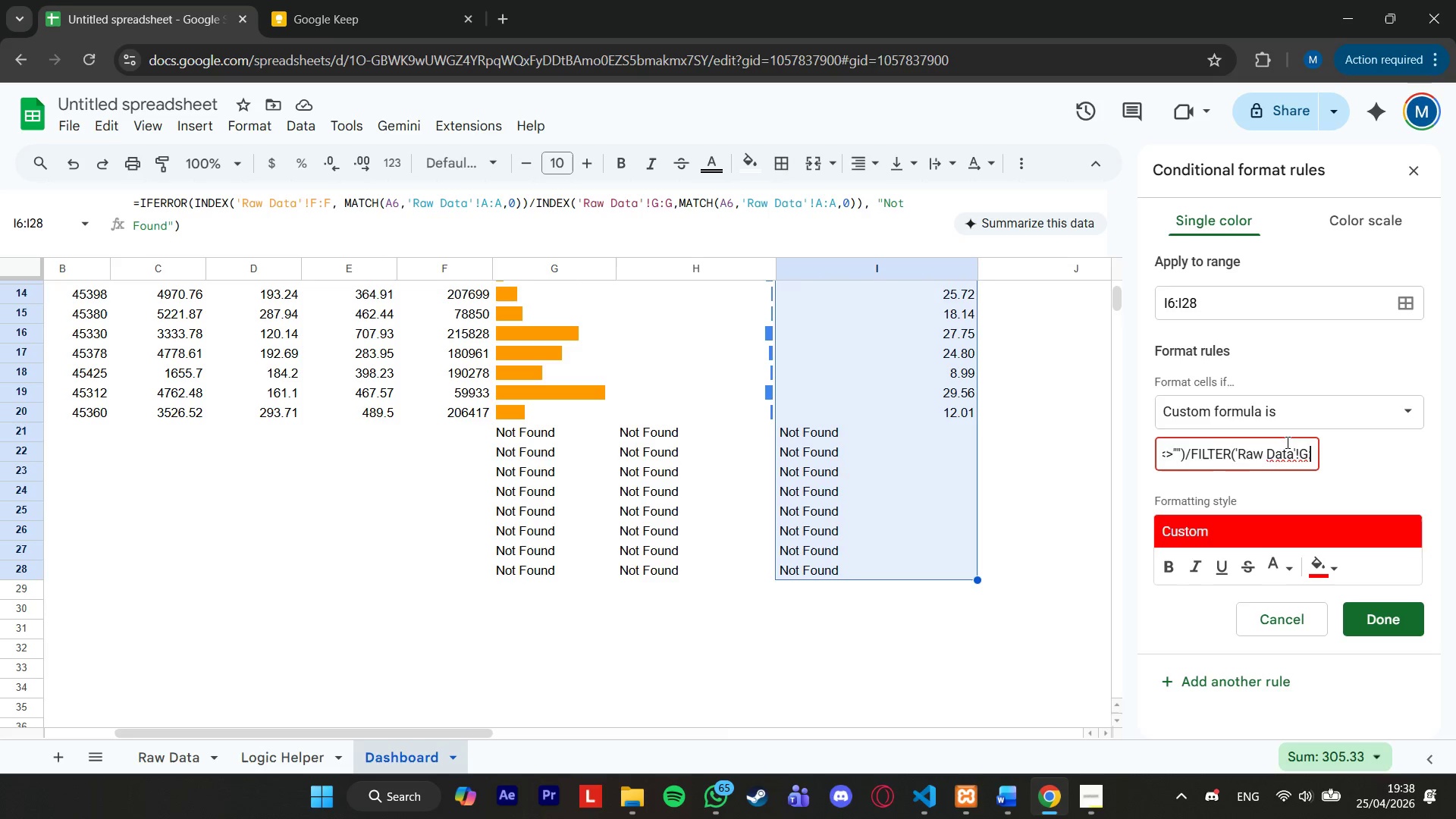 
key(Shift+G)
 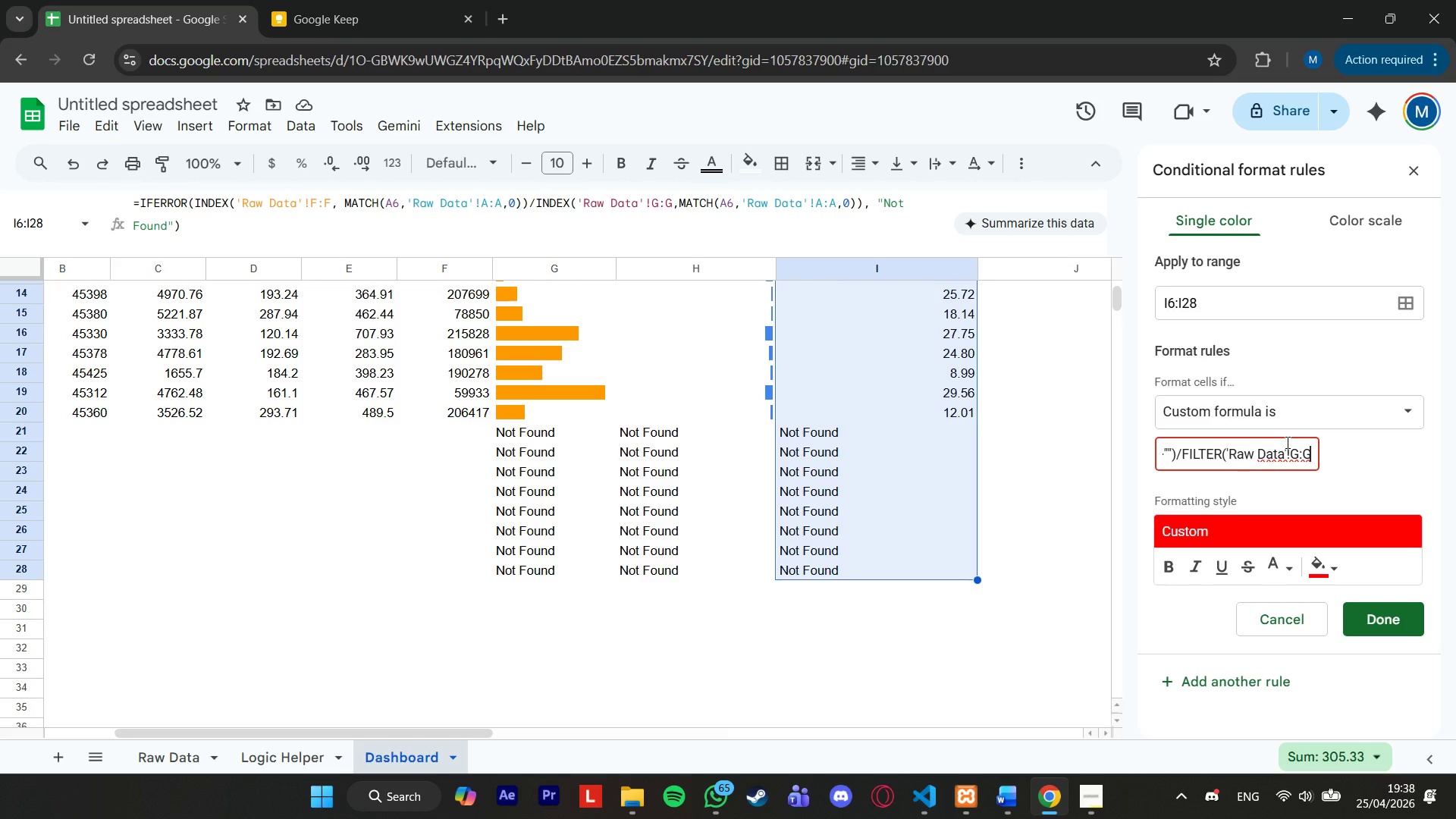 
key(Comma)
 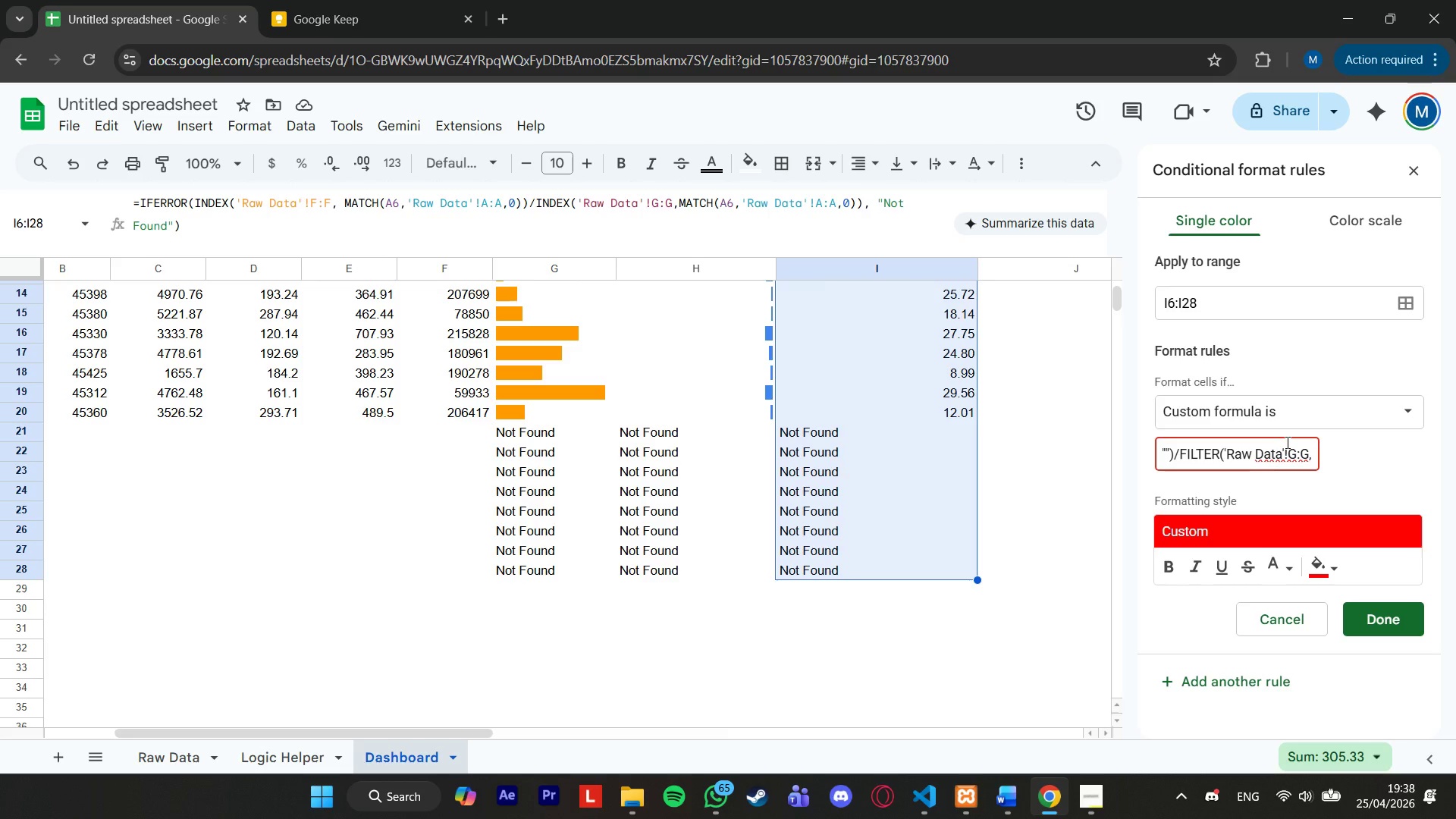 
key(ArrowLeft)
 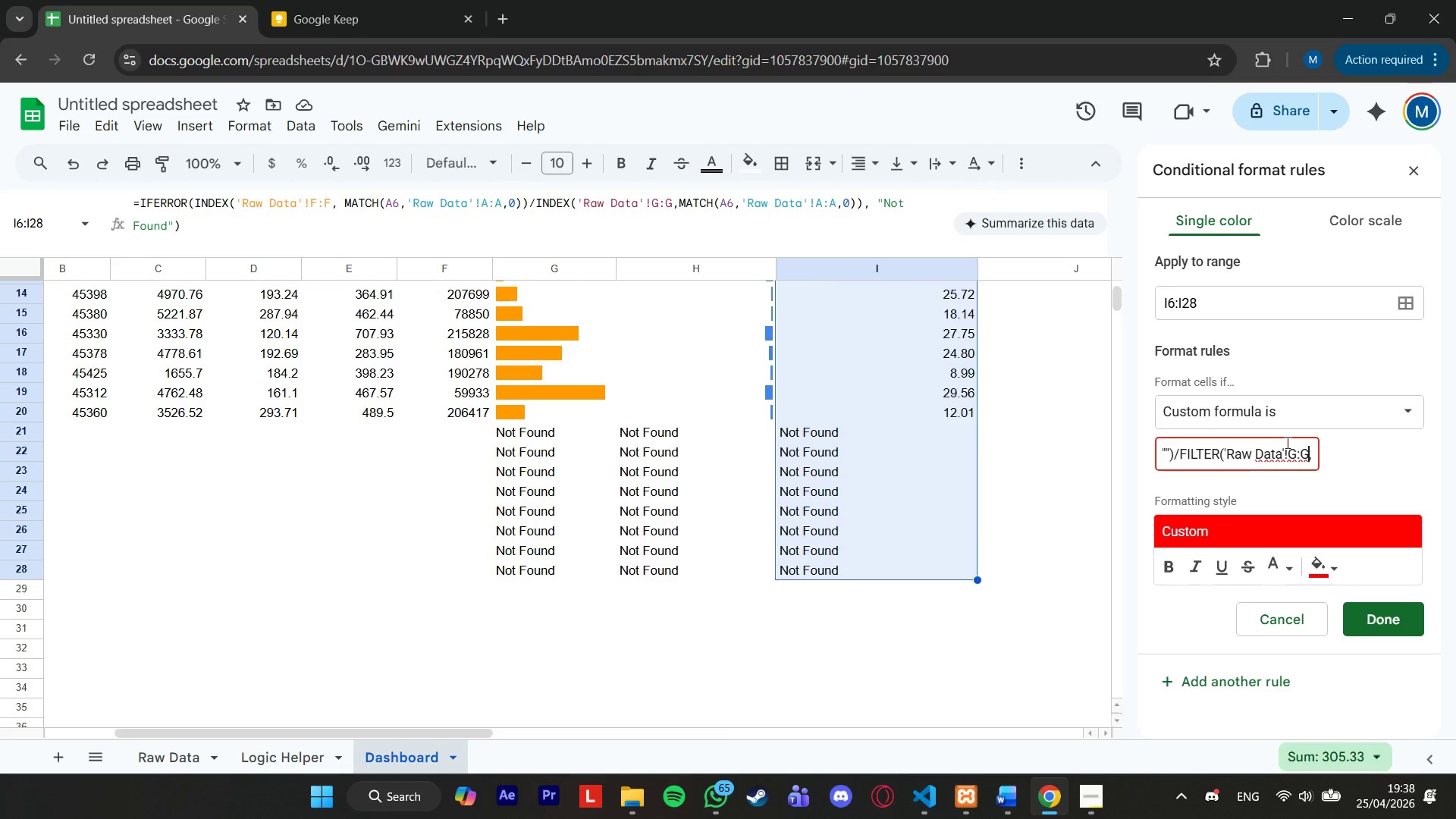 
key(ArrowLeft)
 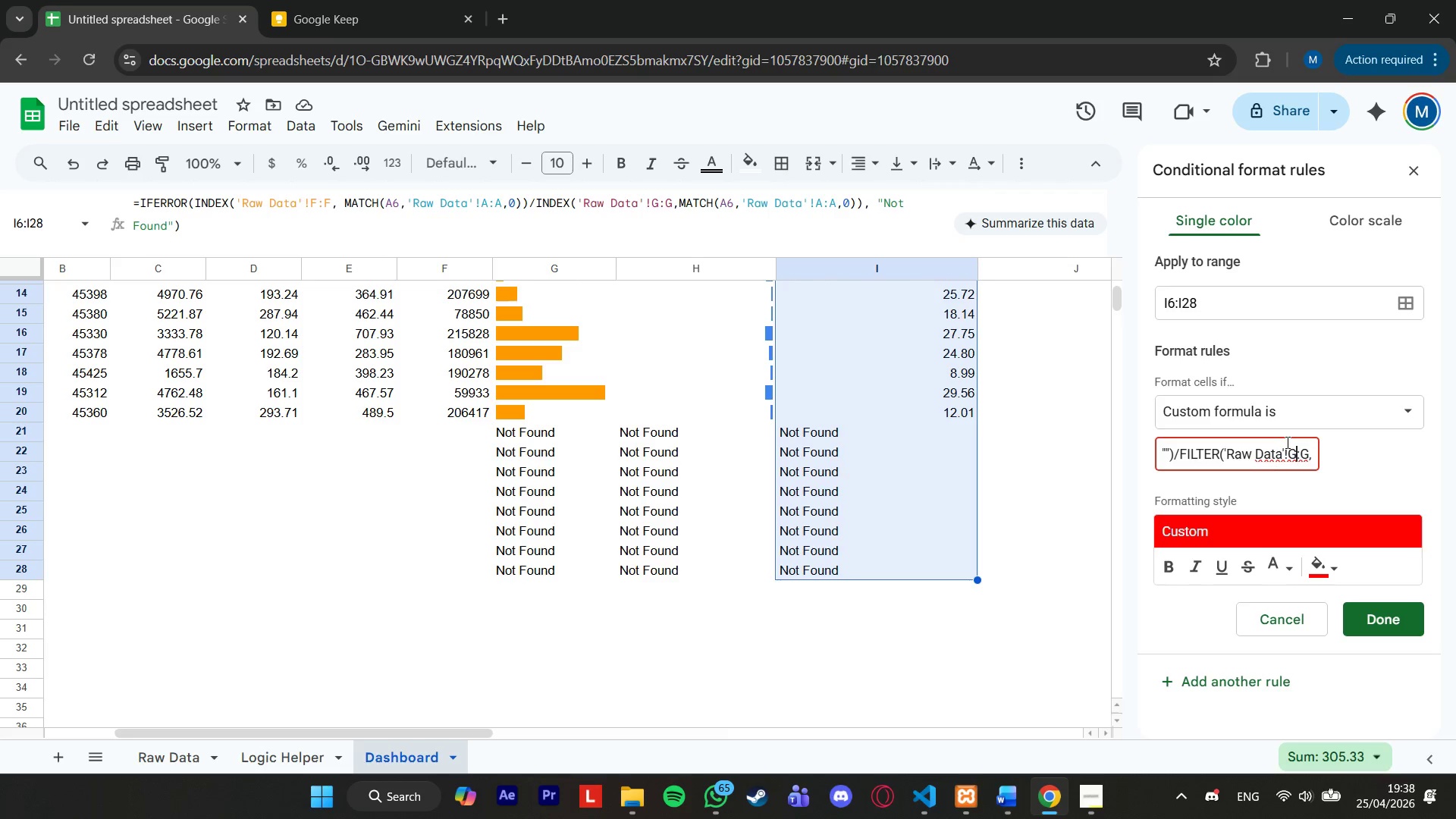 
key(ArrowLeft)
 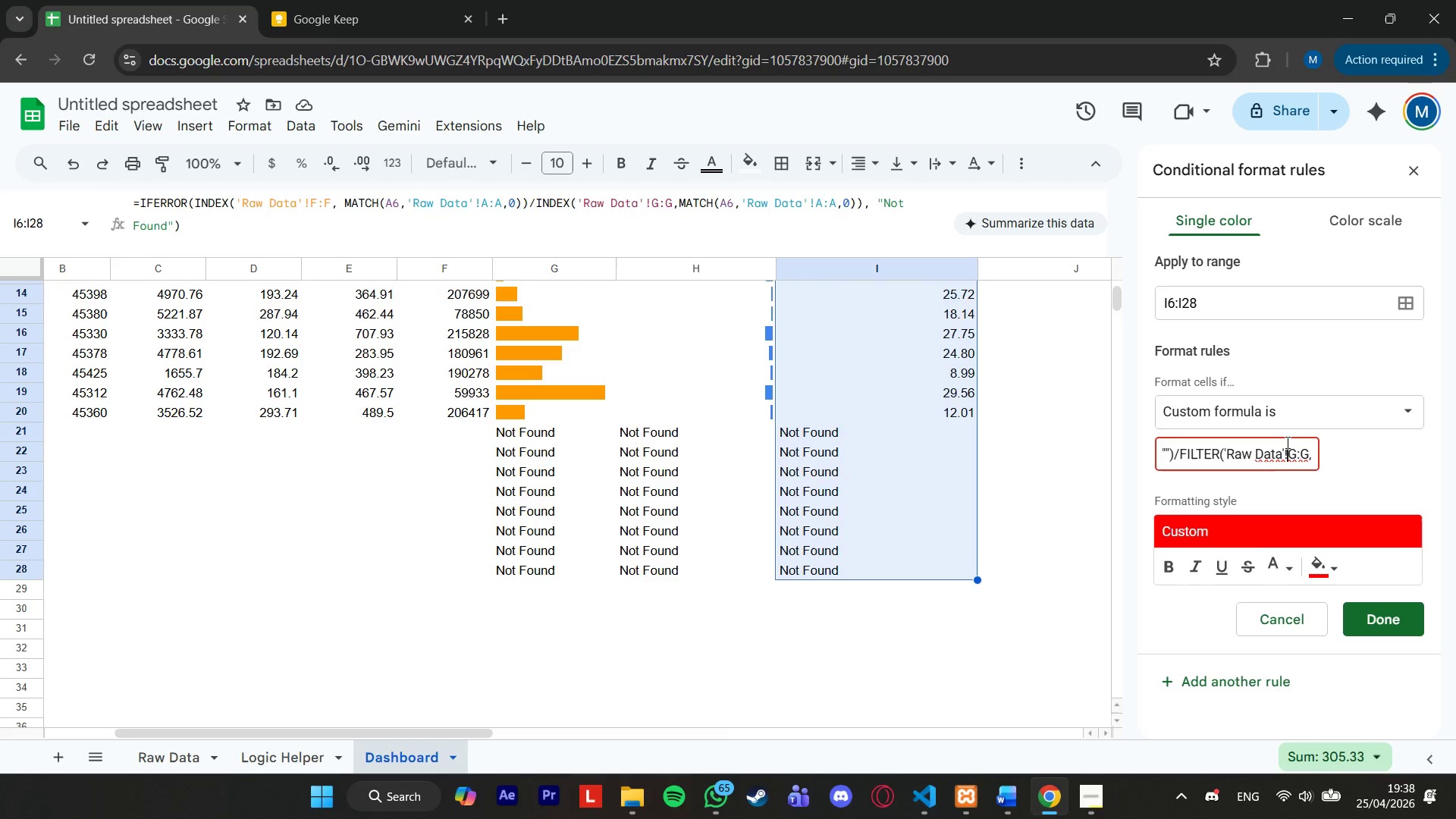 
key(ArrowLeft)
 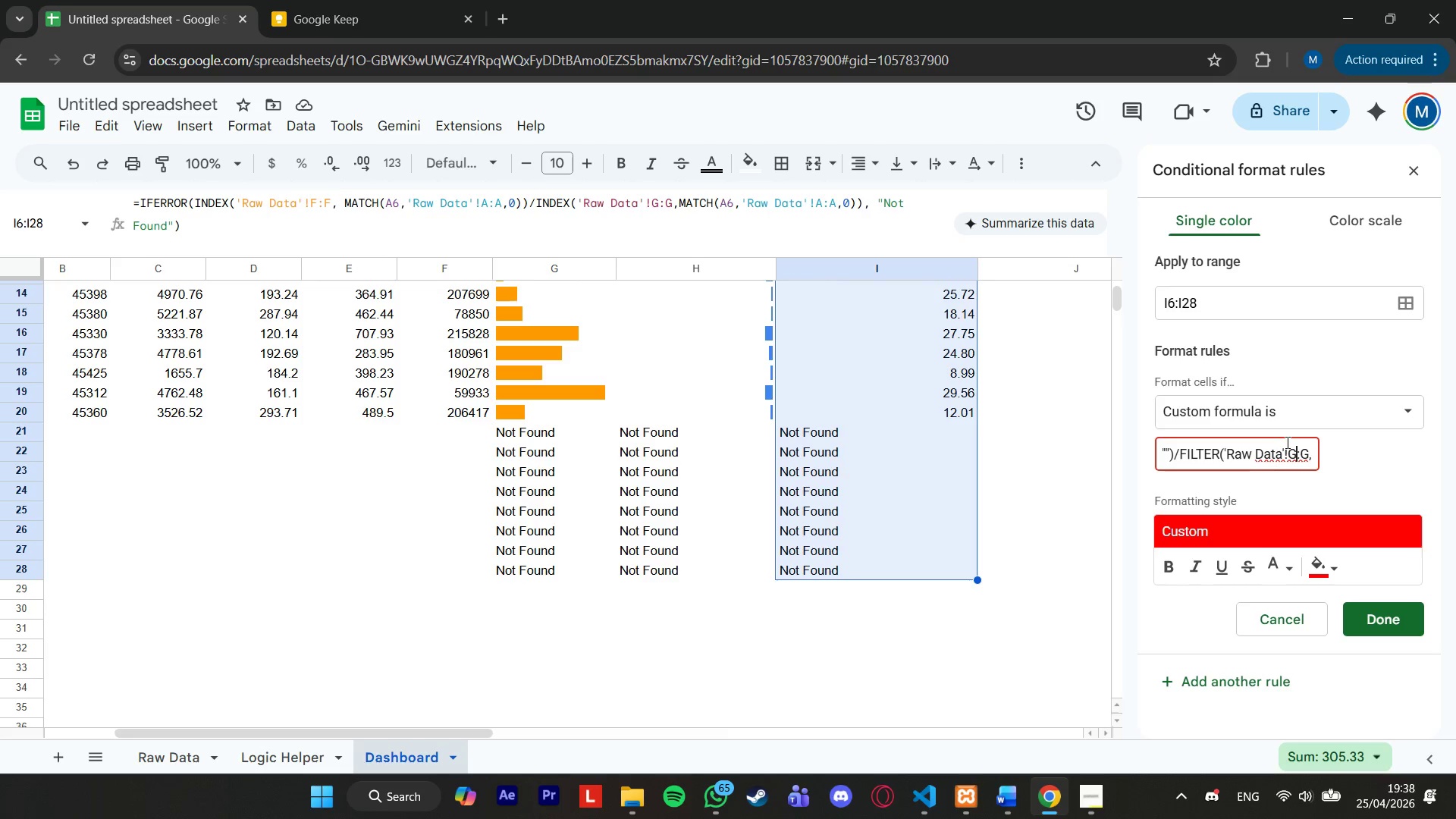 
key(ArrowRight)
 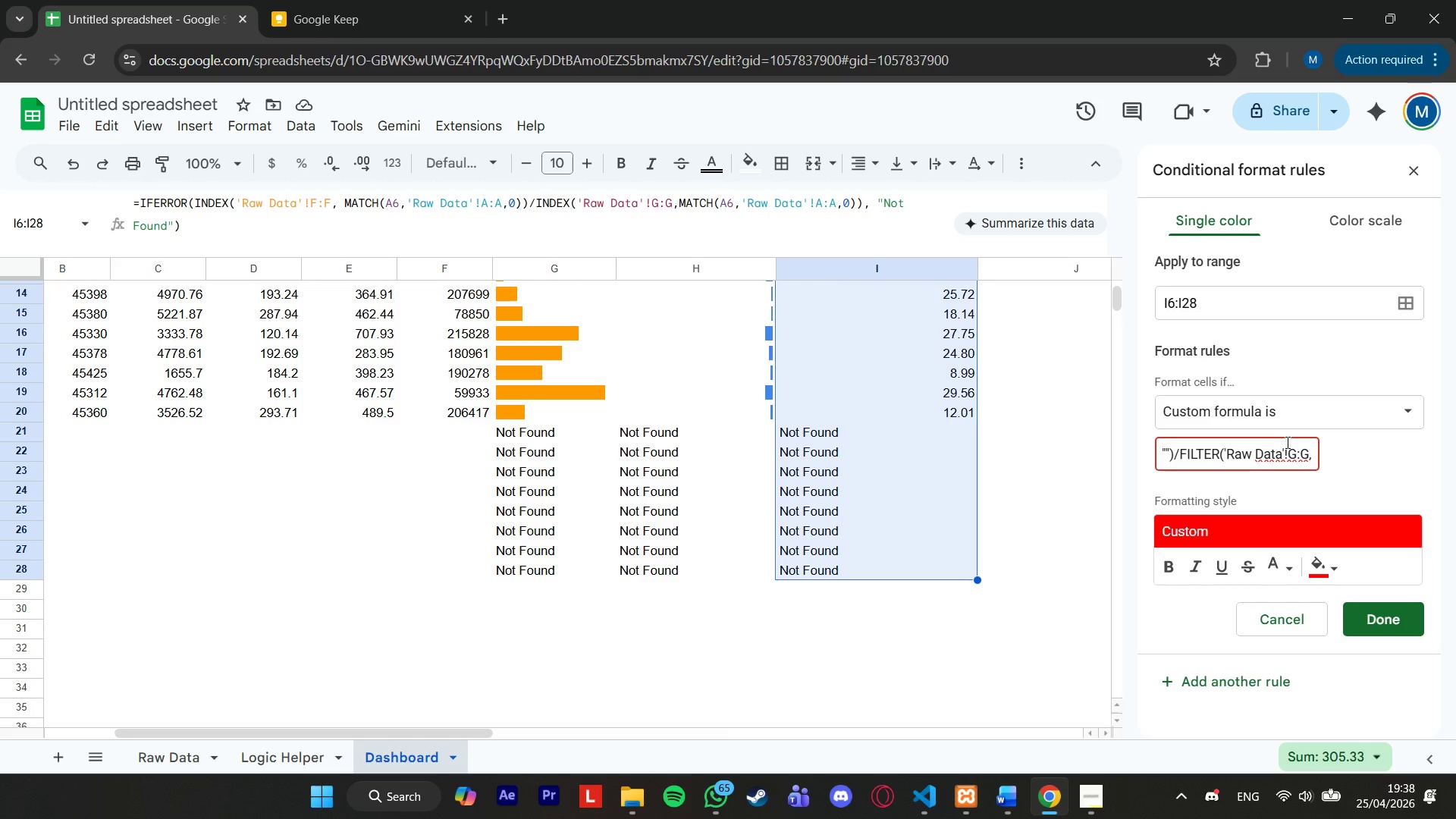 
key(Backspace)
 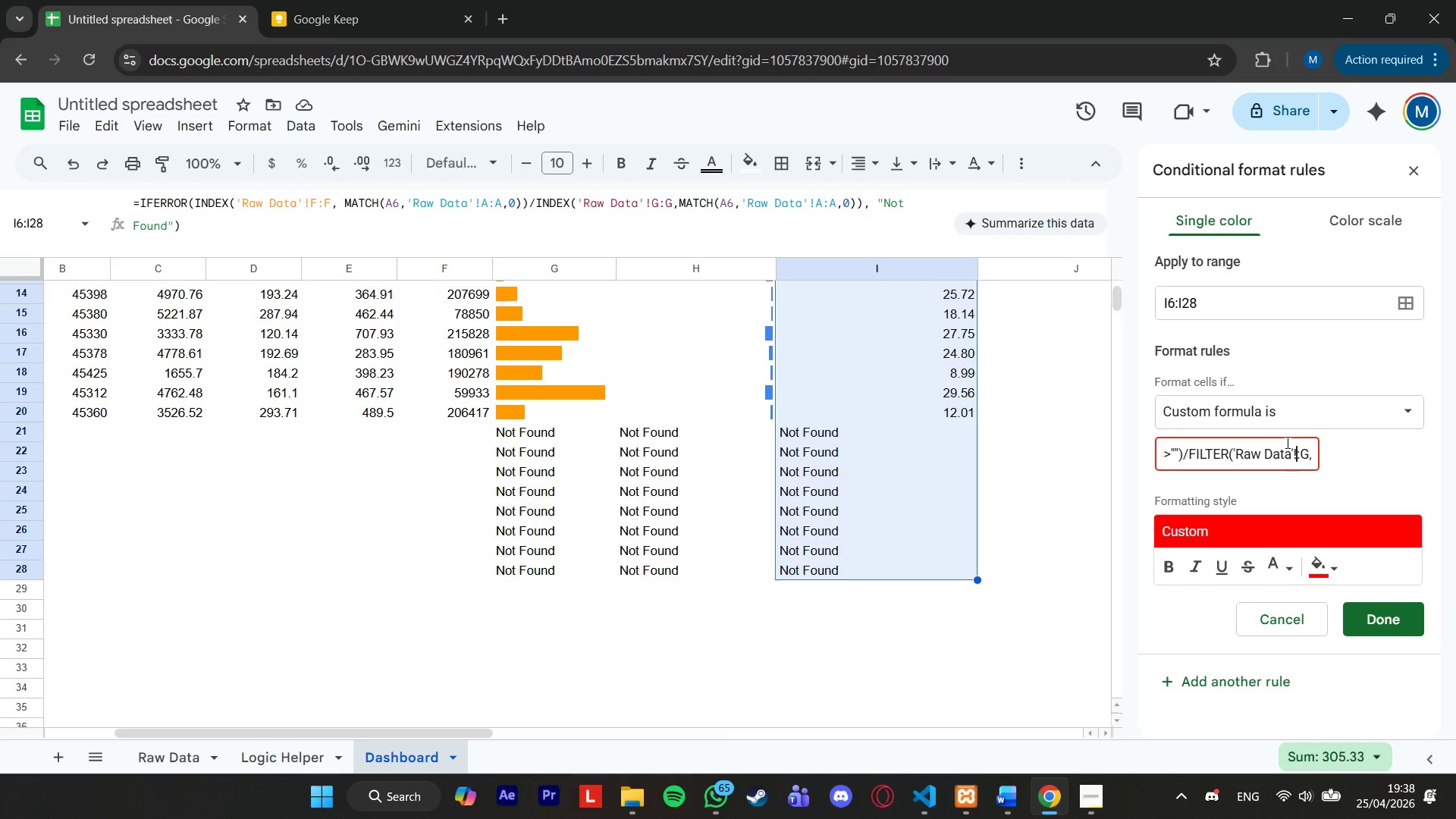 
key(G)
 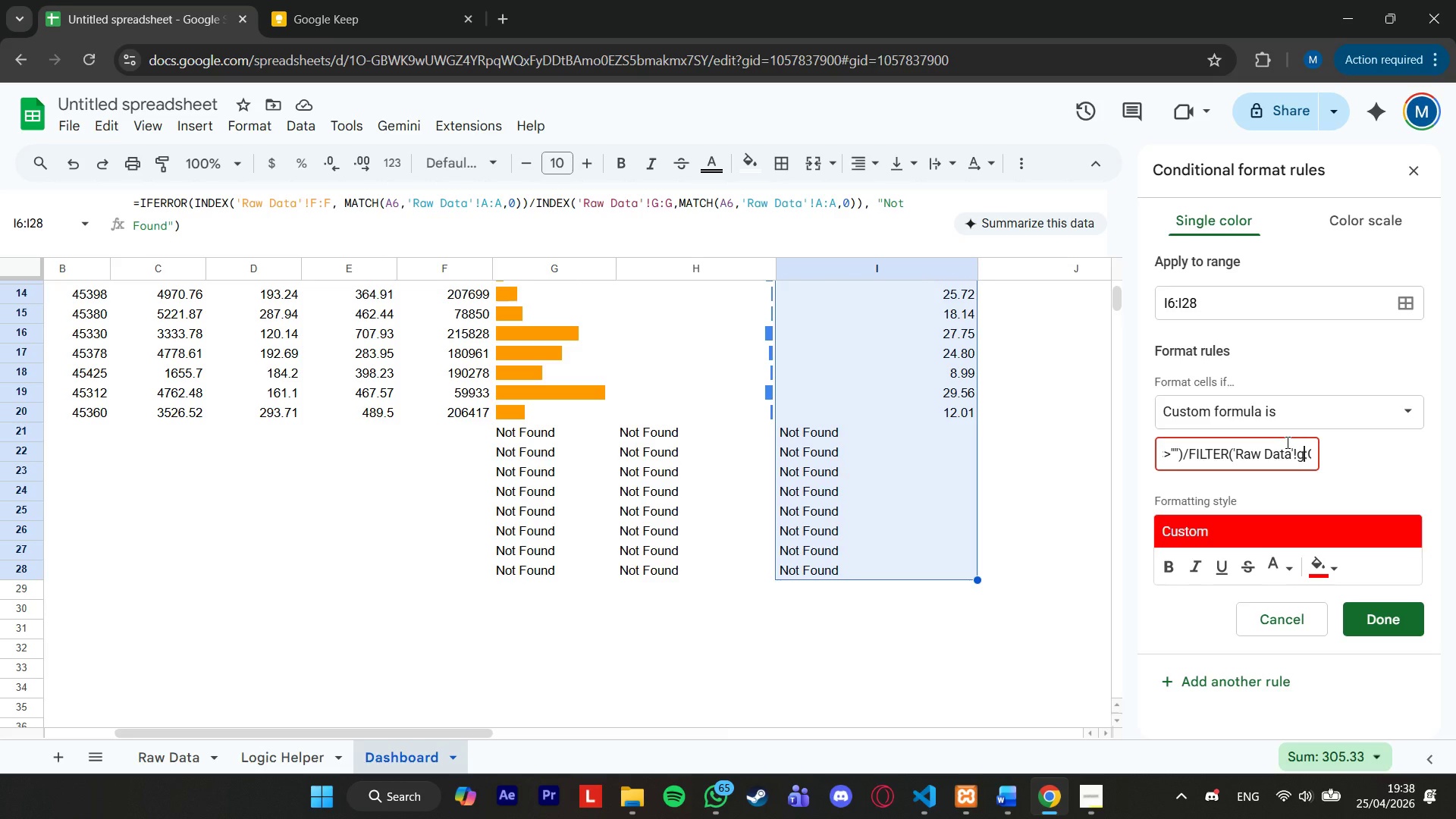 
key(ArrowRight)
 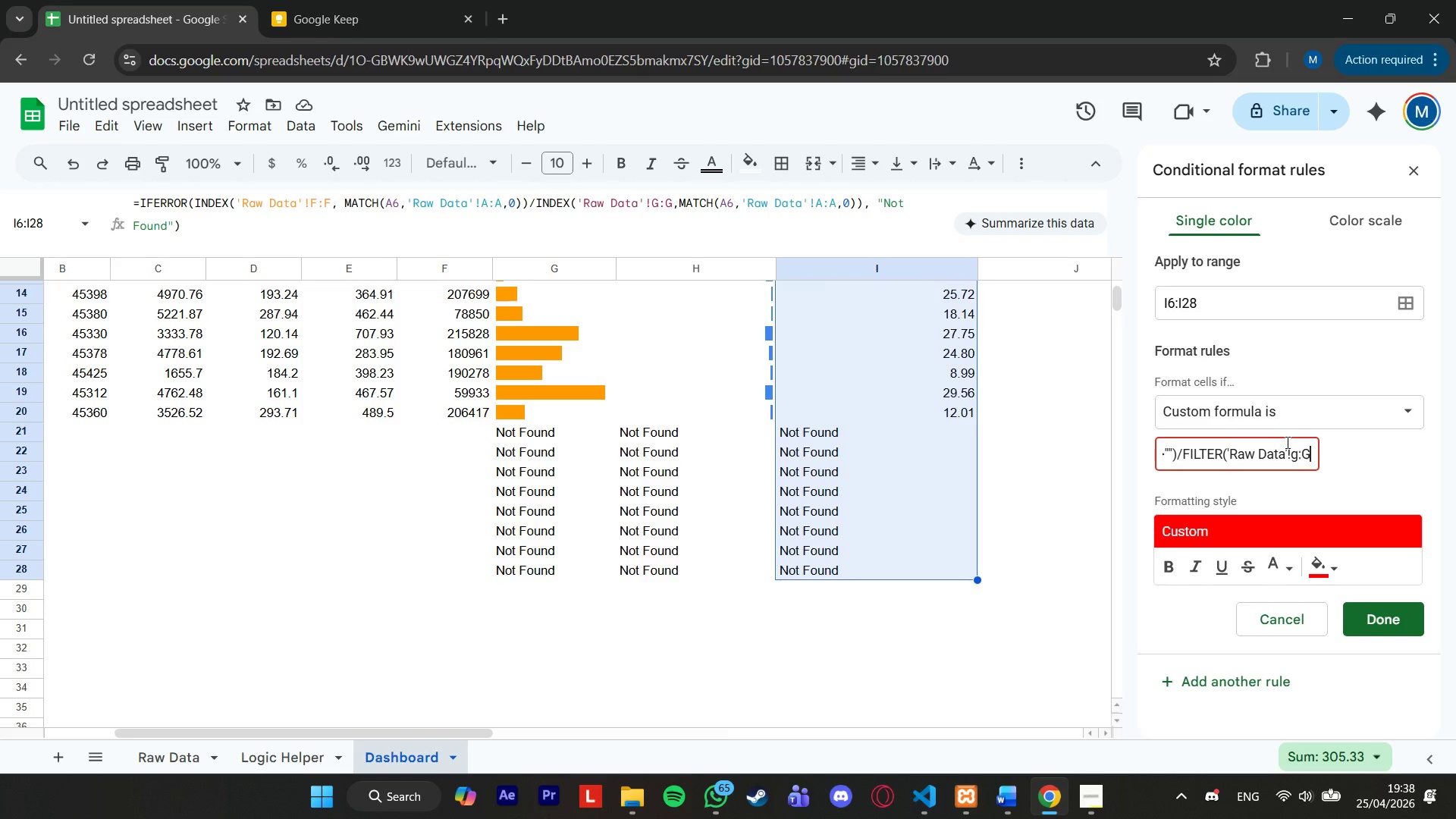 
key(ArrowRight)
 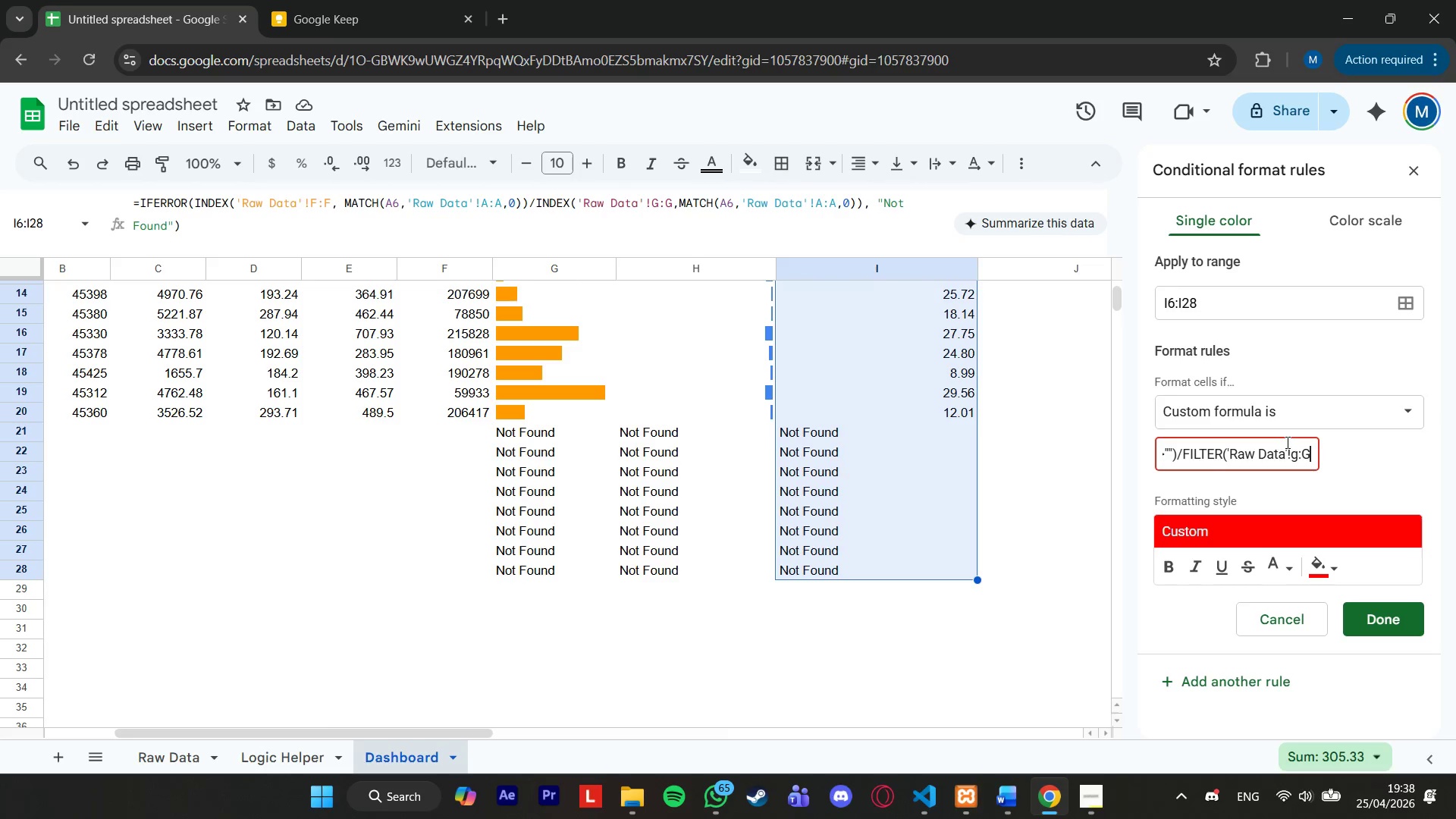 
key(ArrowRight)
 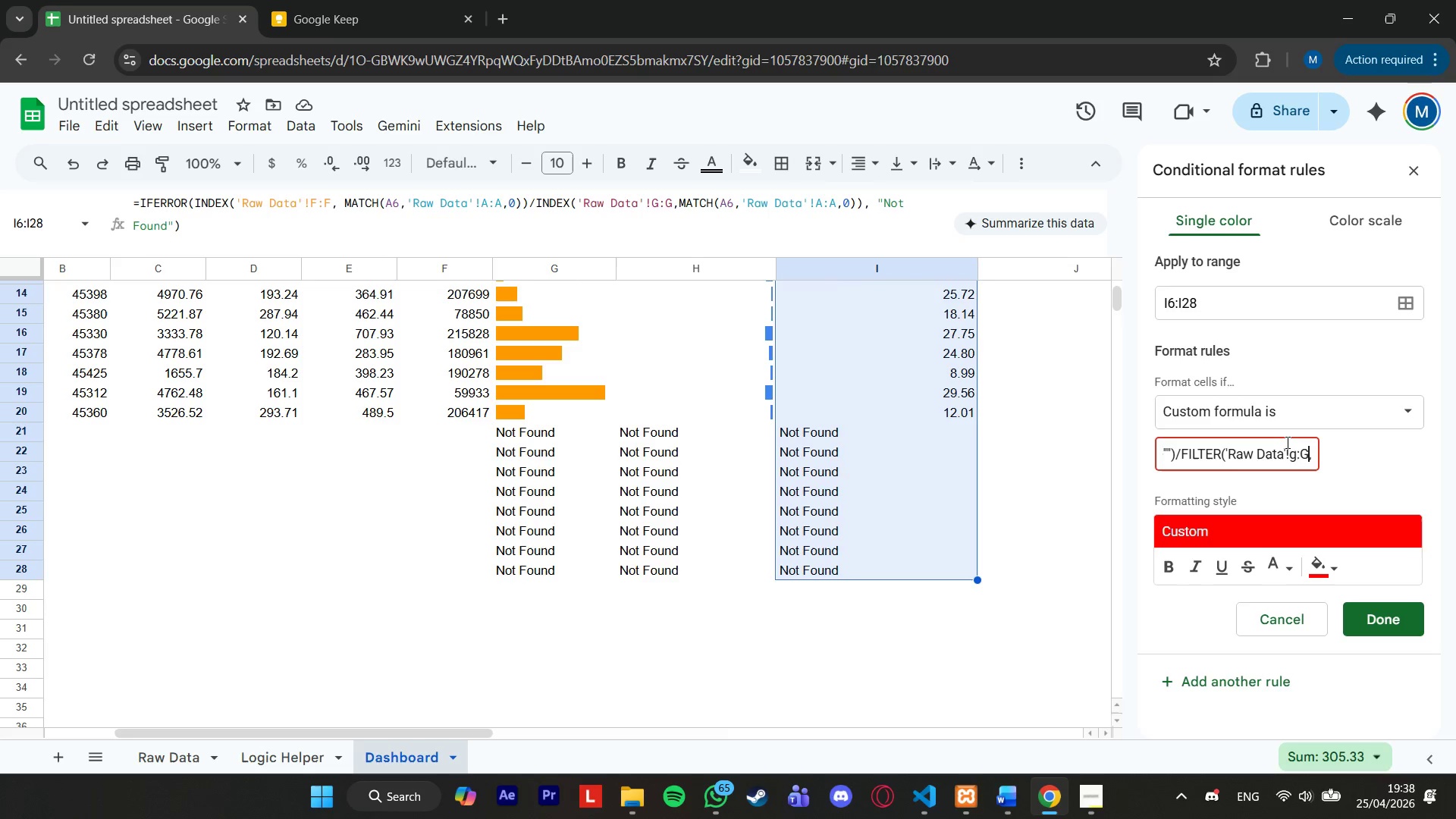 
key(ArrowLeft)
 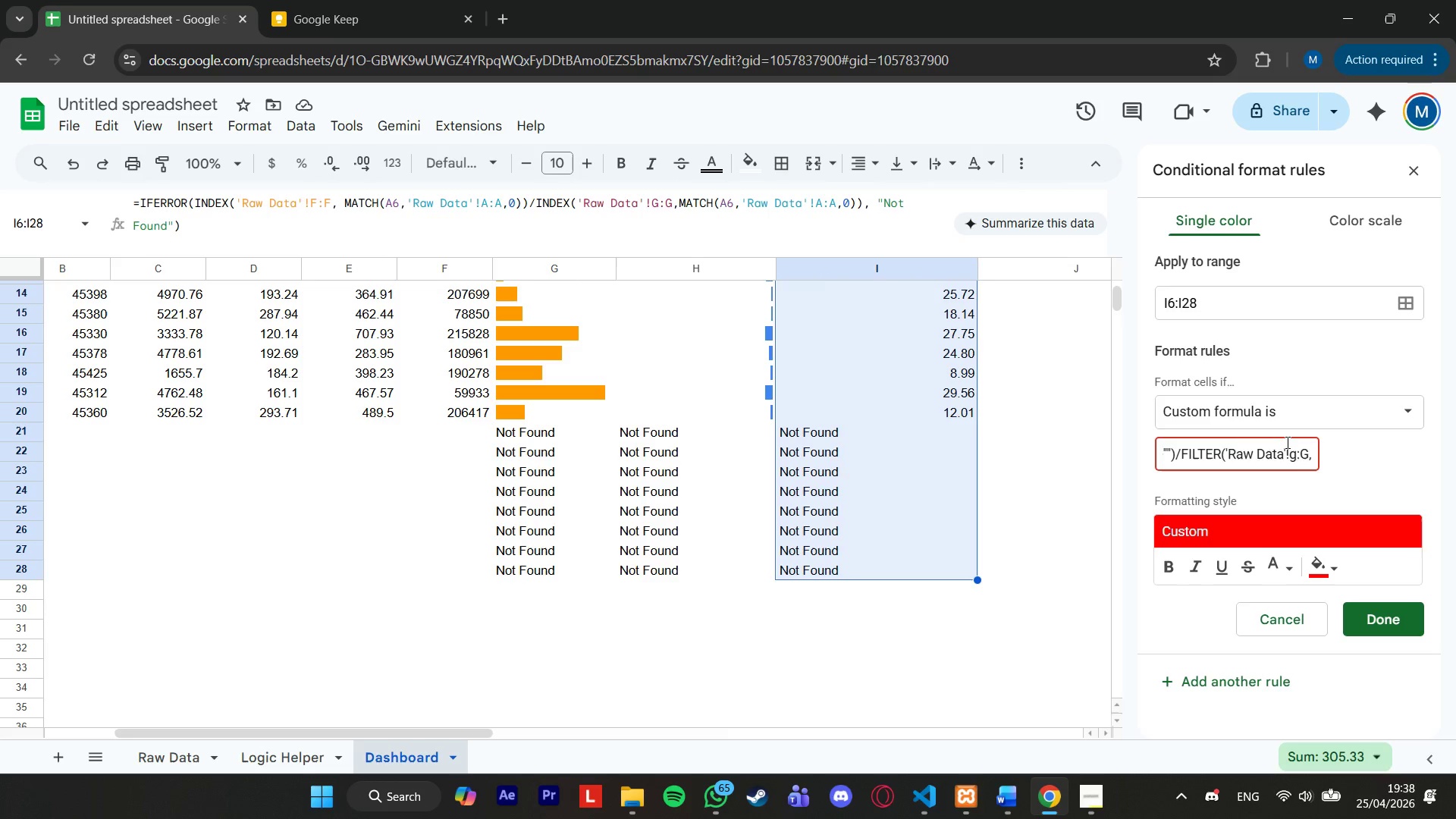 
key(Backspace)
 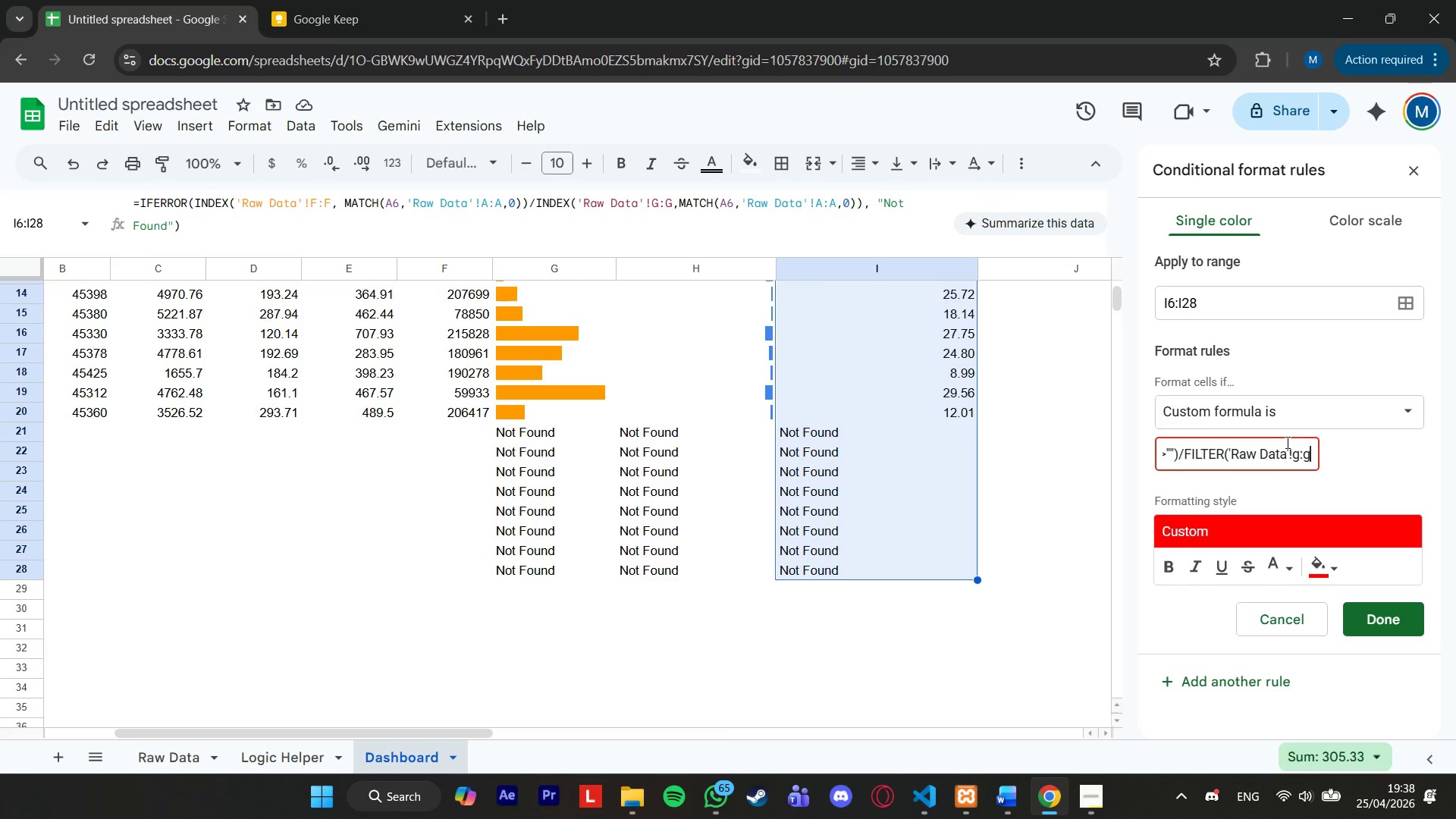 
key(G)
 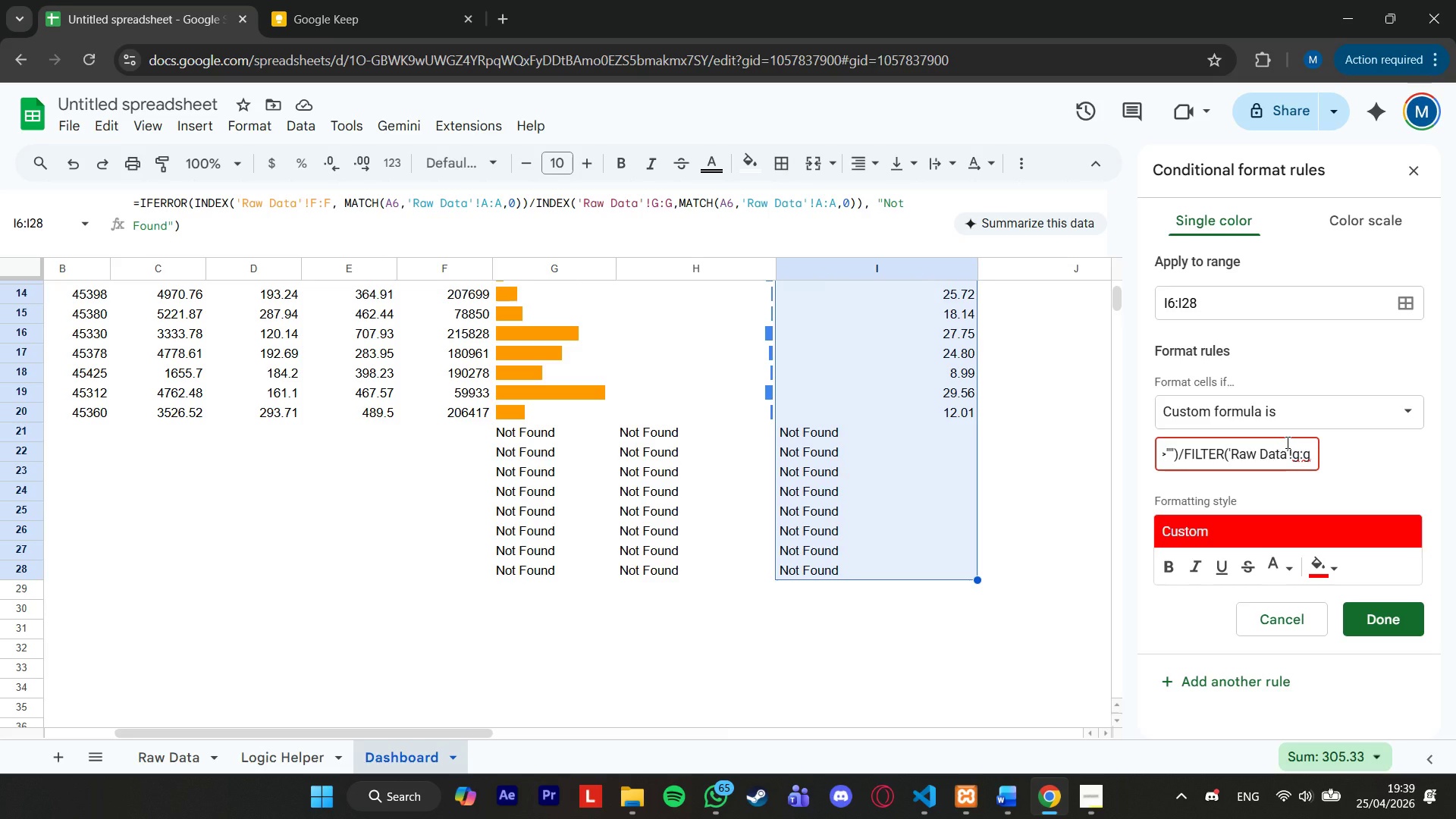 
wait(6.72)
 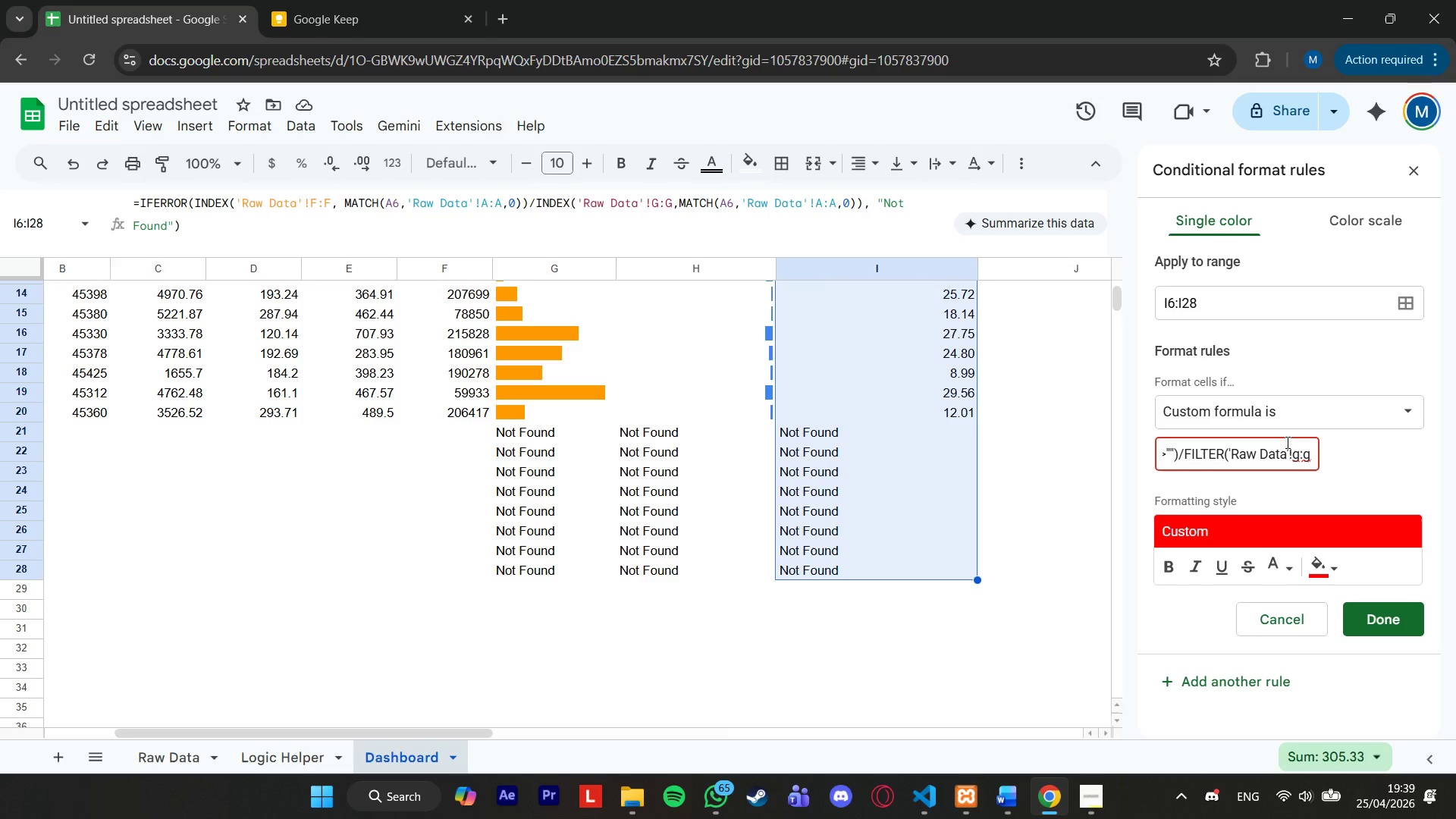 
key(Backspace)
 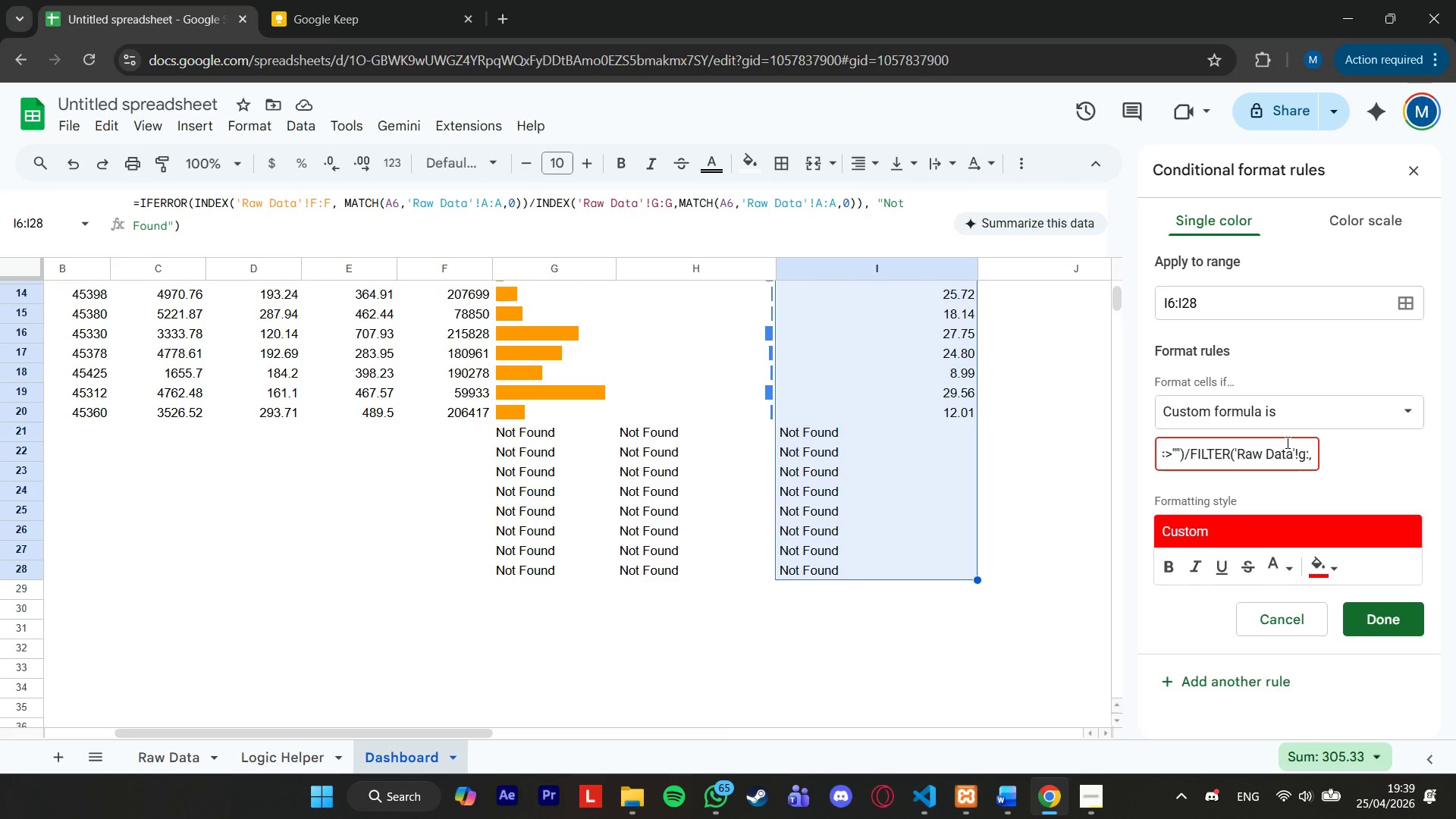 
key(Shift+ShiftRight)
 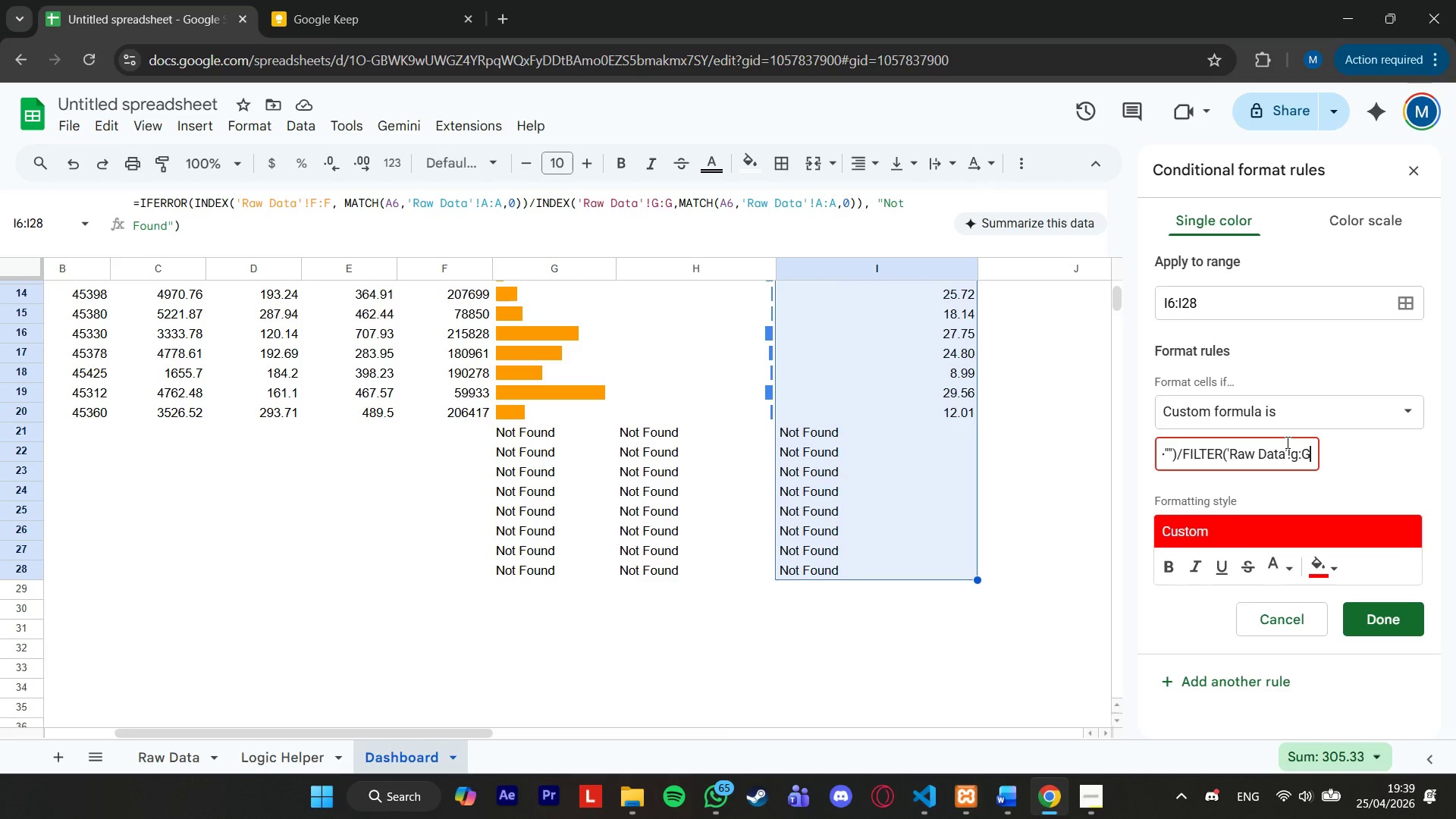 
key(Shift+G)
 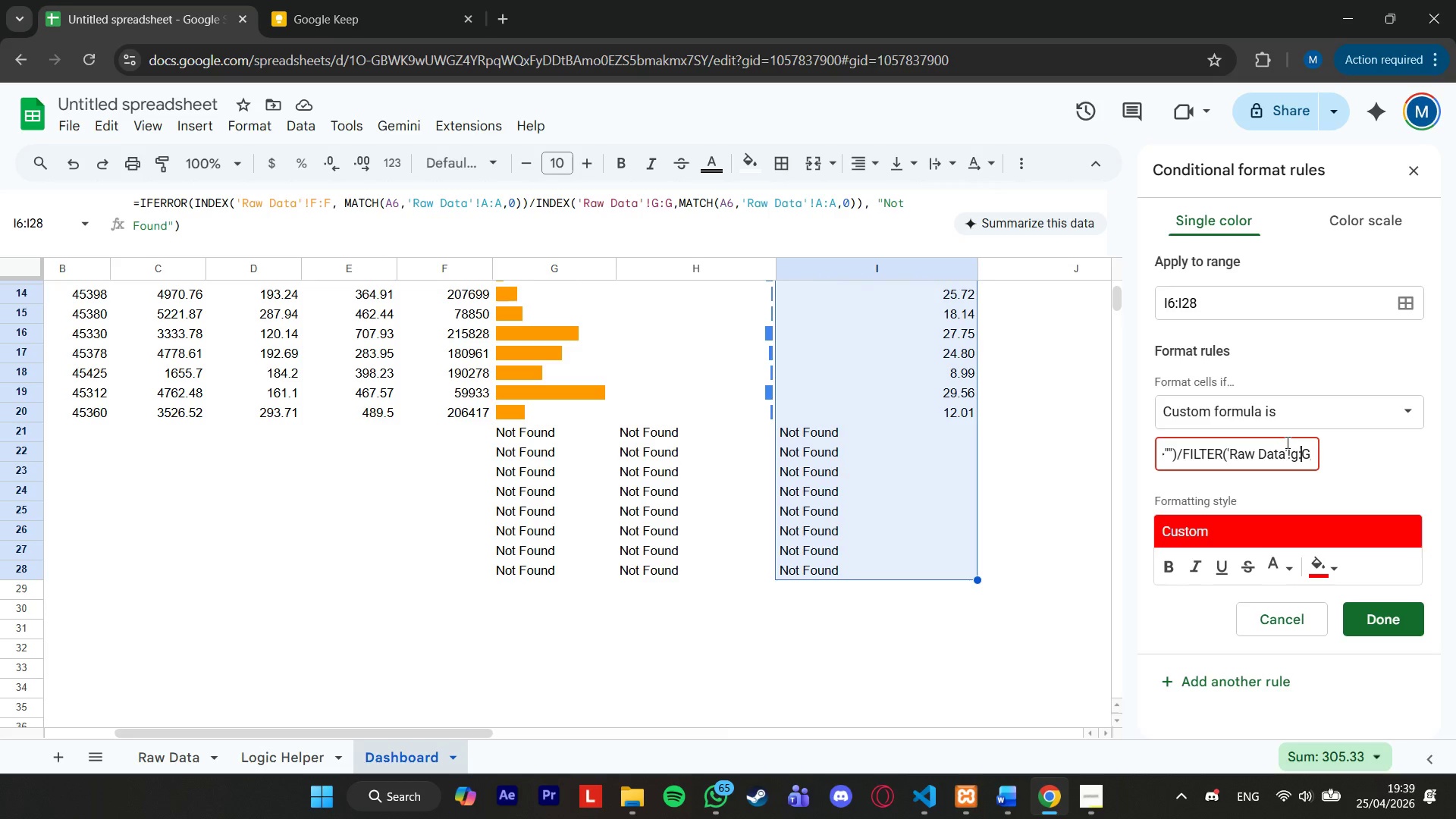 
key(ArrowLeft)
 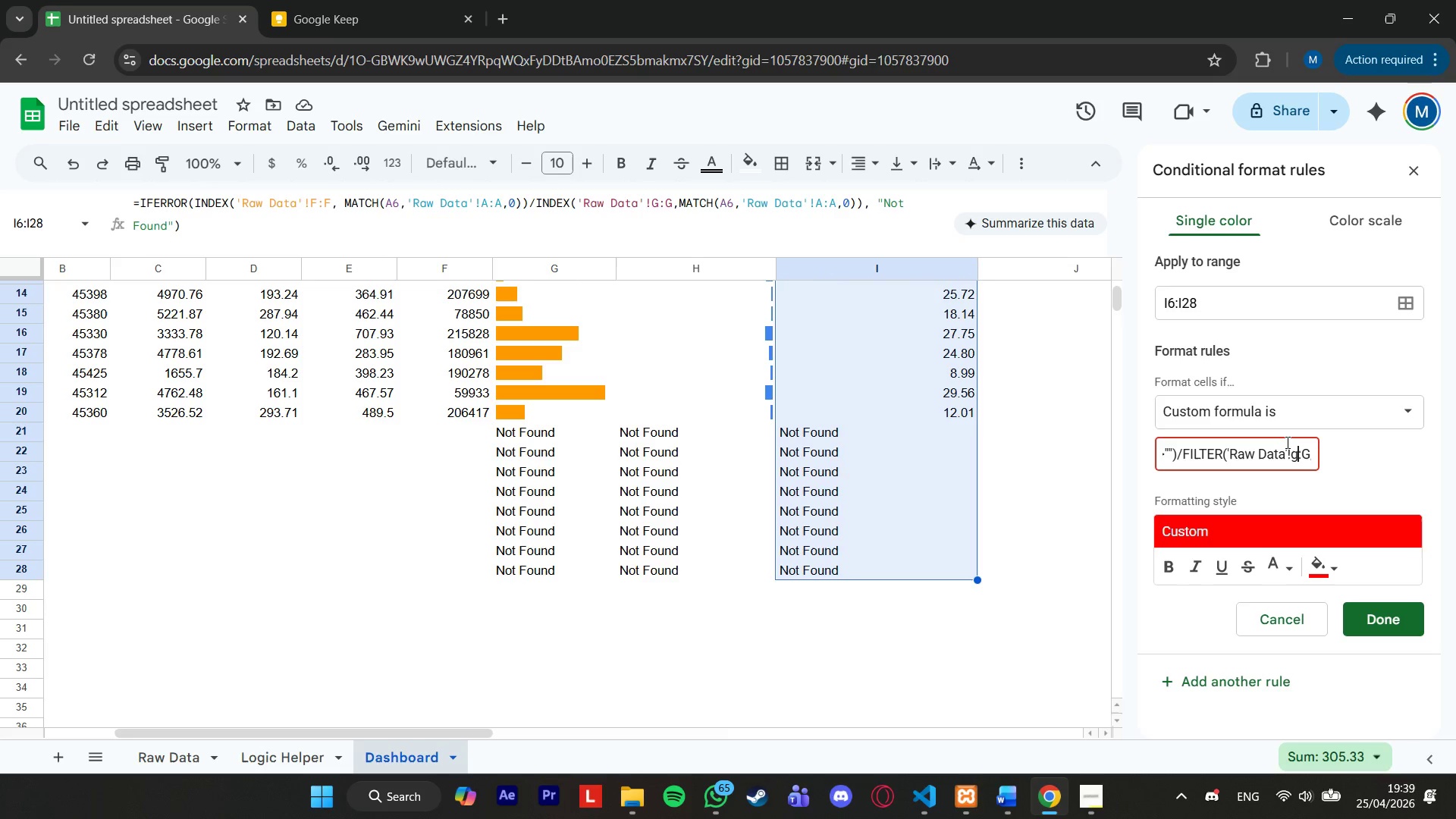 
key(ArrowLeft)
 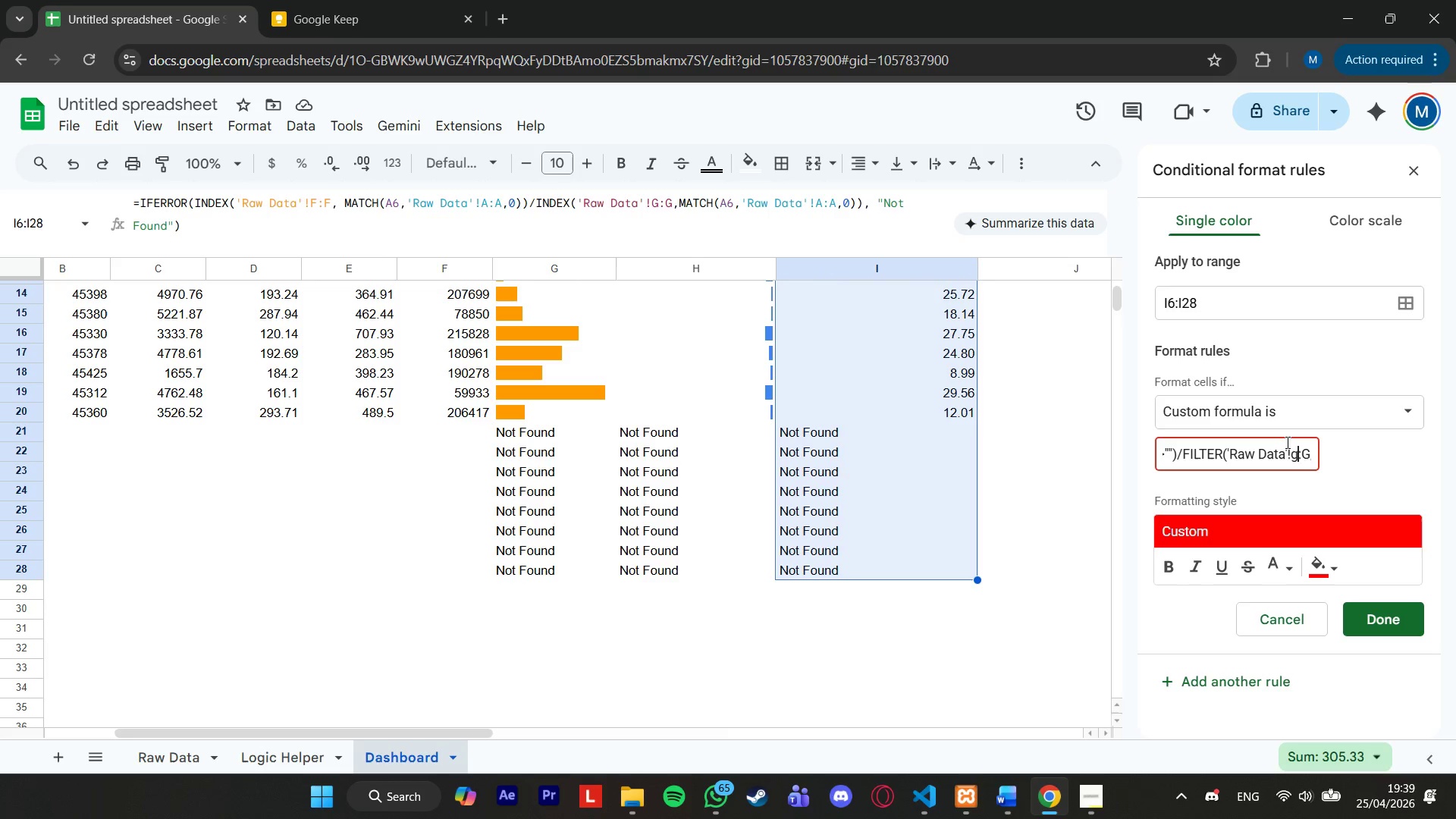 
key(ArrowLeft)
 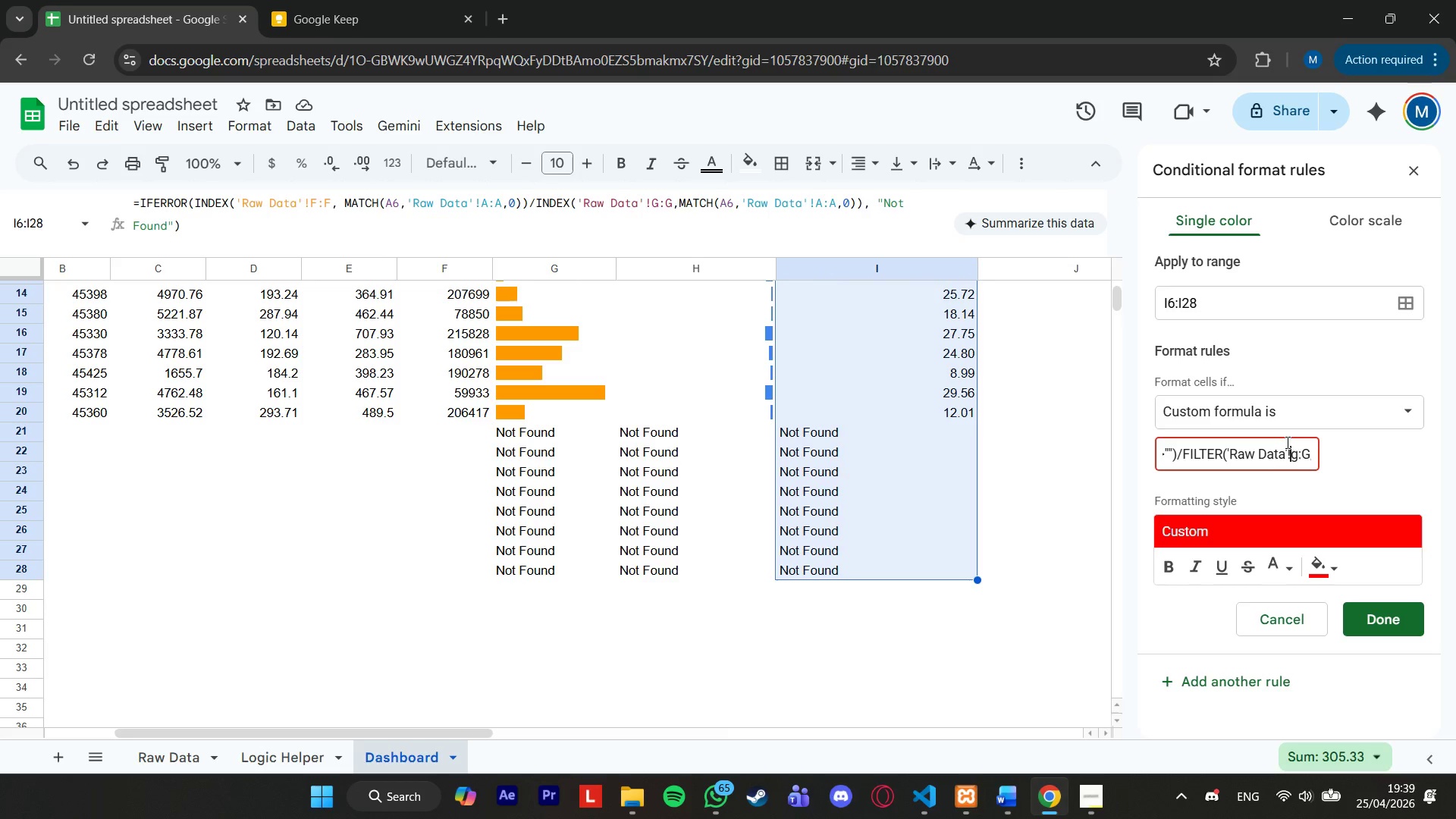 
key(ArrowRight)
 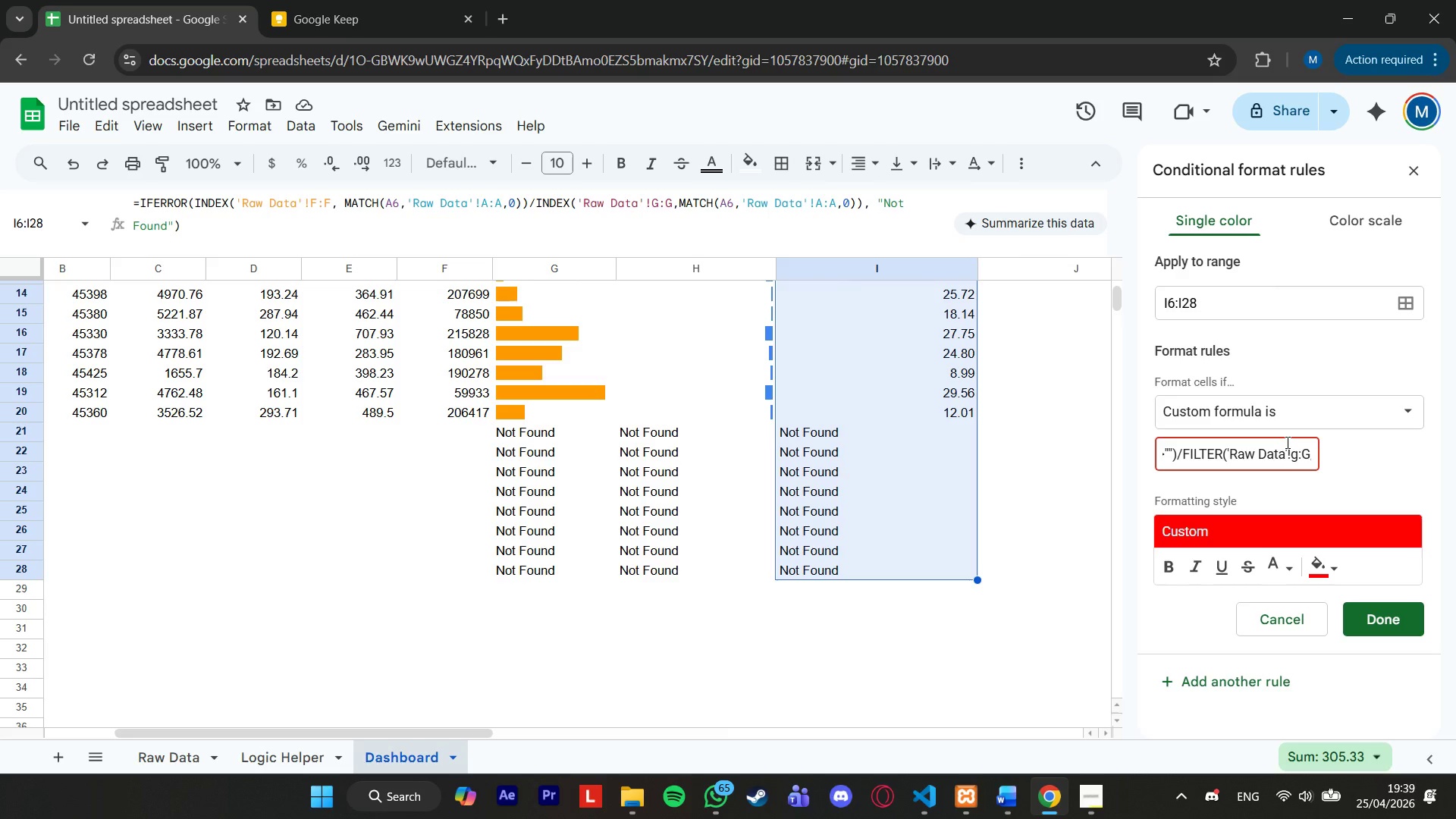 
key(Backspace)
 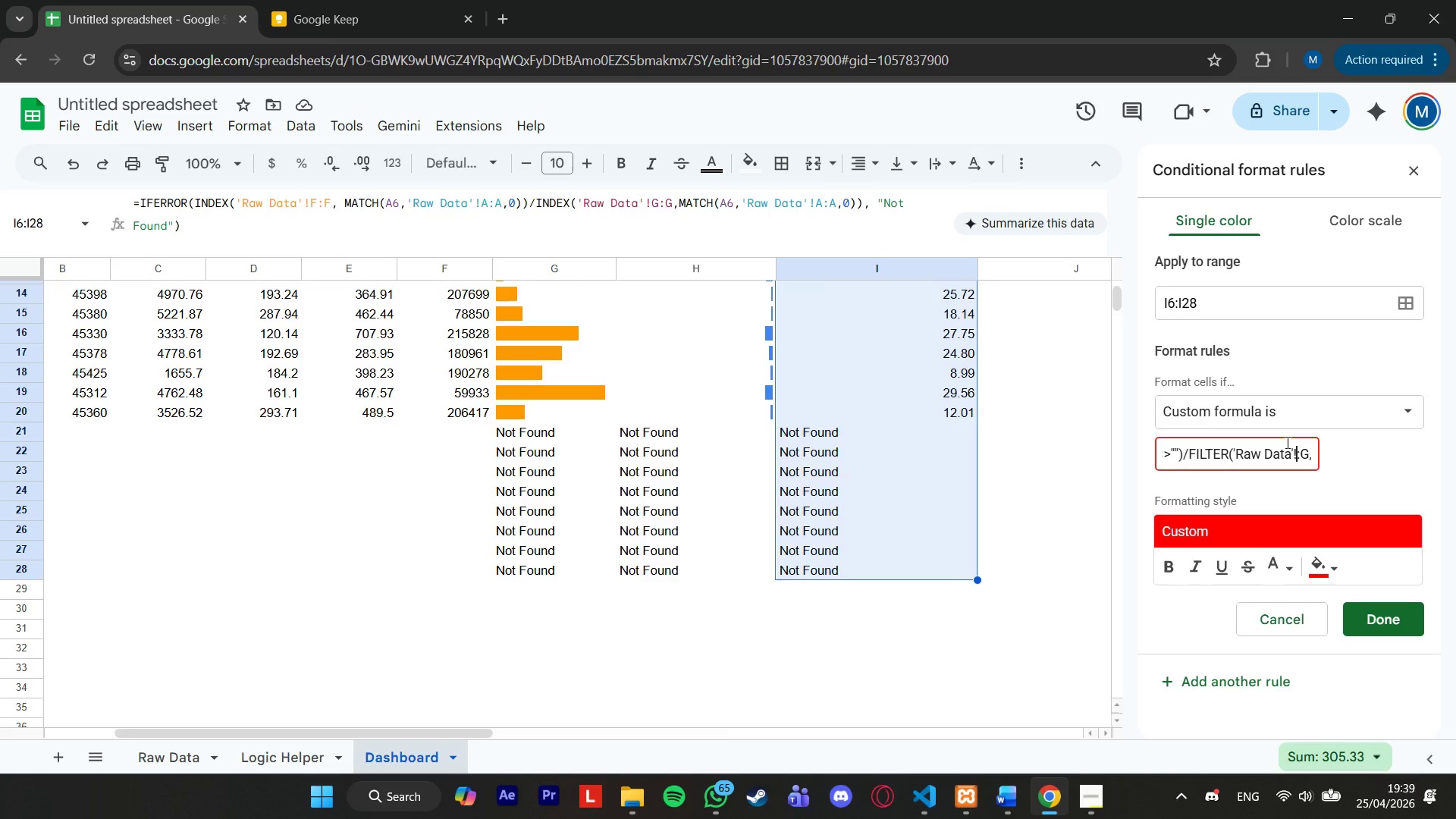 
key(Shift+ShiftRight)
 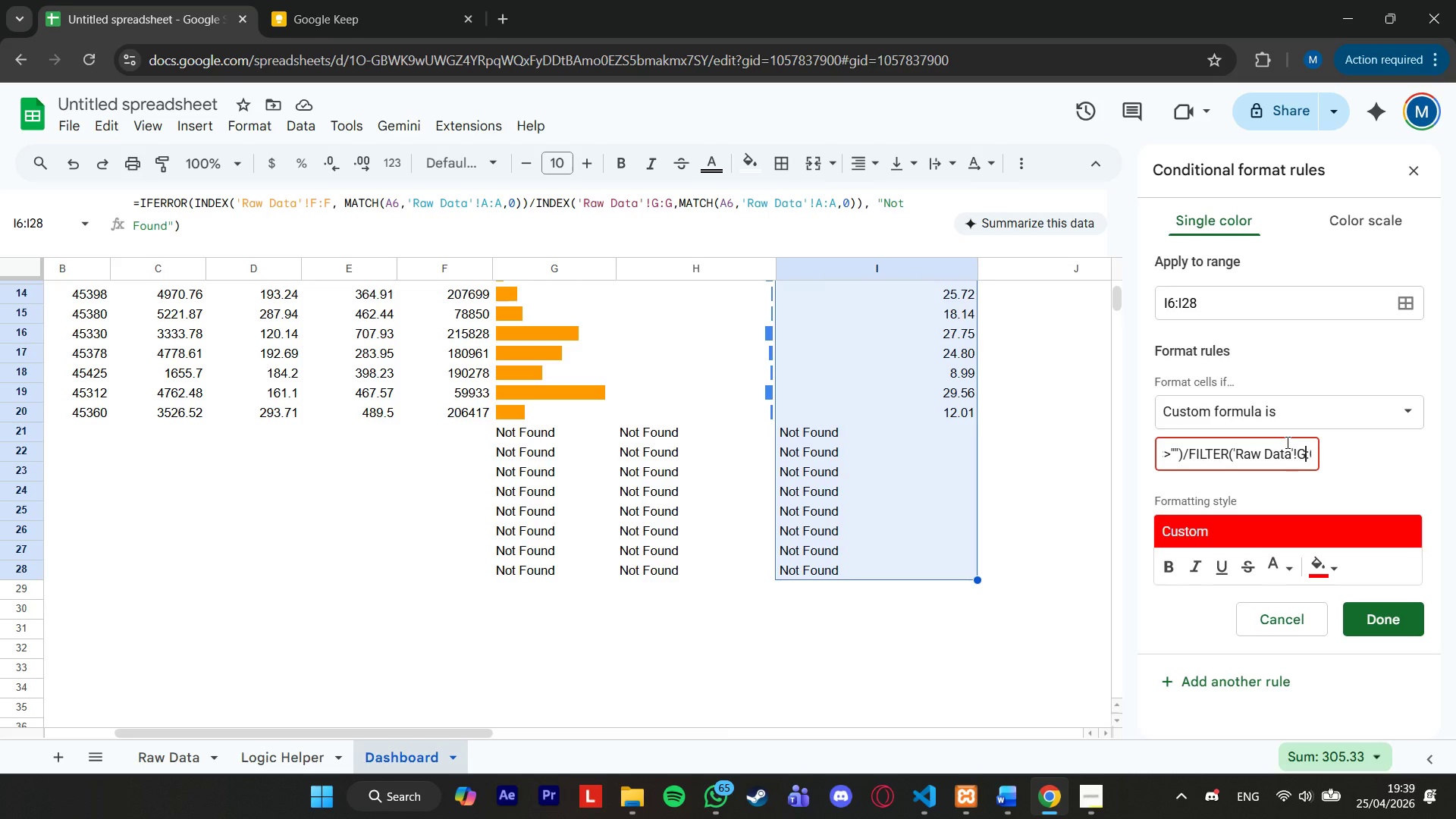 
key(Shift+G)
 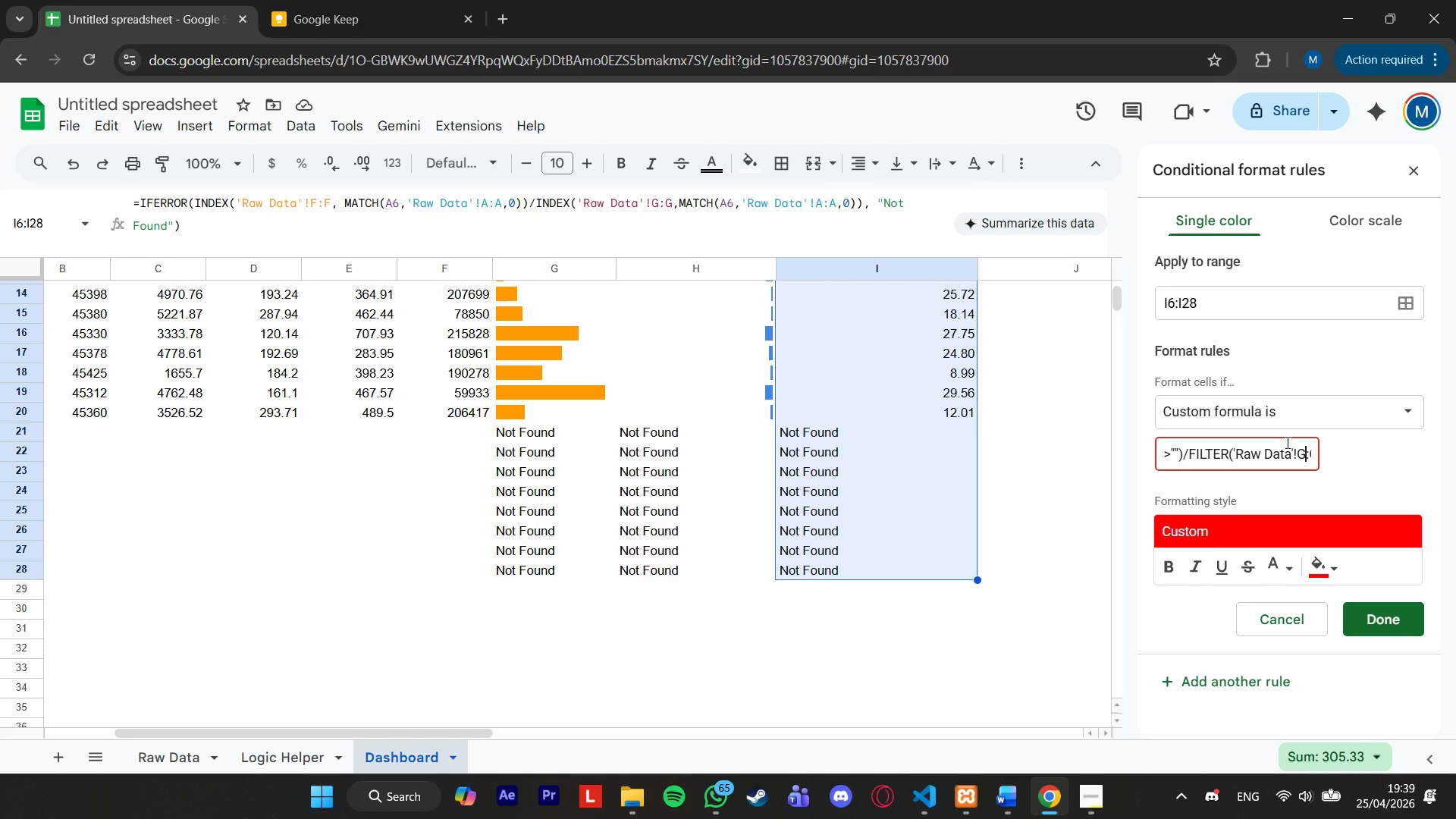 
hold_key(key=ArrowLeft, duration=1.47)
 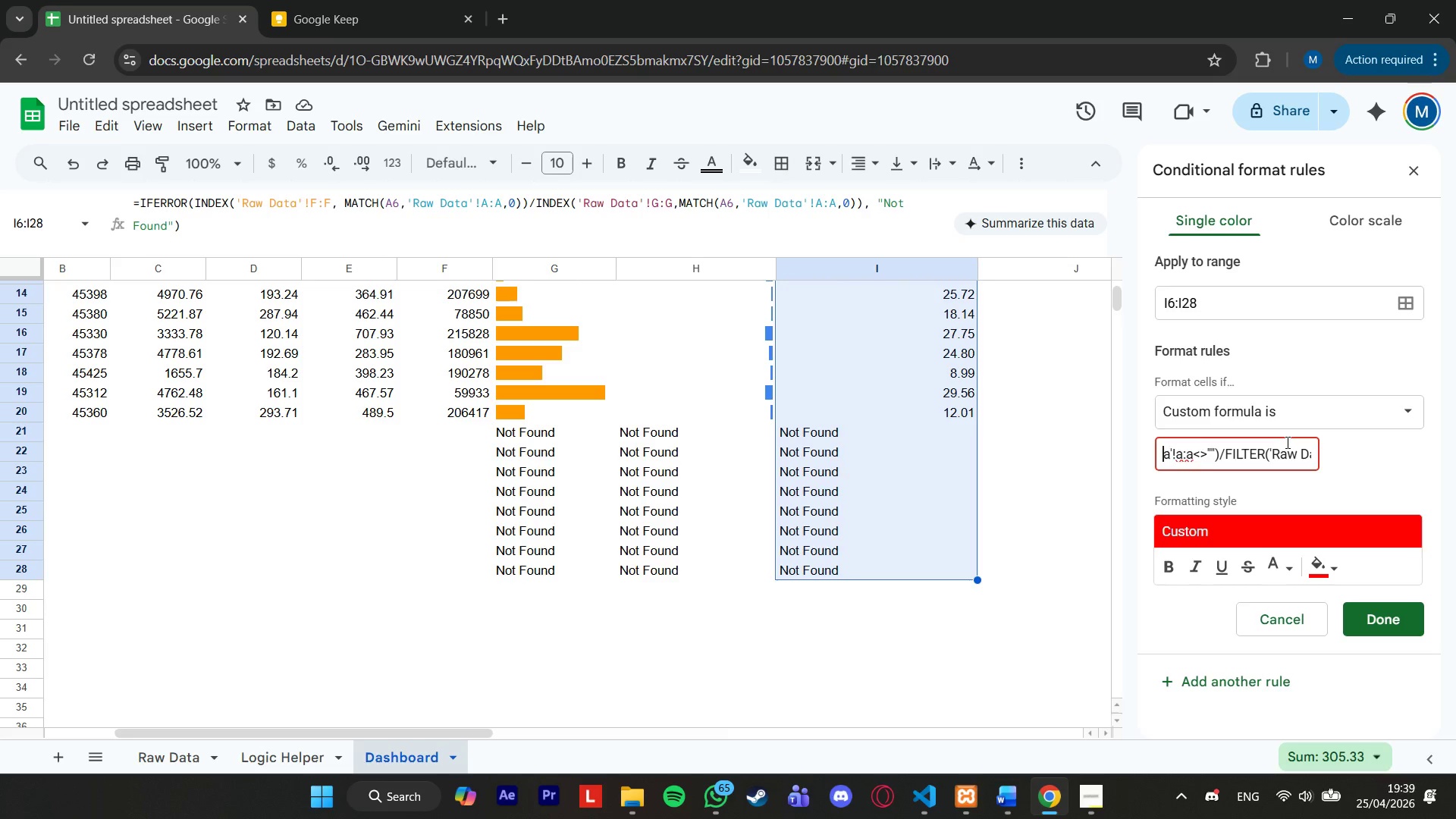 
key(ArrowRight)
 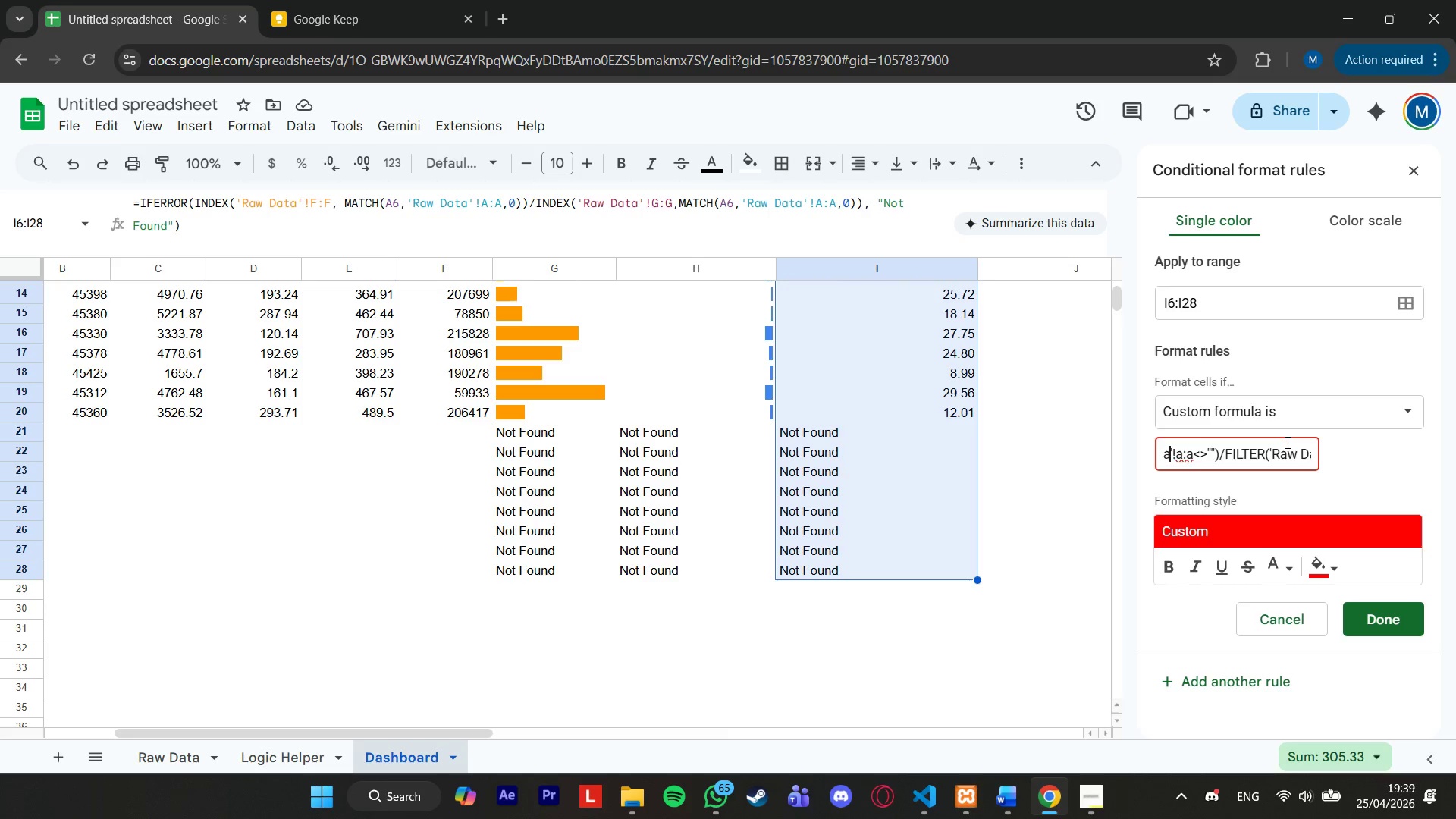 
key(ArrowRight)
 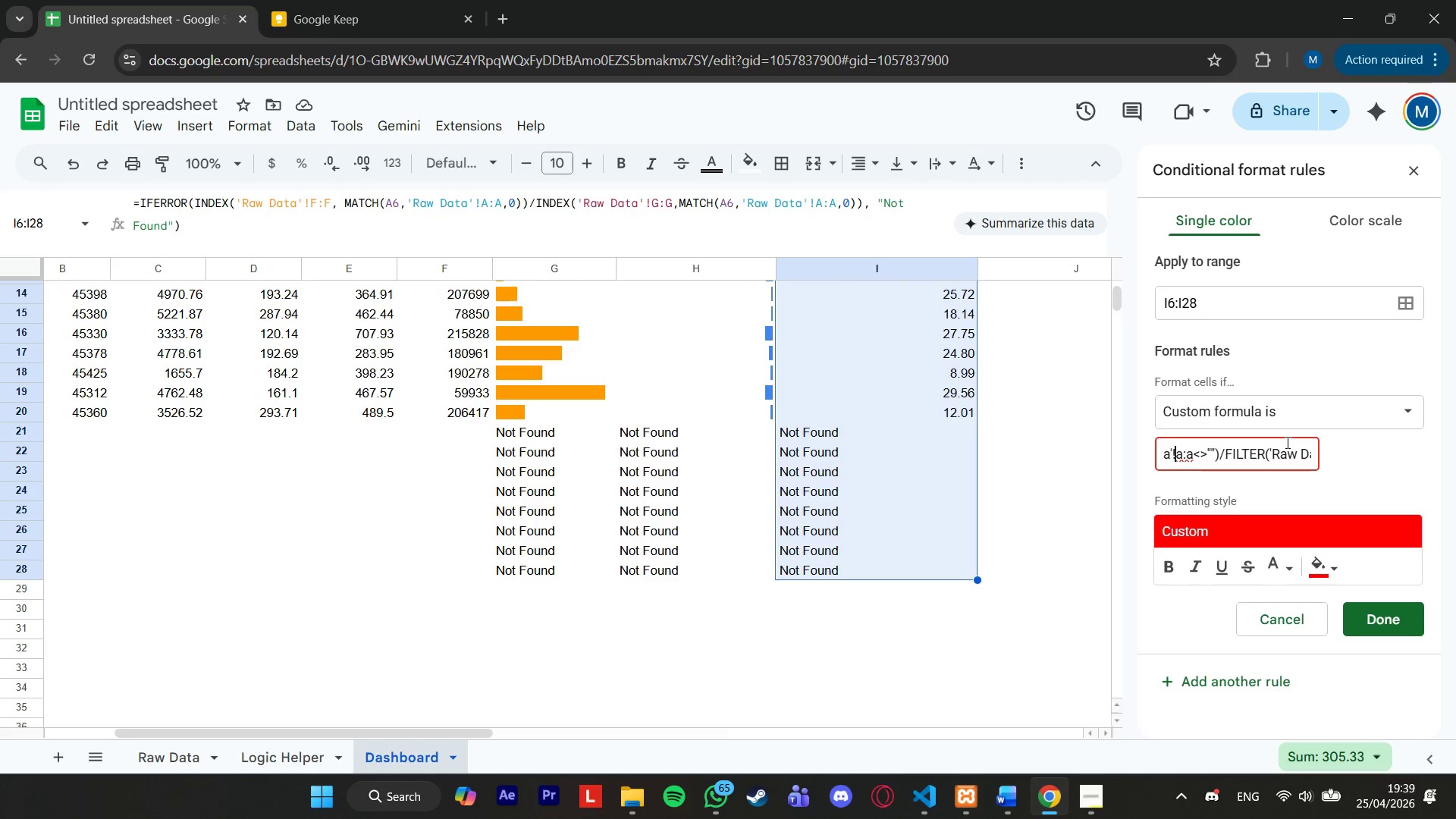 
key(ArrowRight)
 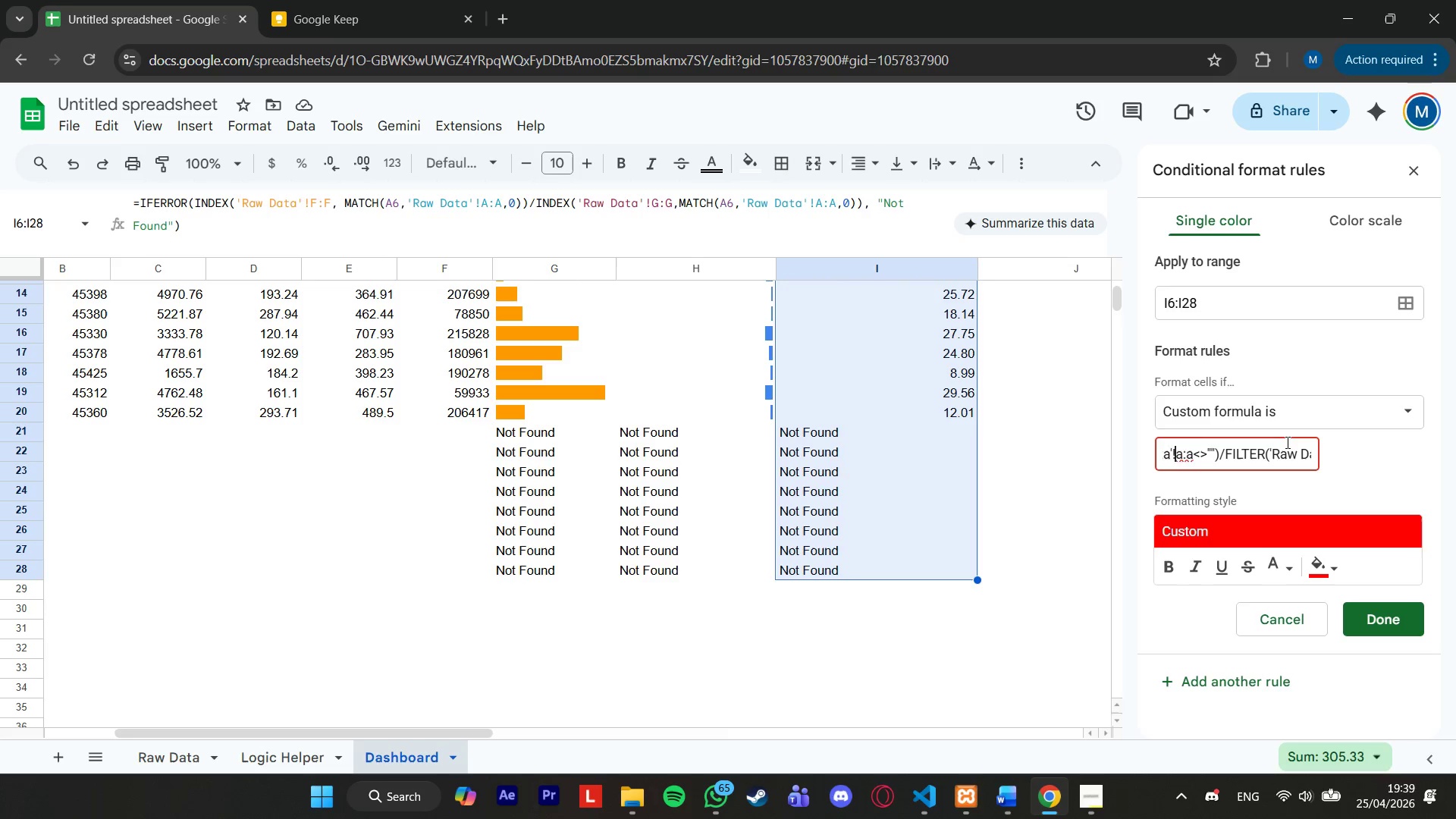 
key(ArrowRight)
 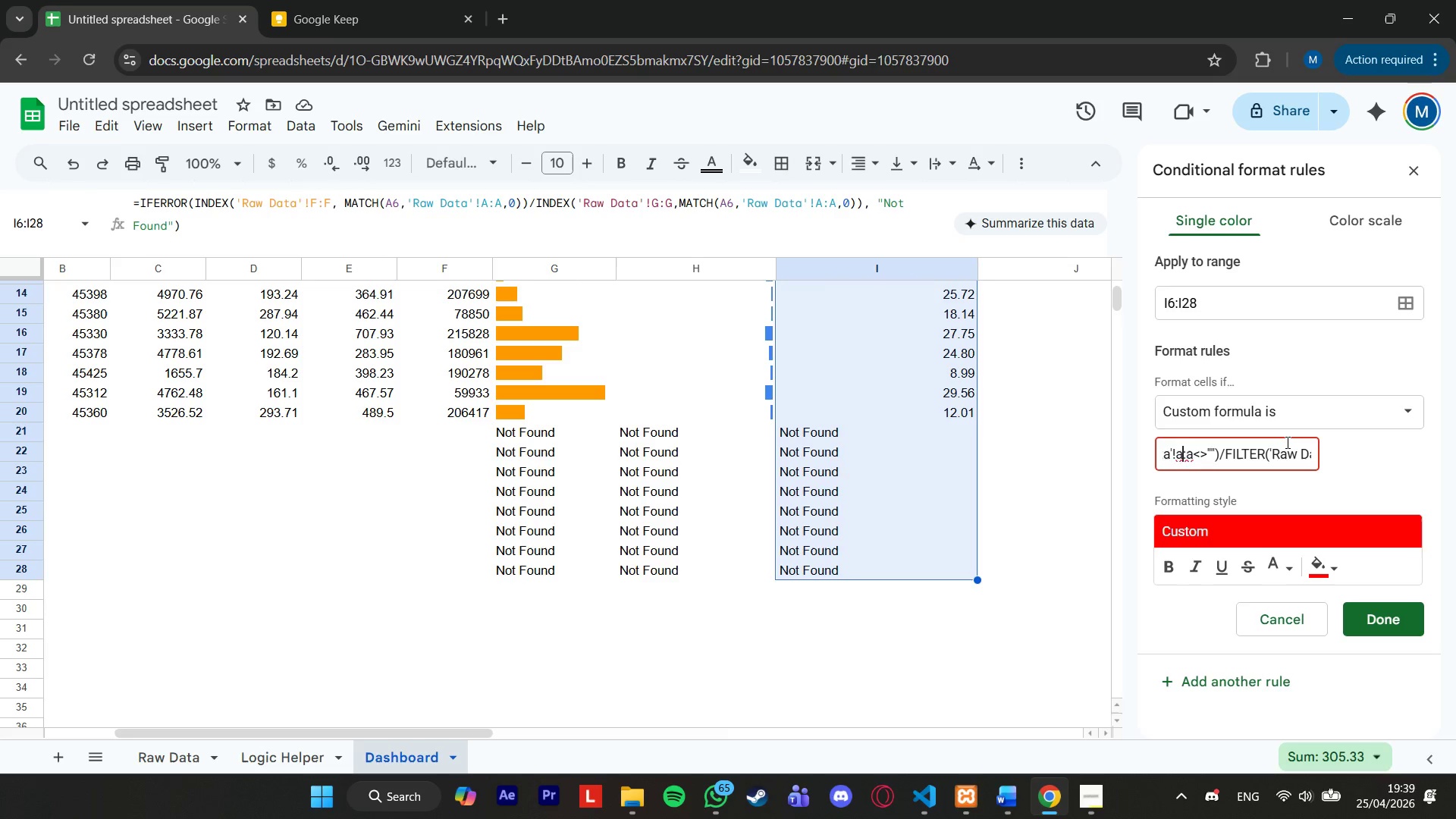 
key(ArrowRight)
 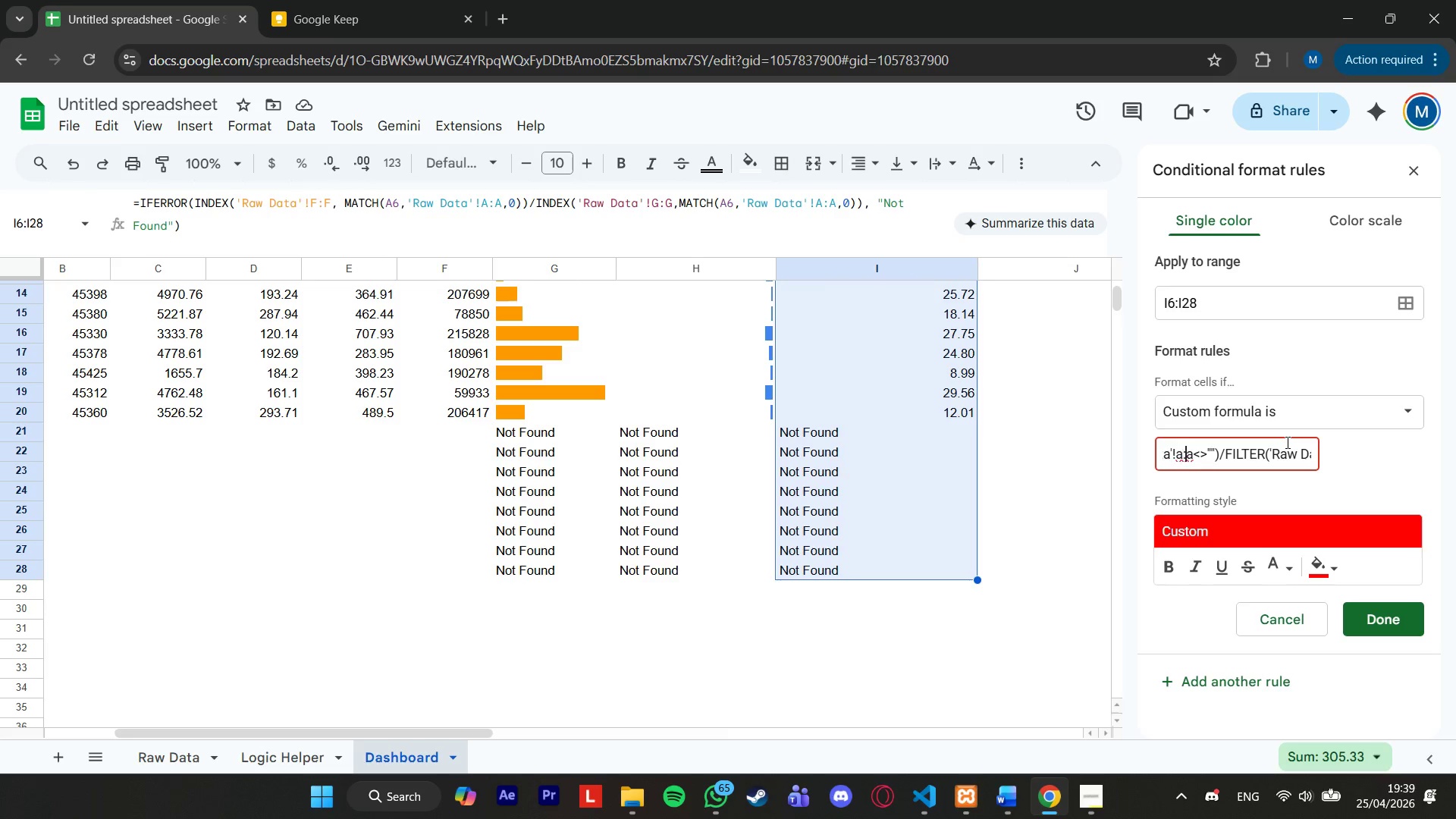 
key(ArrowRight)
 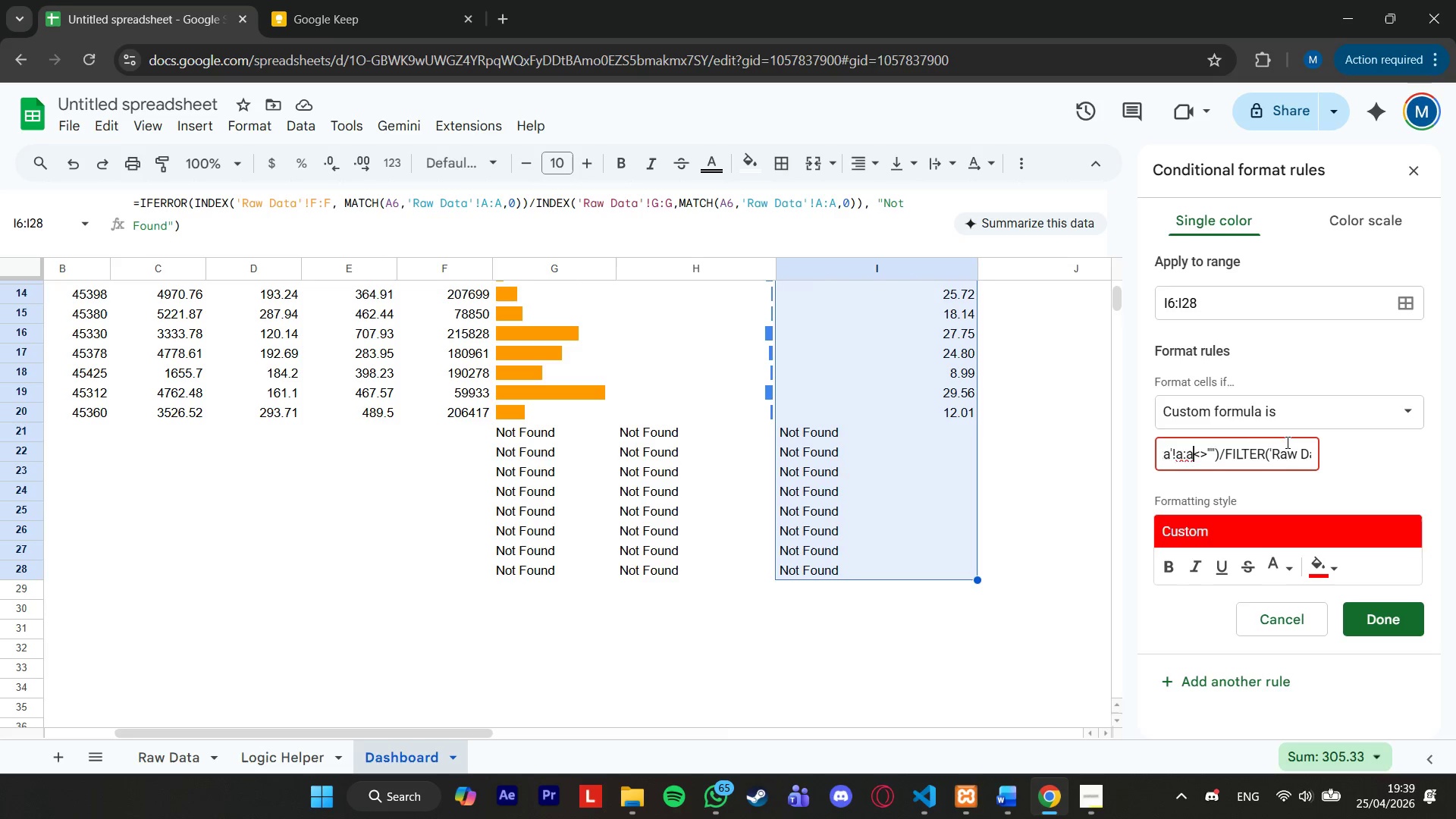 
key(Backspace)
 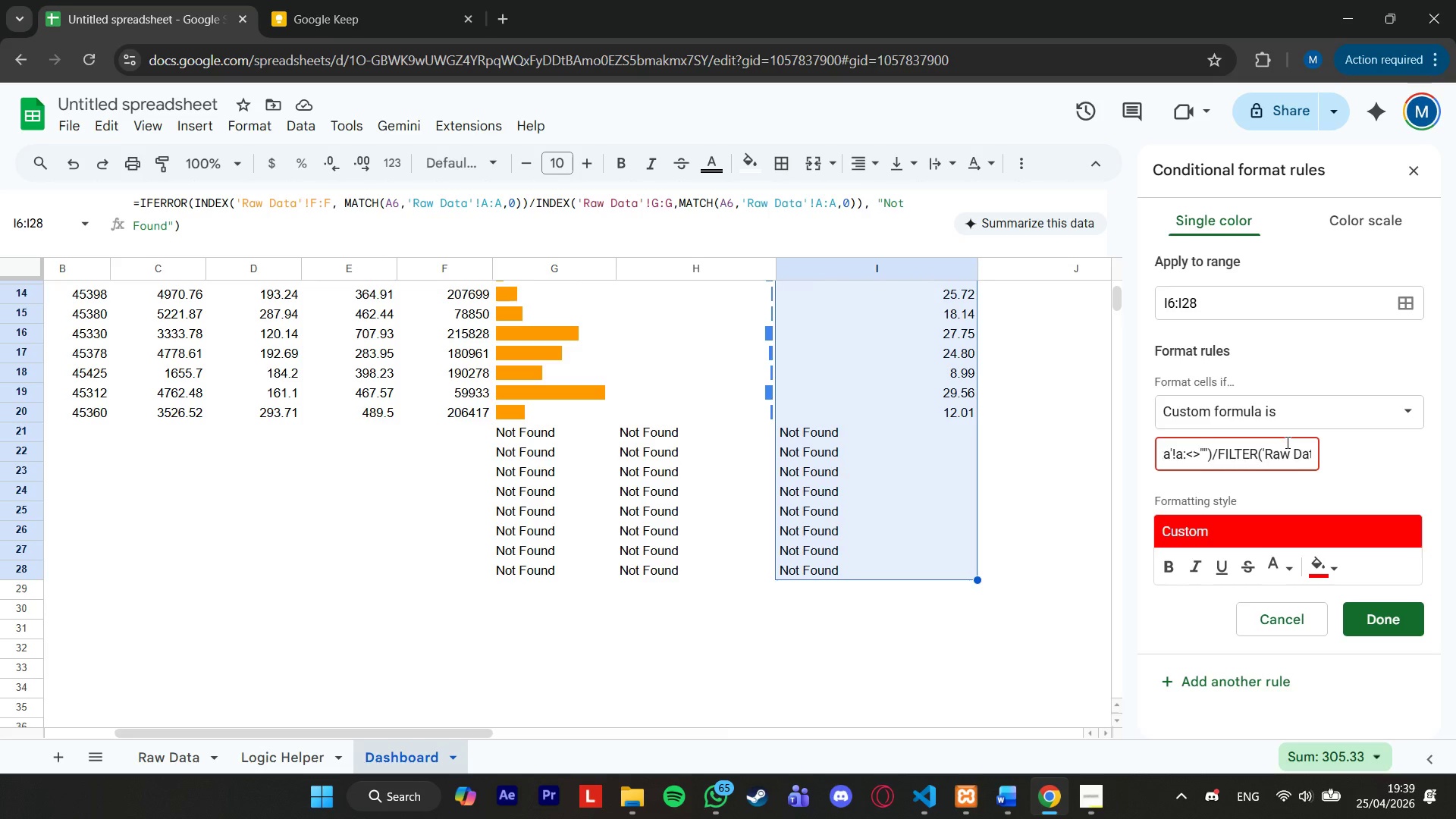 
key(Shift+ShiftRight)
 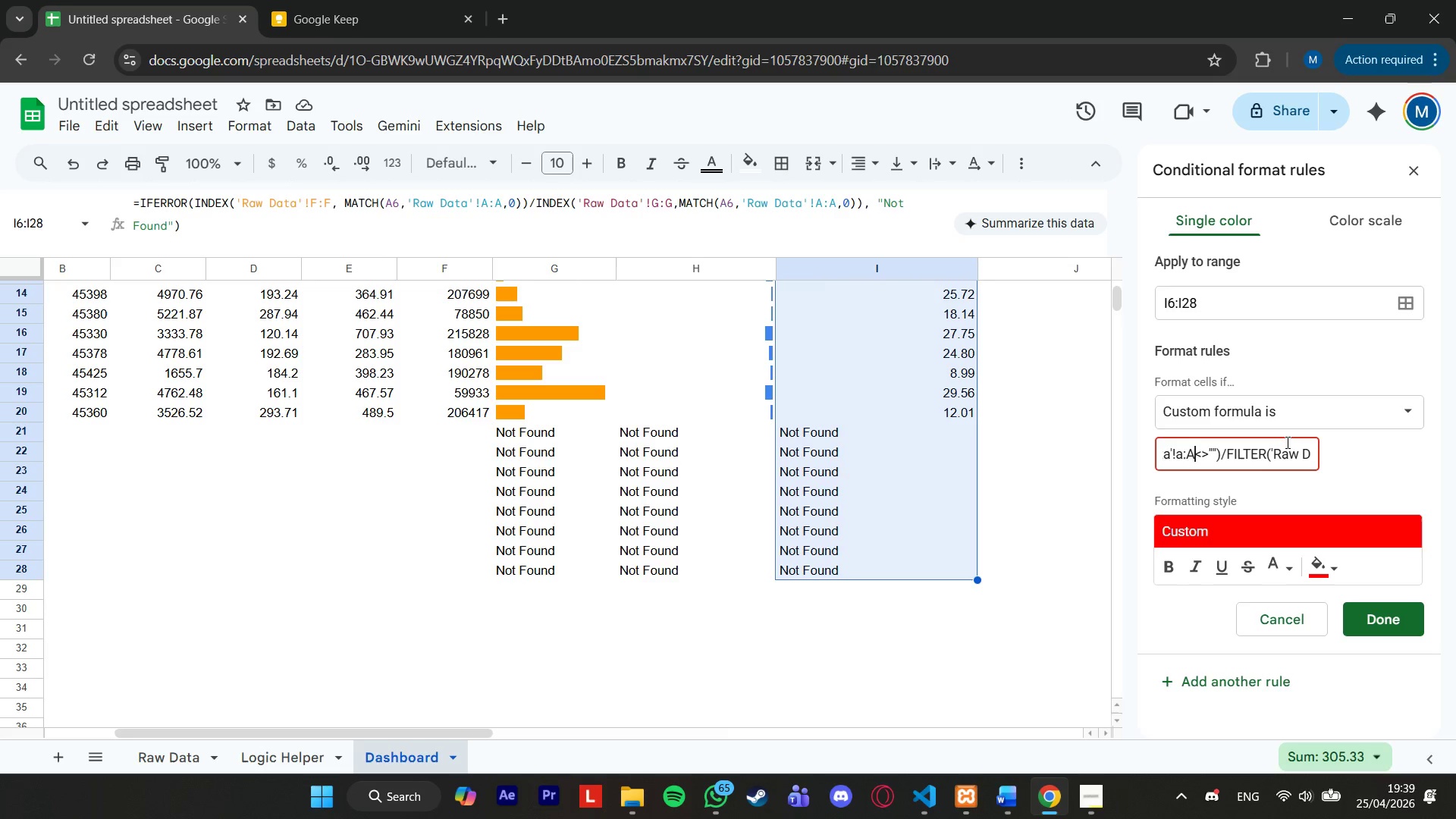 
key(Shift+A)
 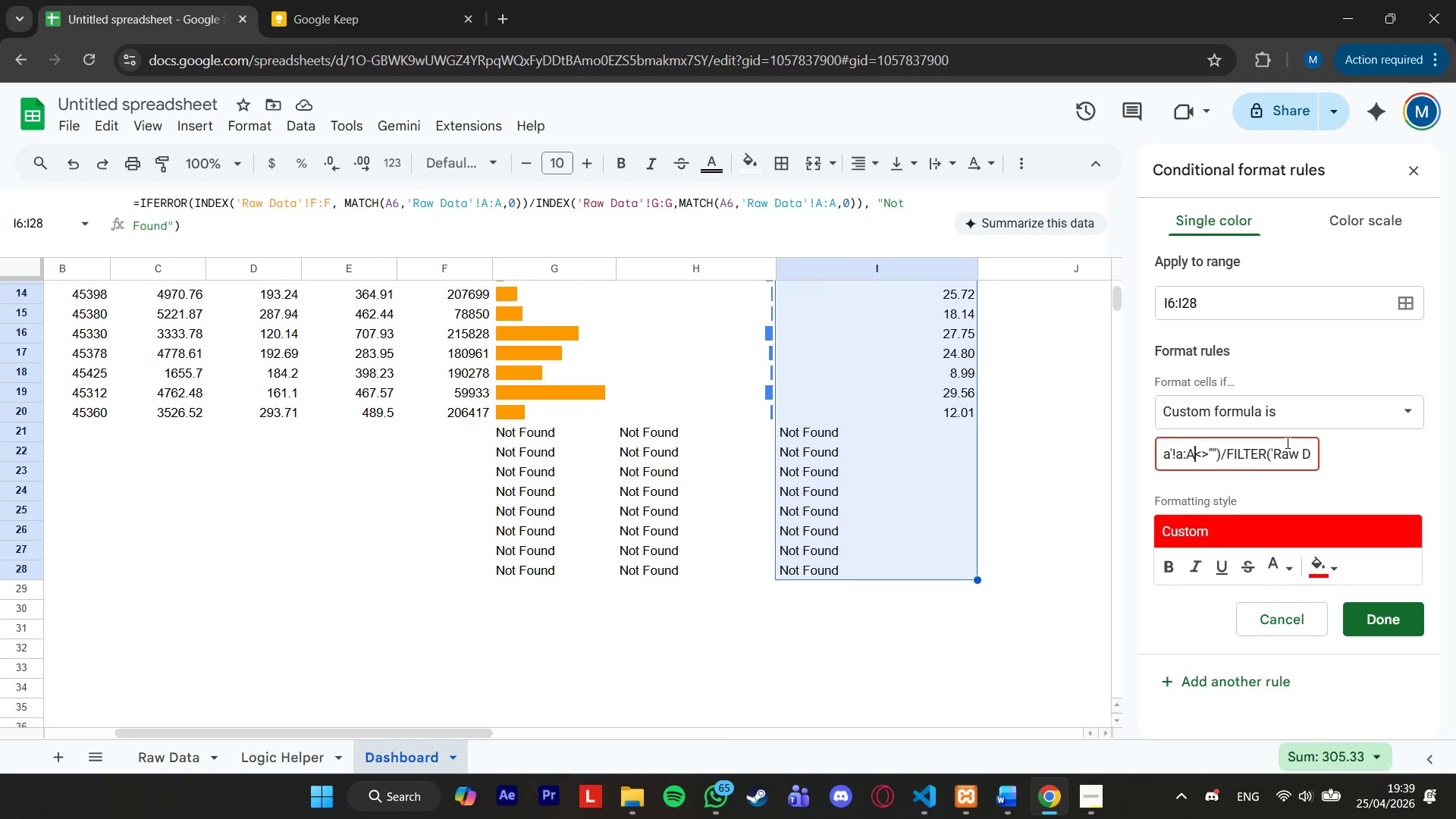 
key(ArrowLeft)
 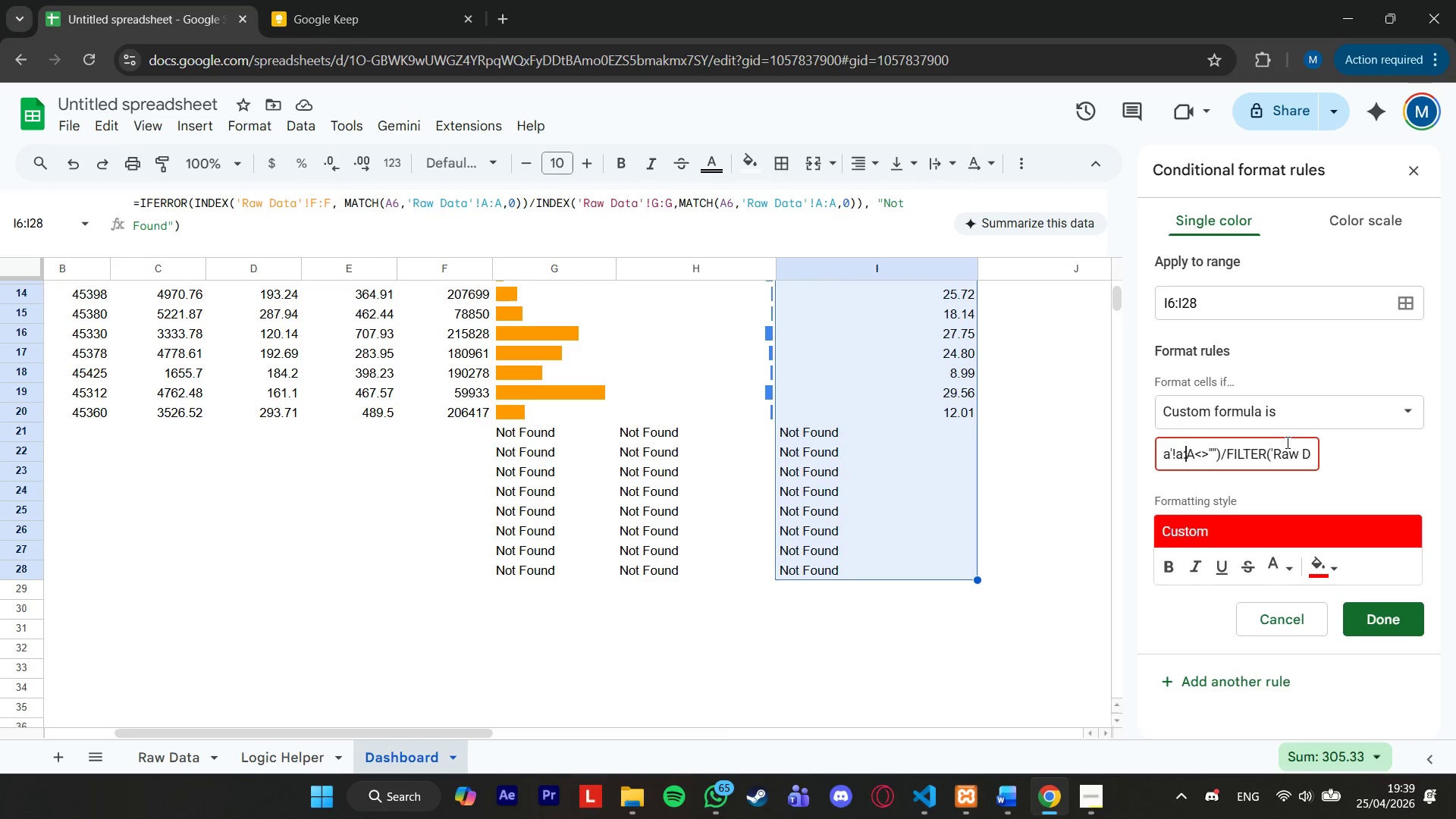 
key(ArrowLeft)
 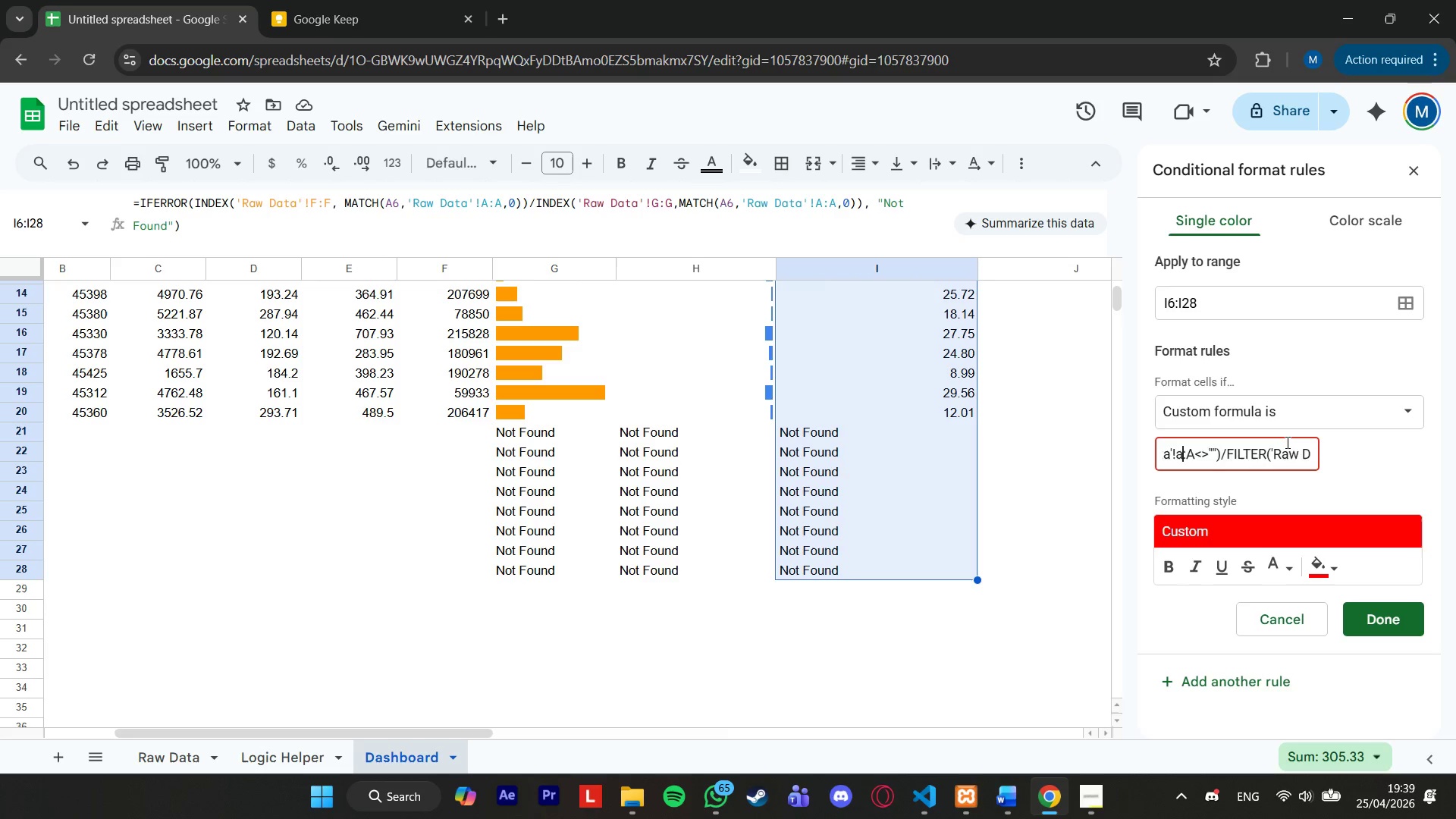 
key(Backspace)
 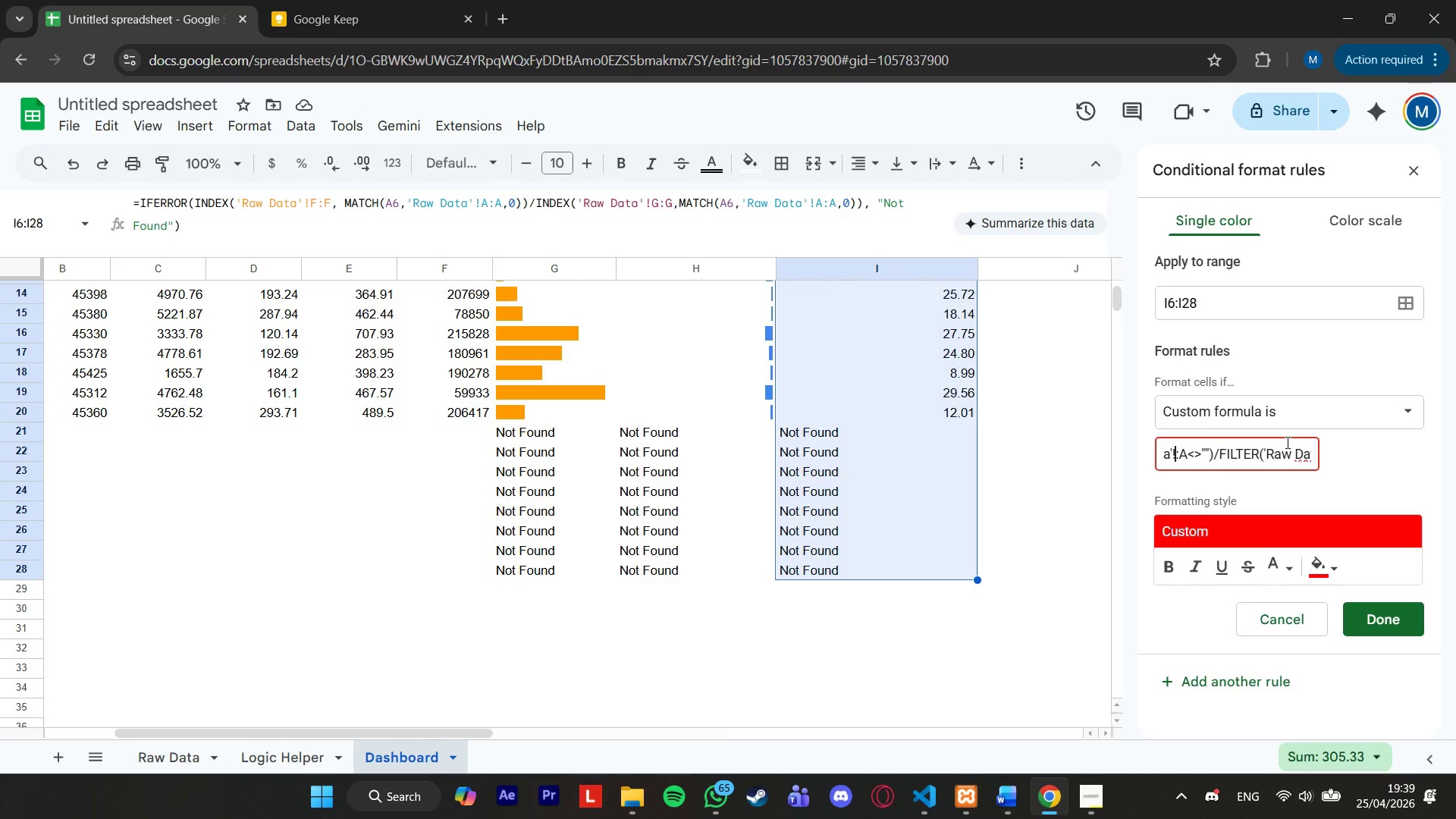 
key(Shift+ShiftRight)
 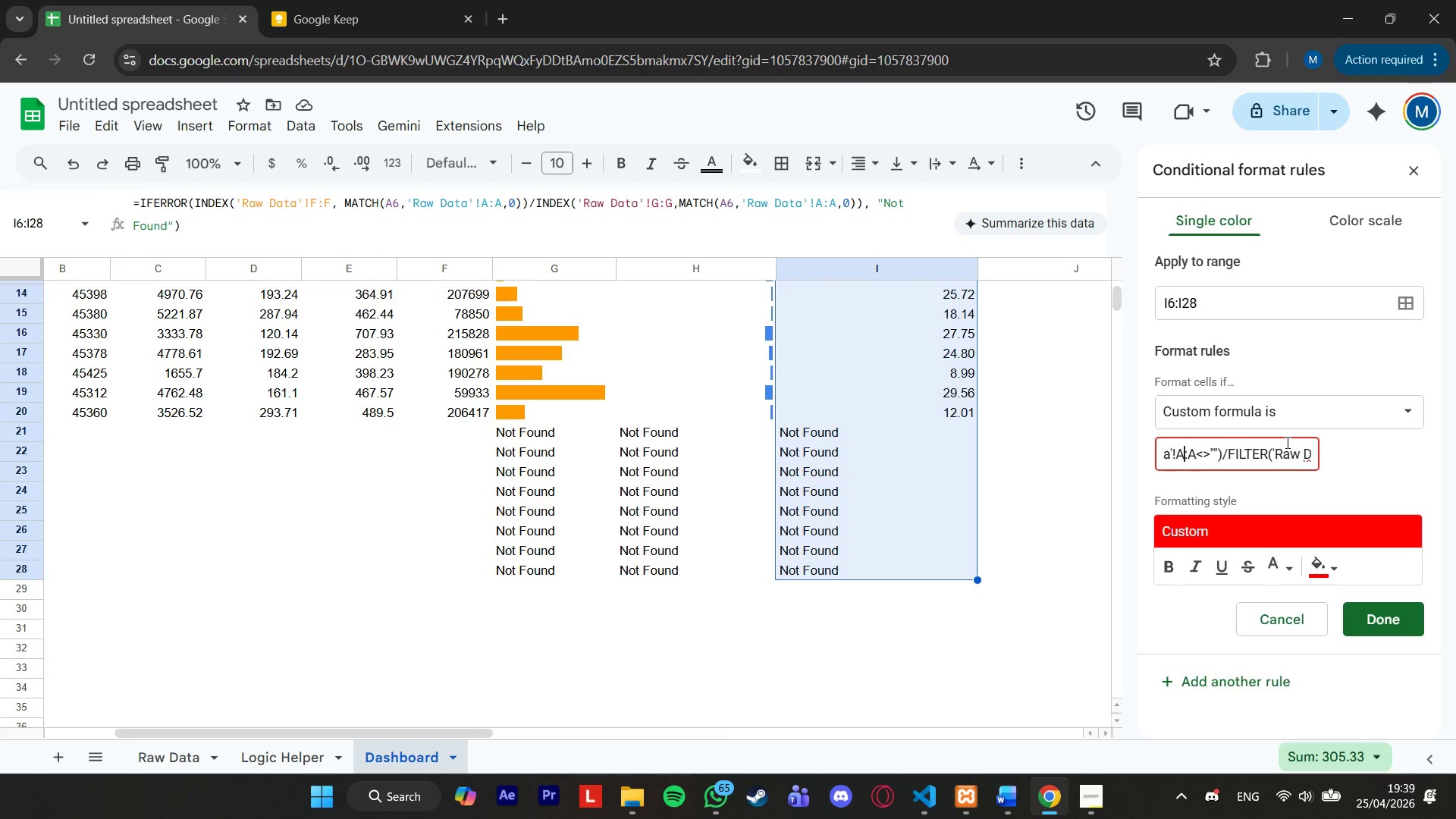 
key(Shift+A)
 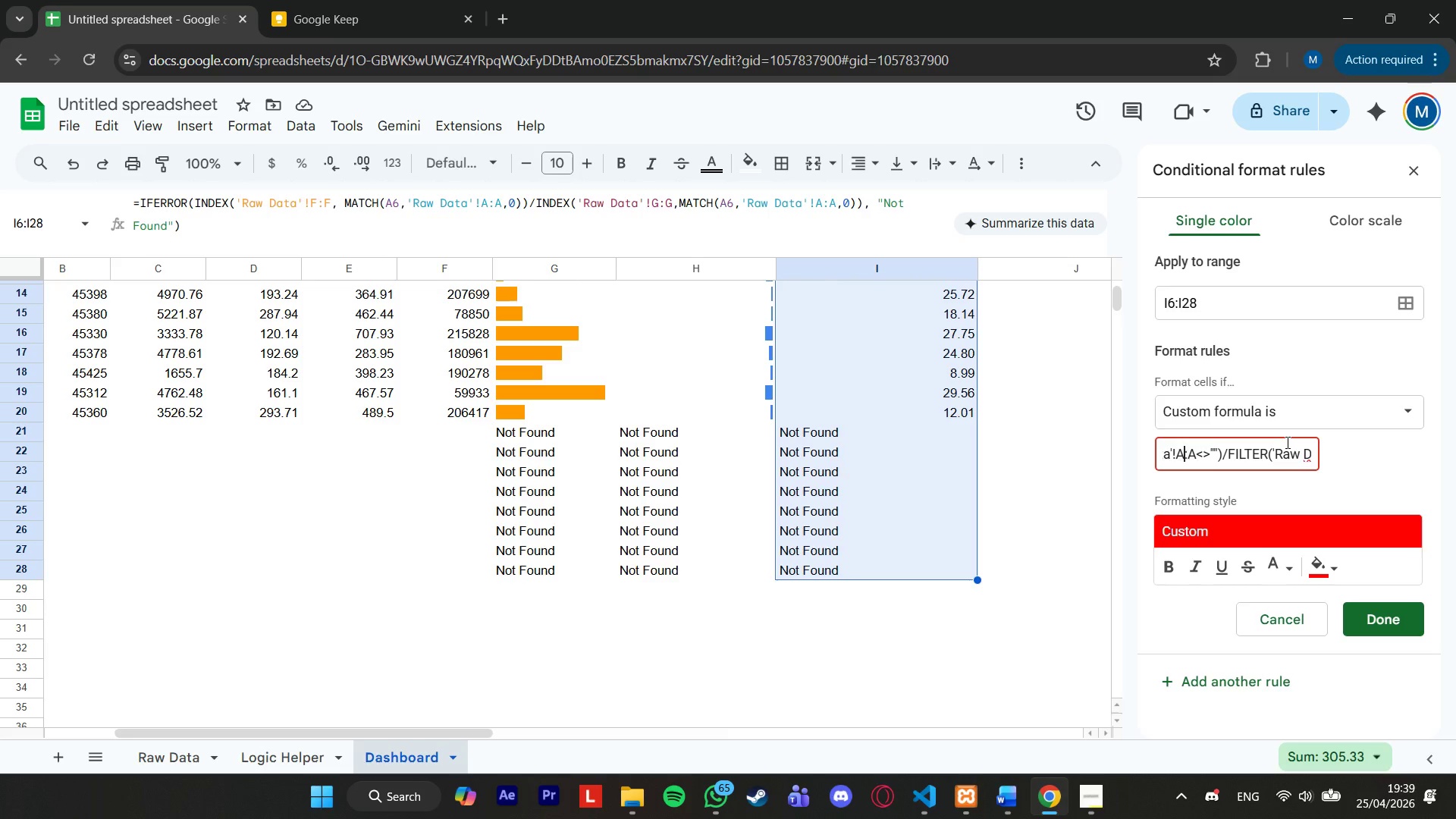 
key(ArrowLeft)
 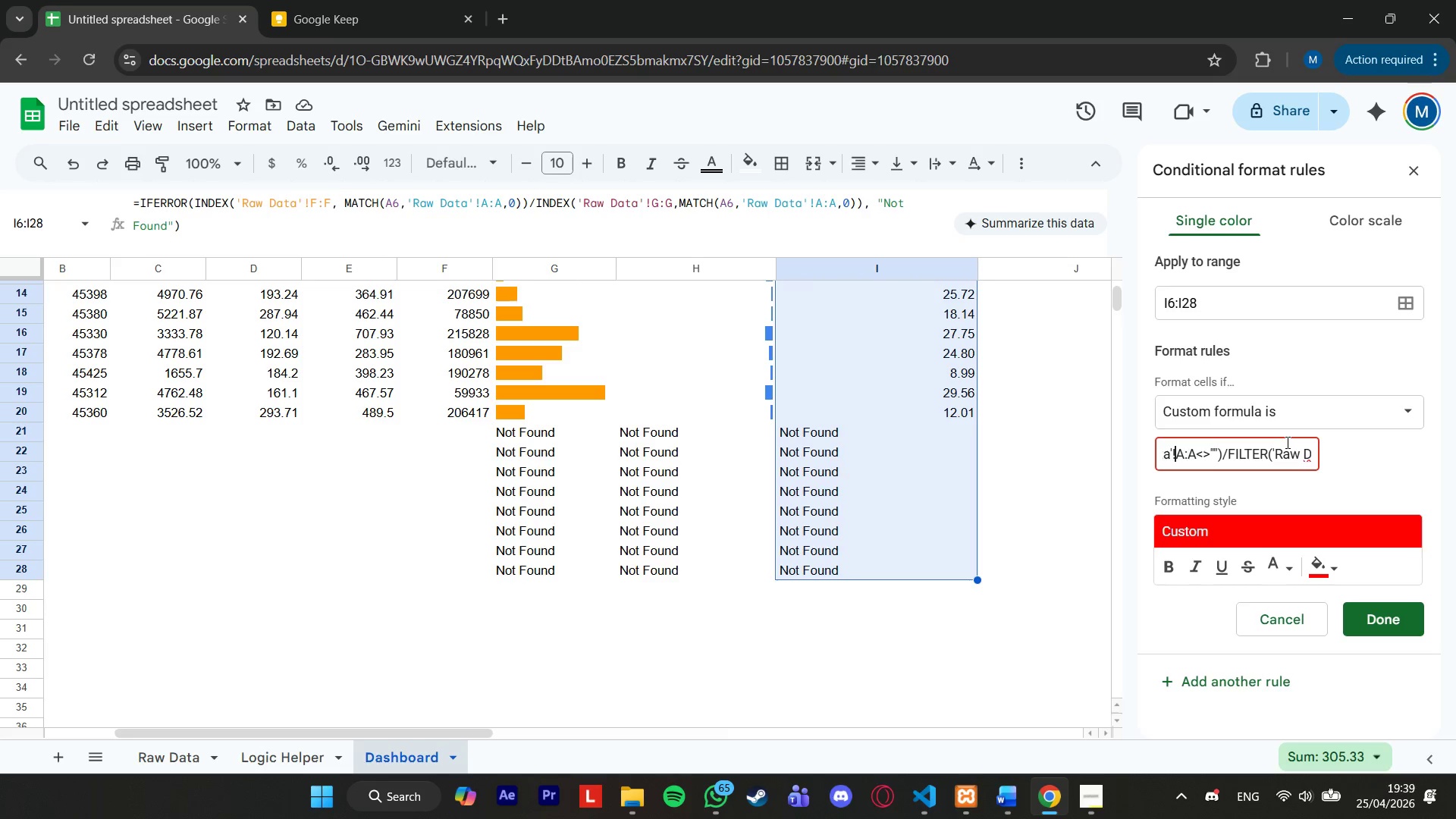 
key(ArrowLeft)
 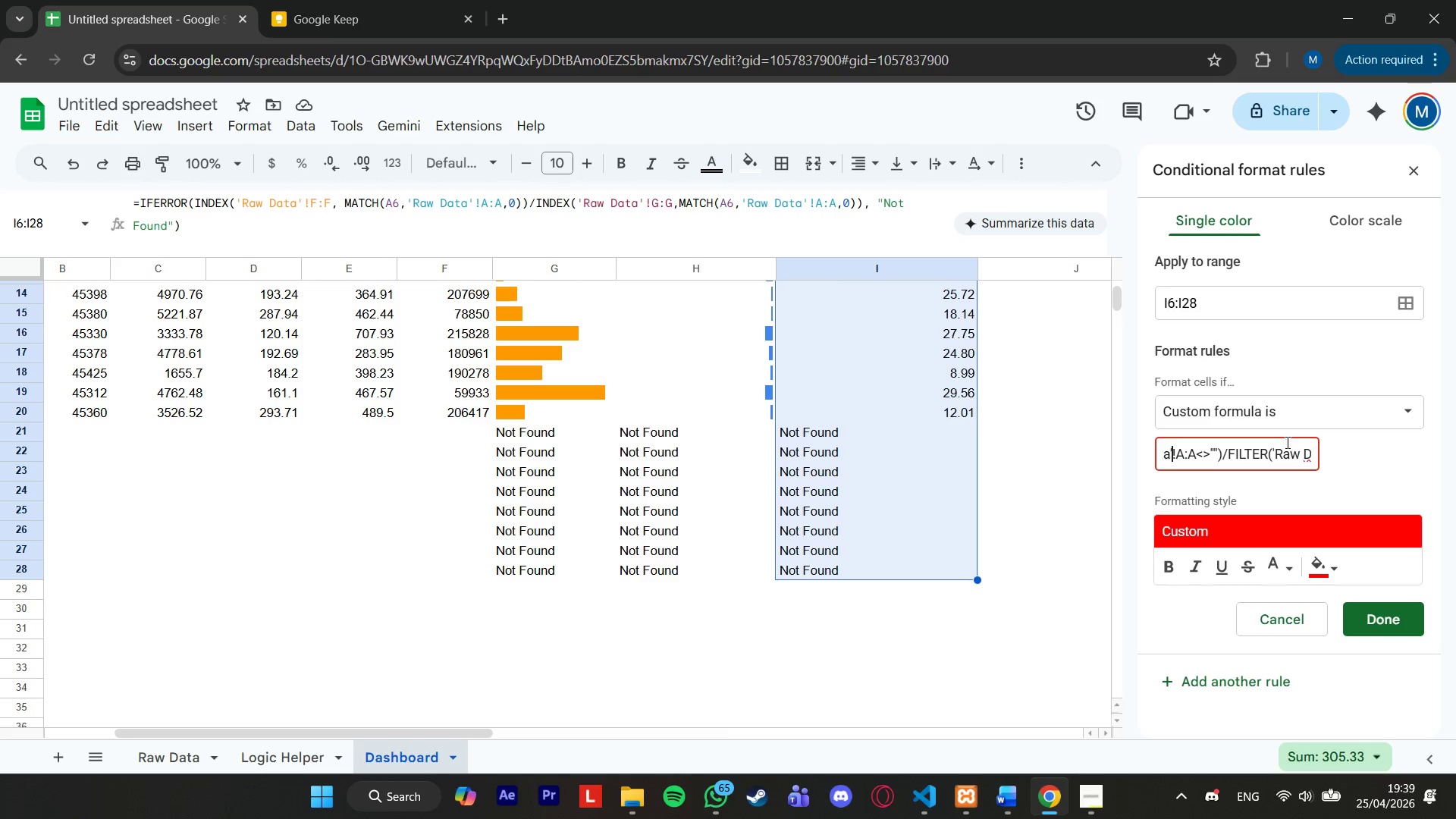 
key(ArrowLeft)
 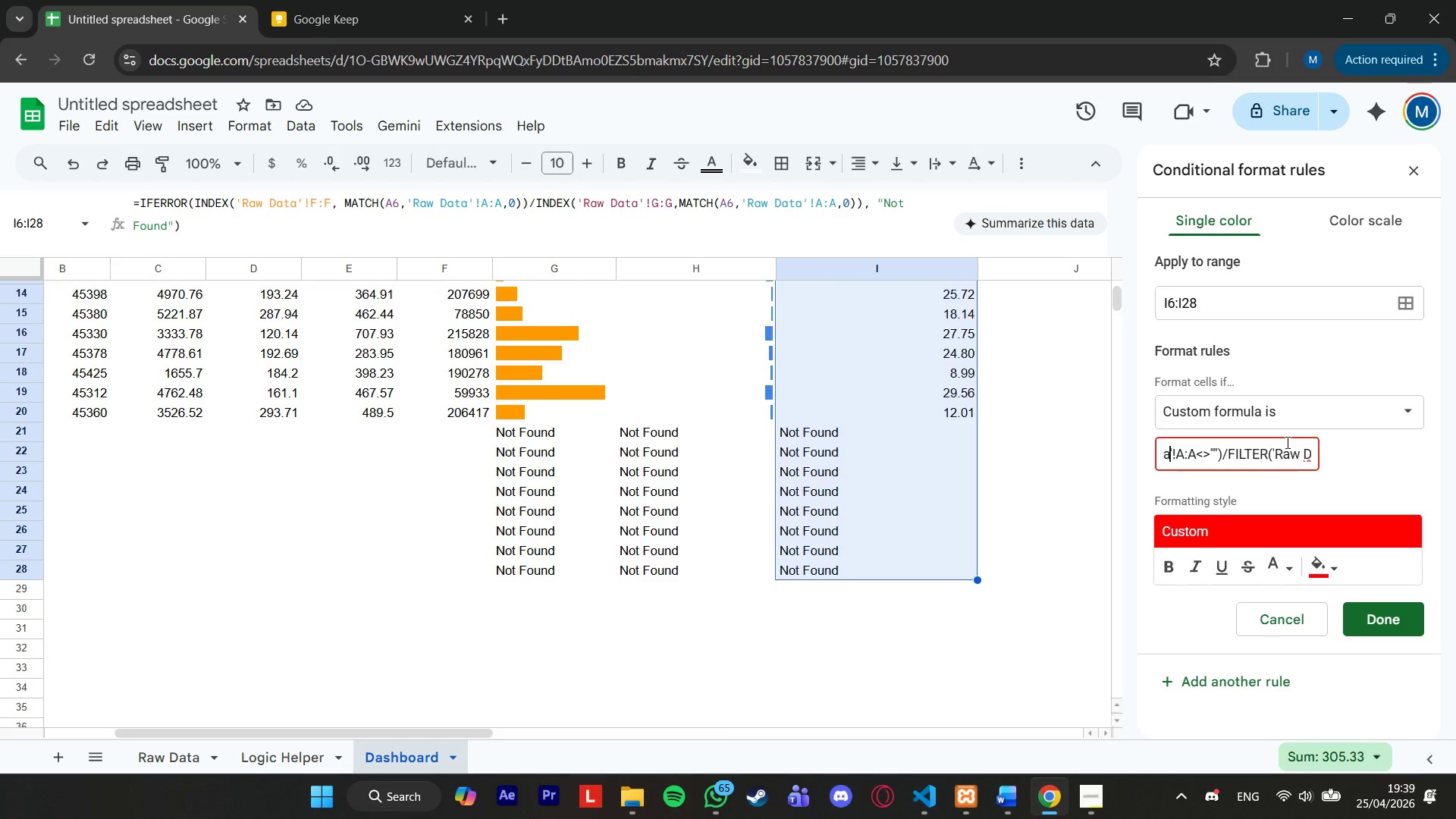 
key(ArrowLeft)
 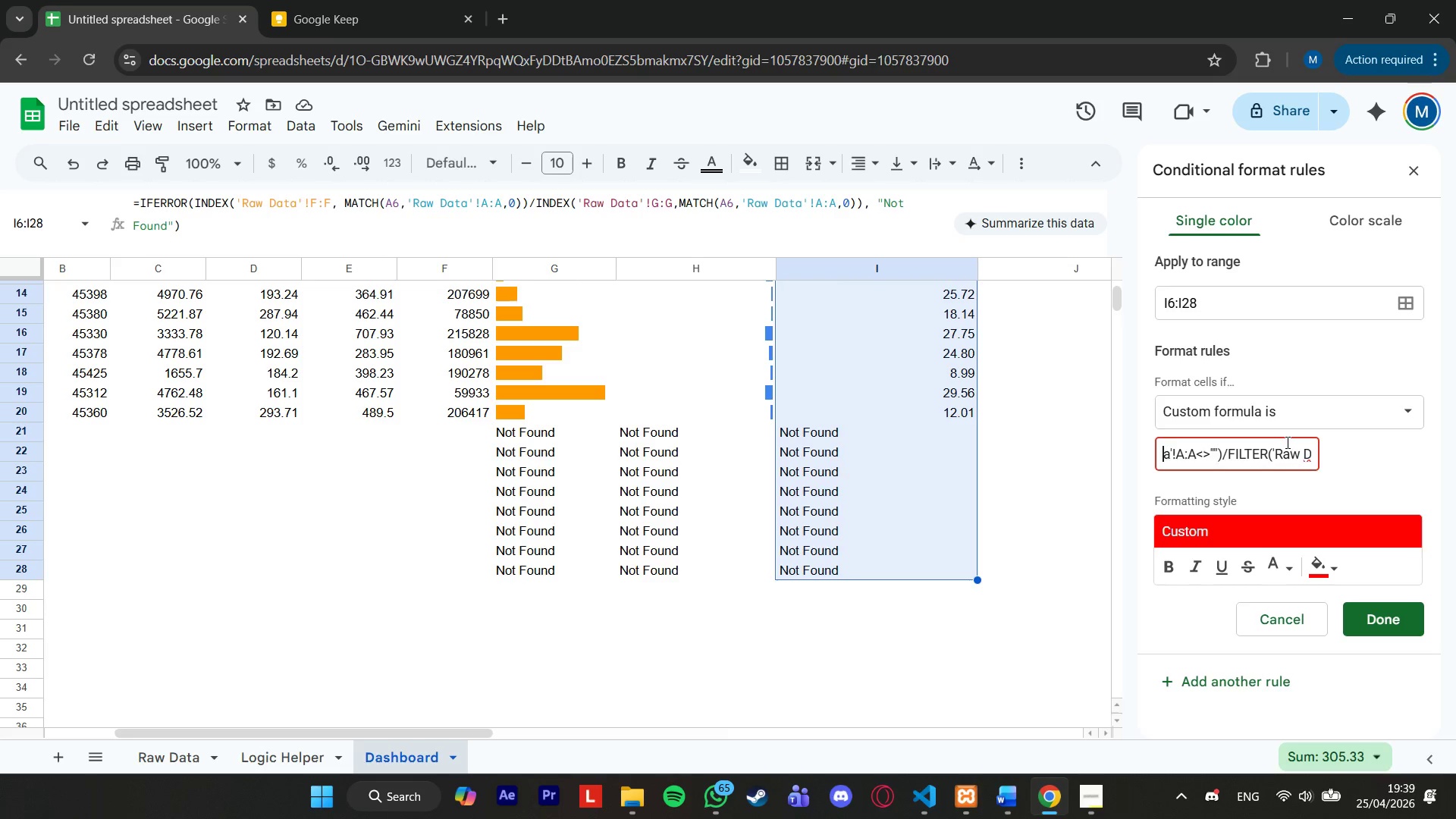 
hold_key(key=ArrowLeft, duration=1.23)
 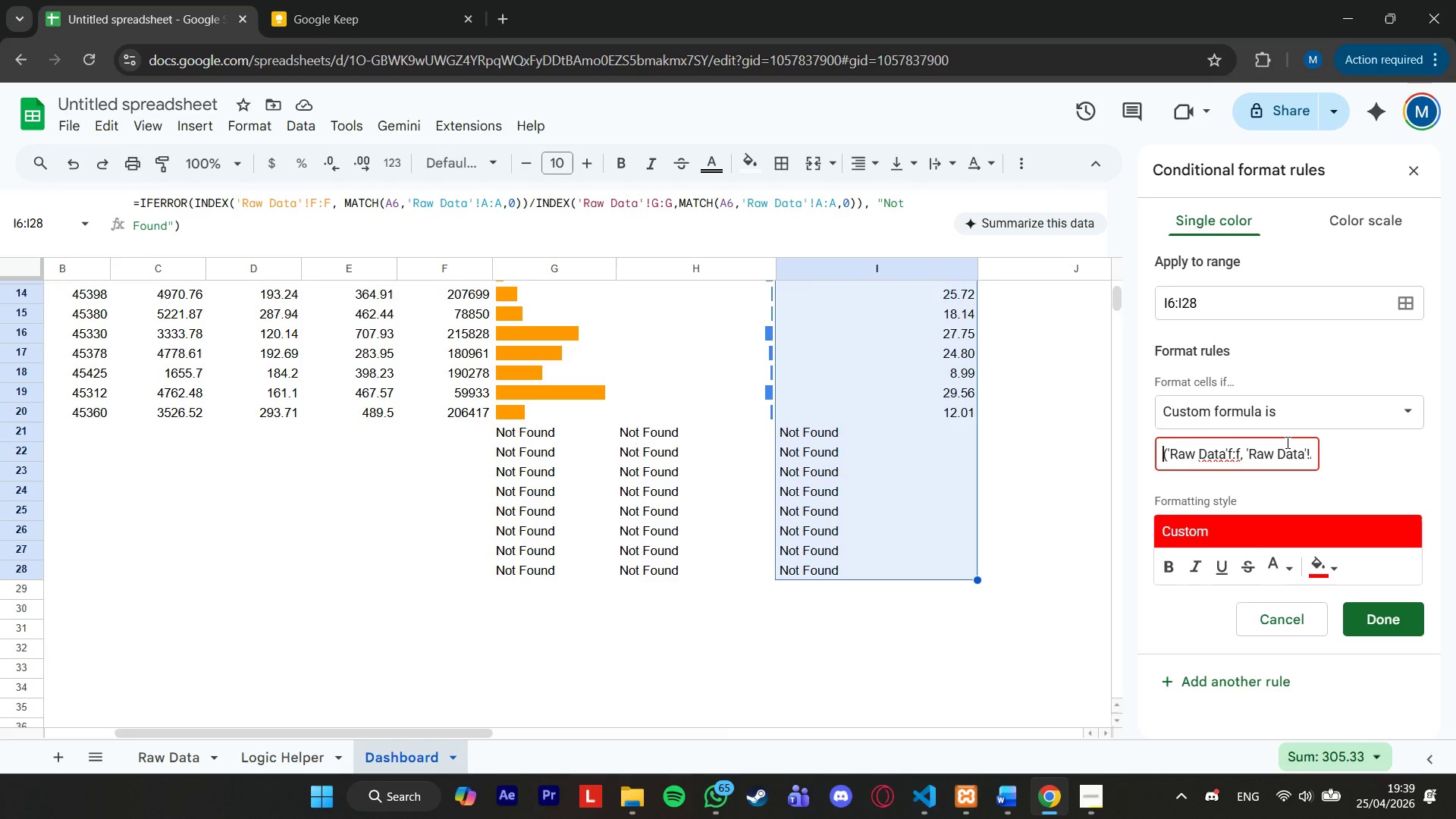 
key(ArrowRight)
 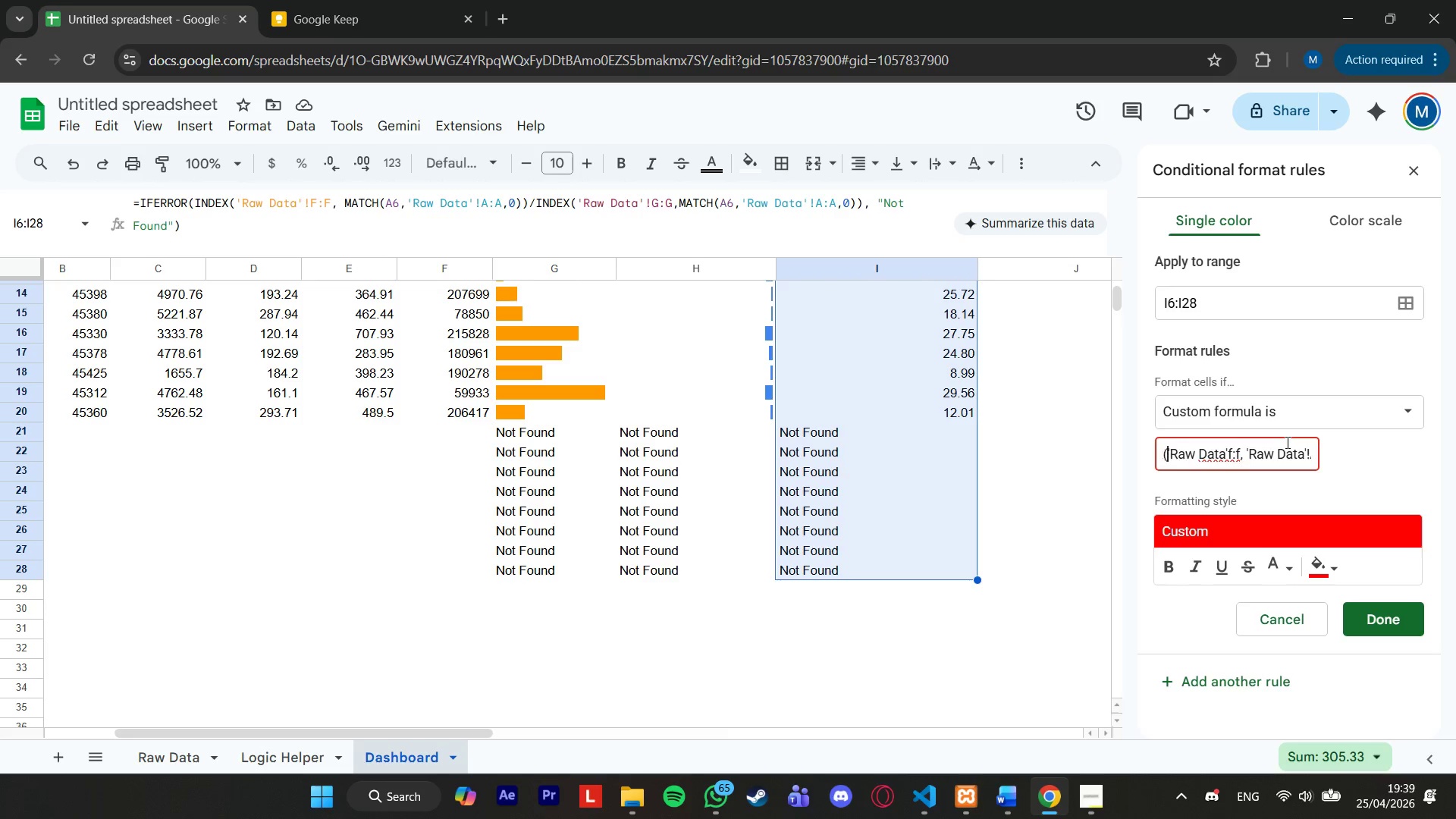 
hold_key(key=ArrowRight, duration=0.86)
 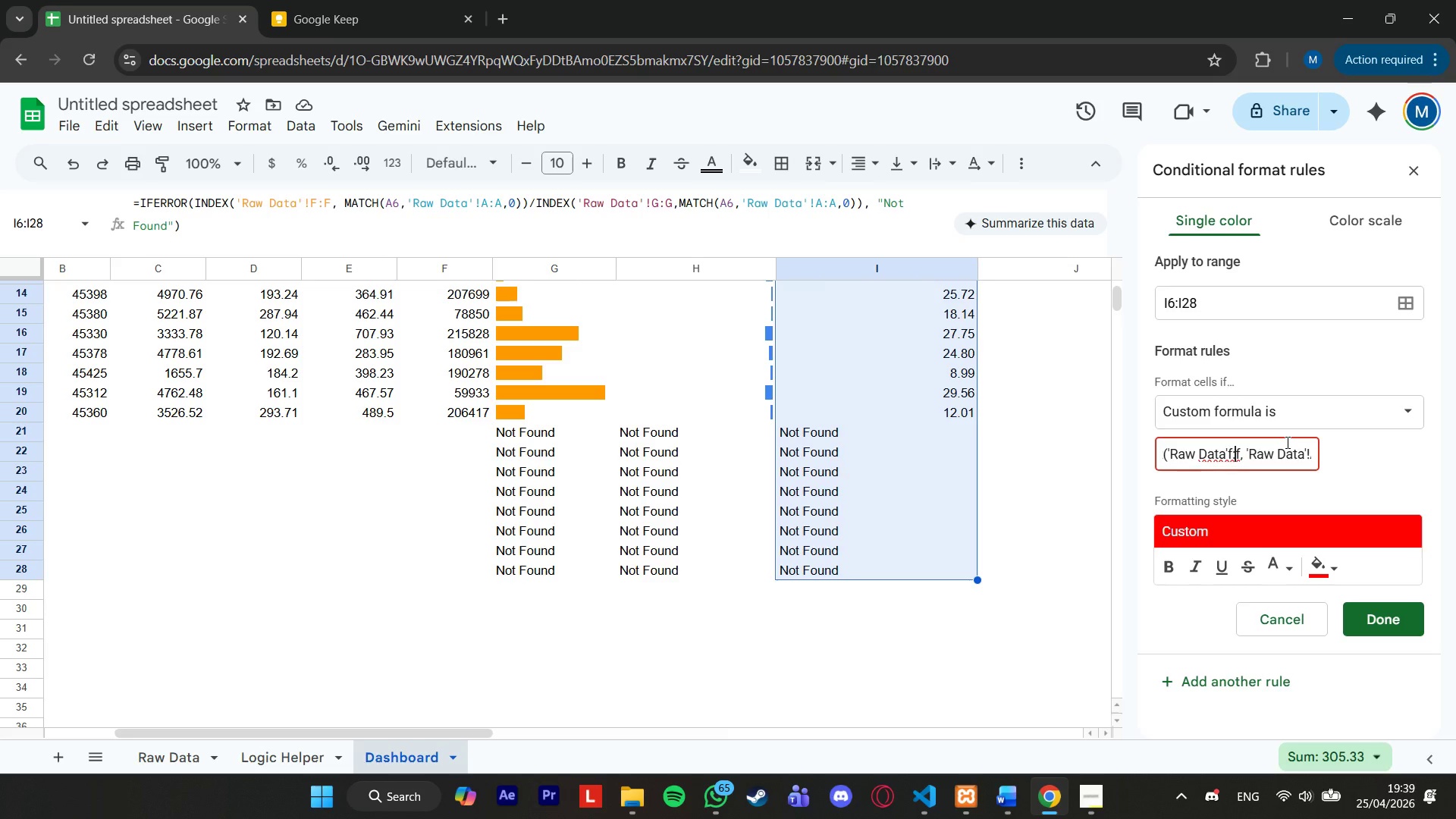 
key(ArrowRight)
 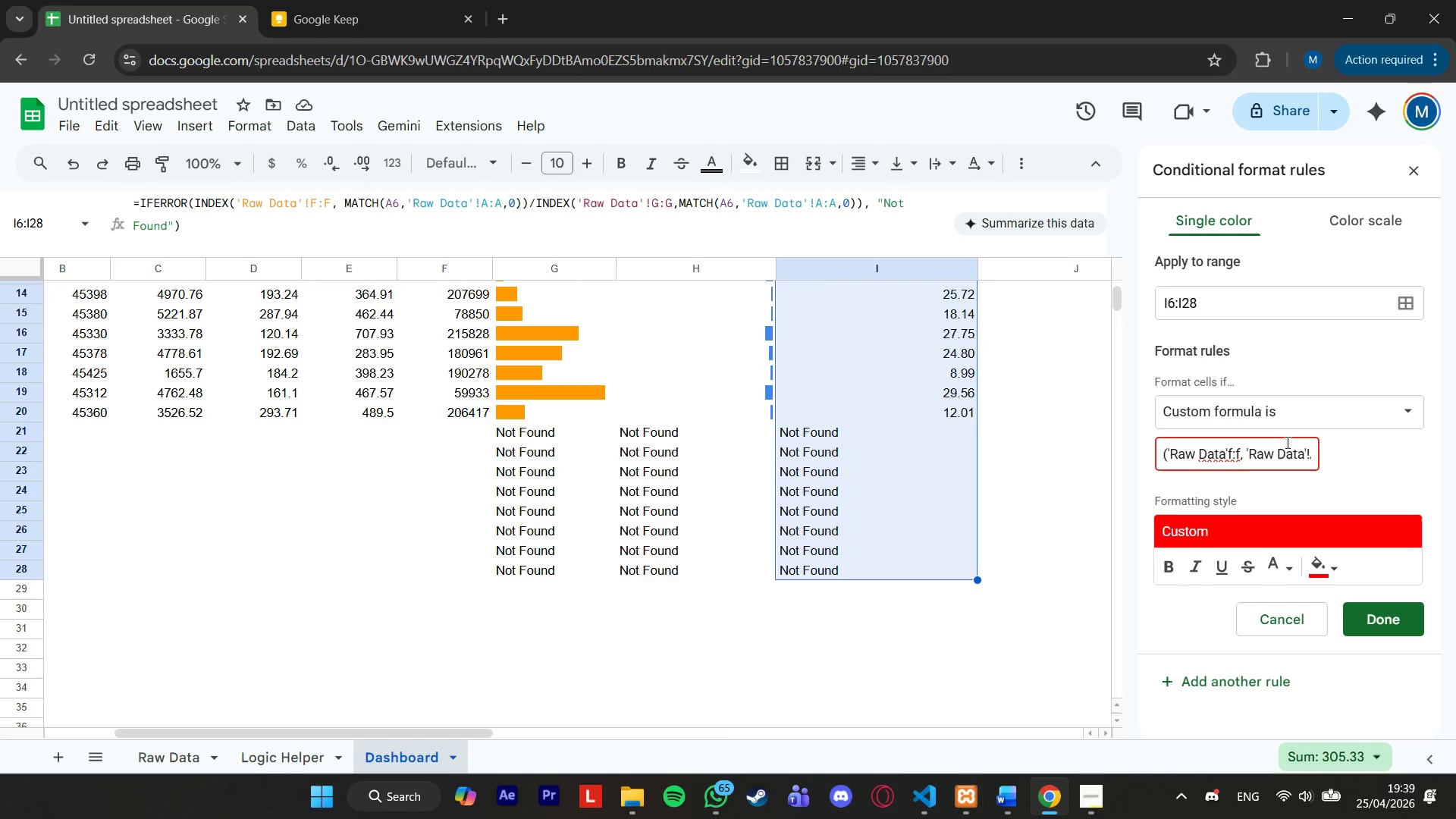 
key(Backspace)
 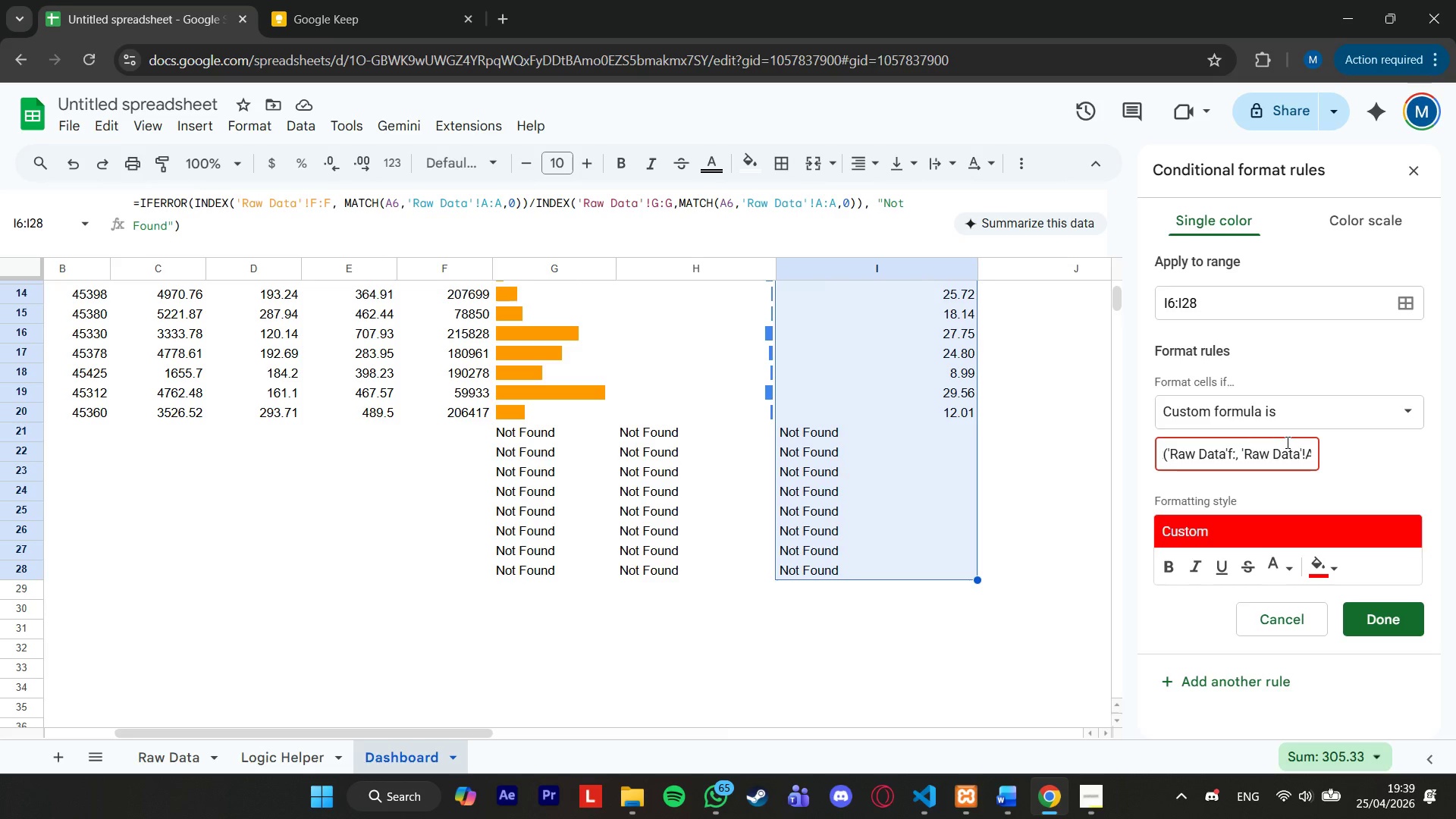 
key(F)
 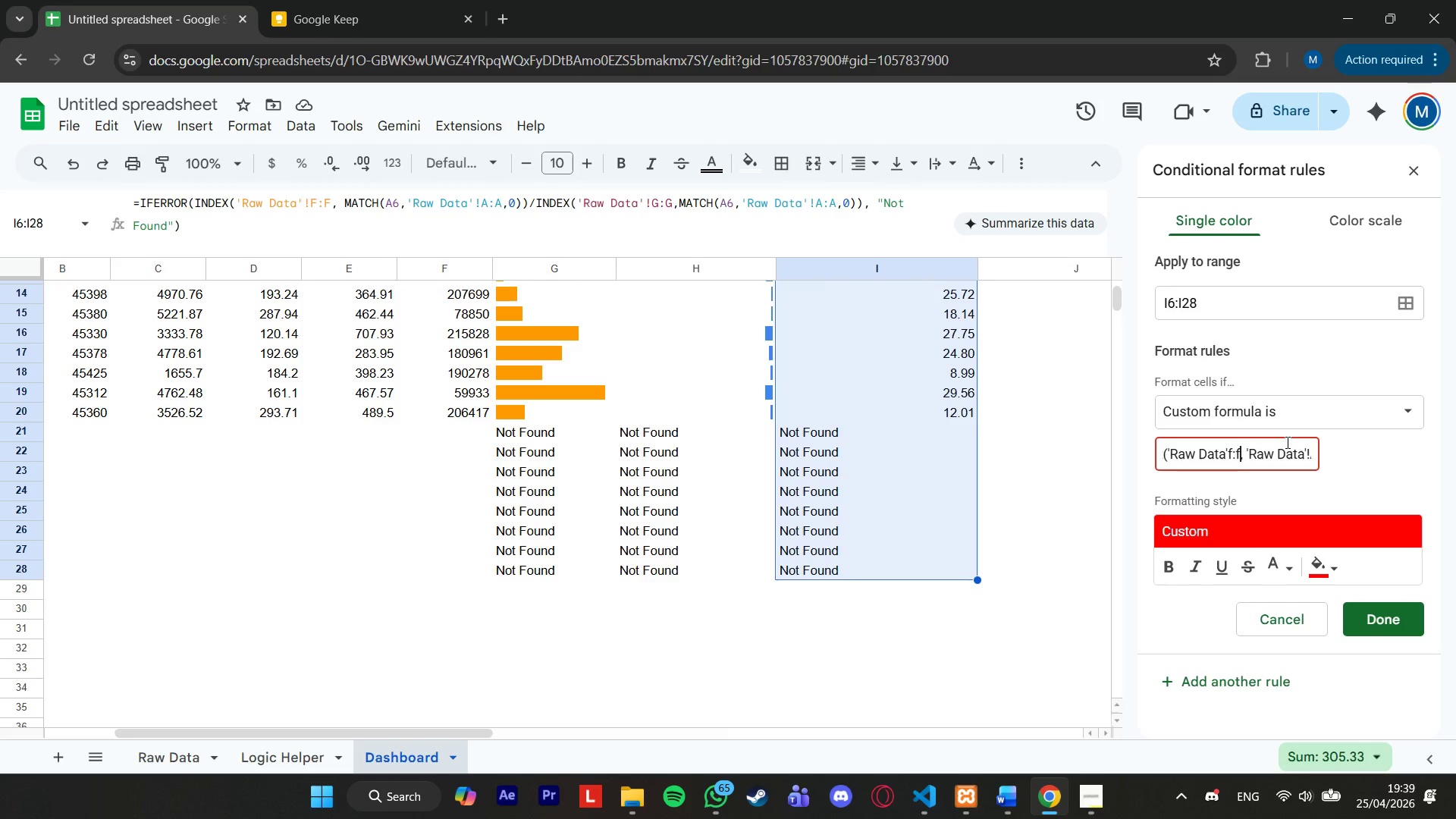 
key(Backspace)
 